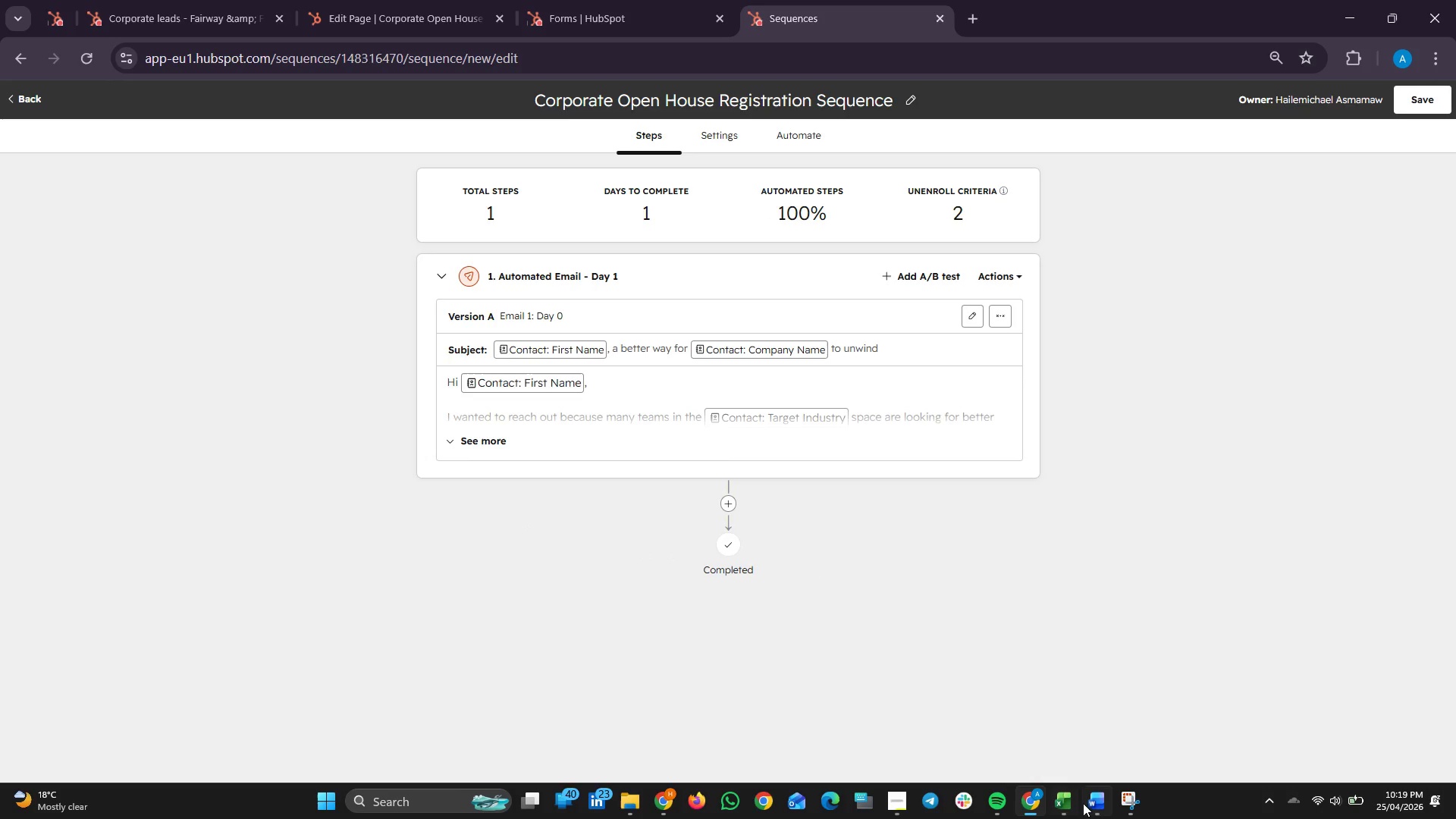 
left_click([1089, 803])
 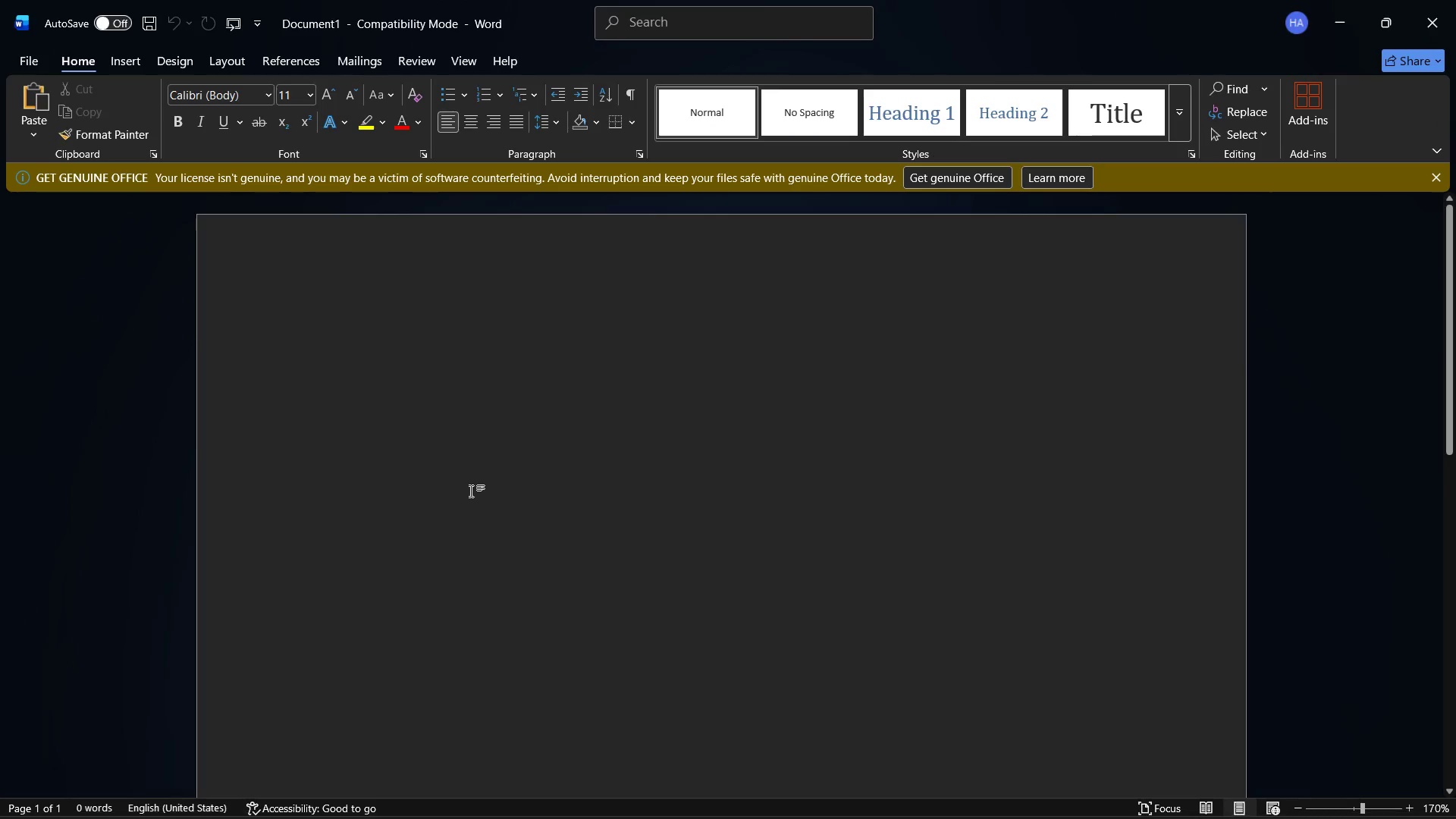 
key(Enter)
 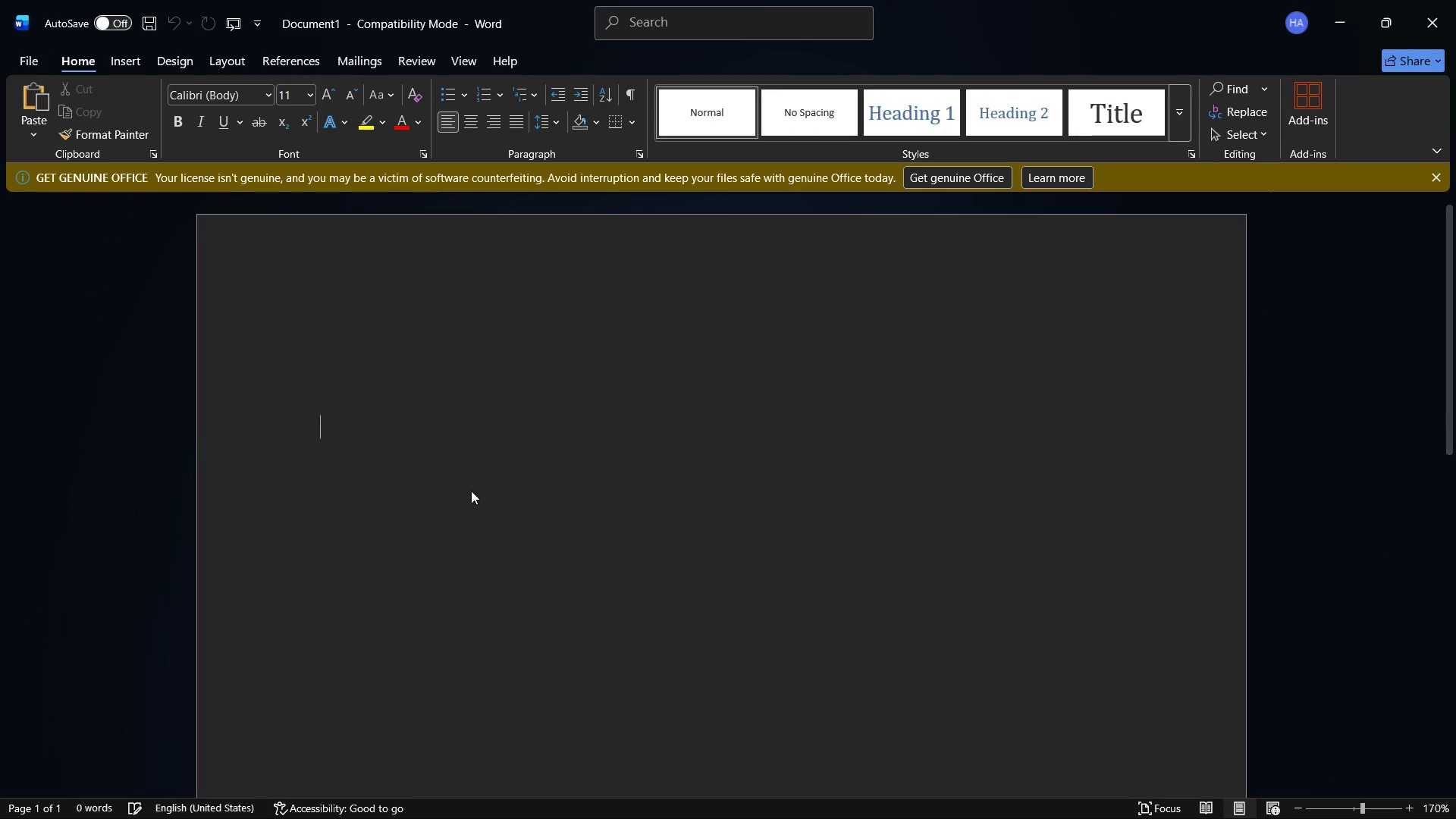 
key(Enter)
 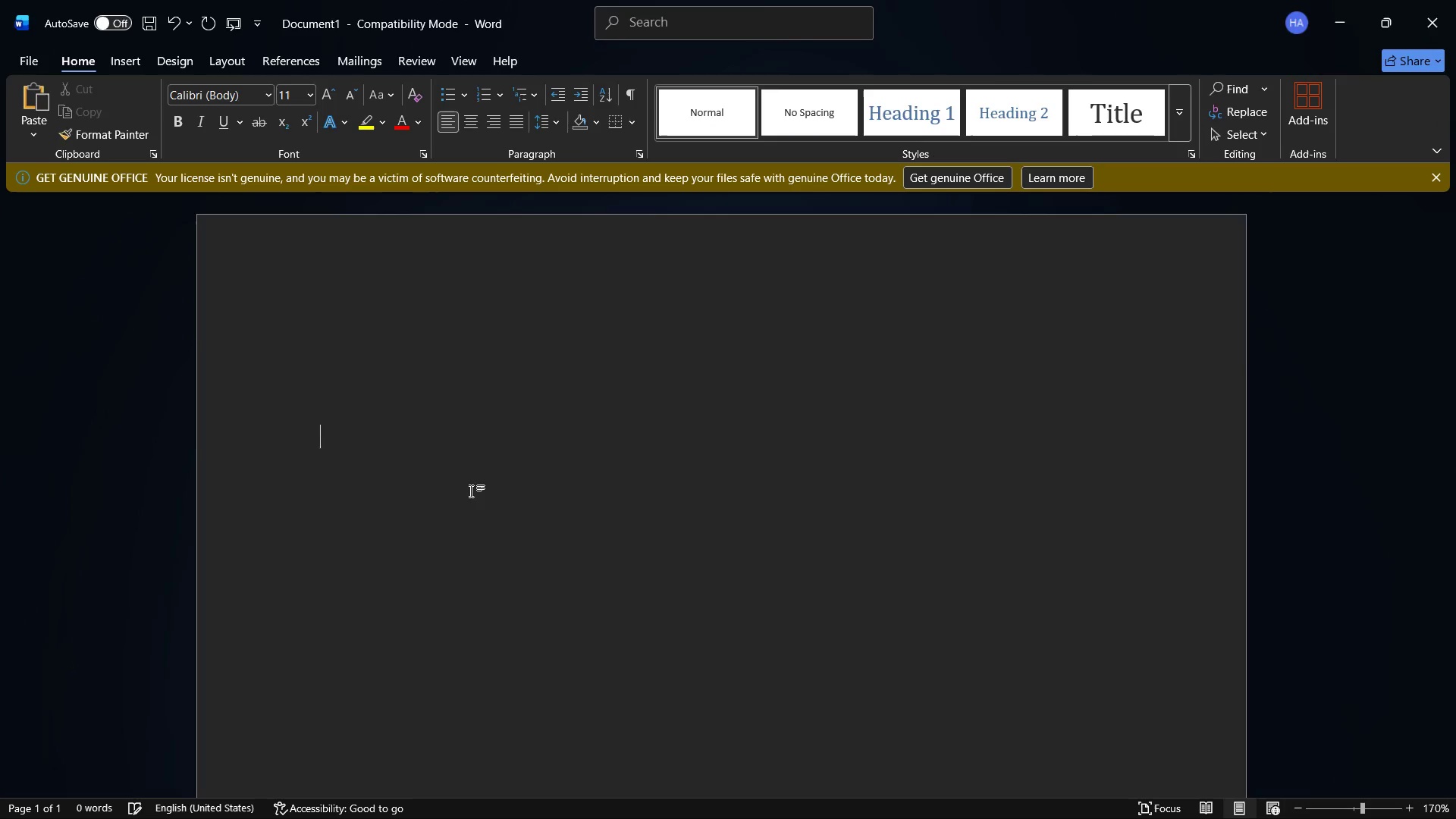 
key(Shift+V)
 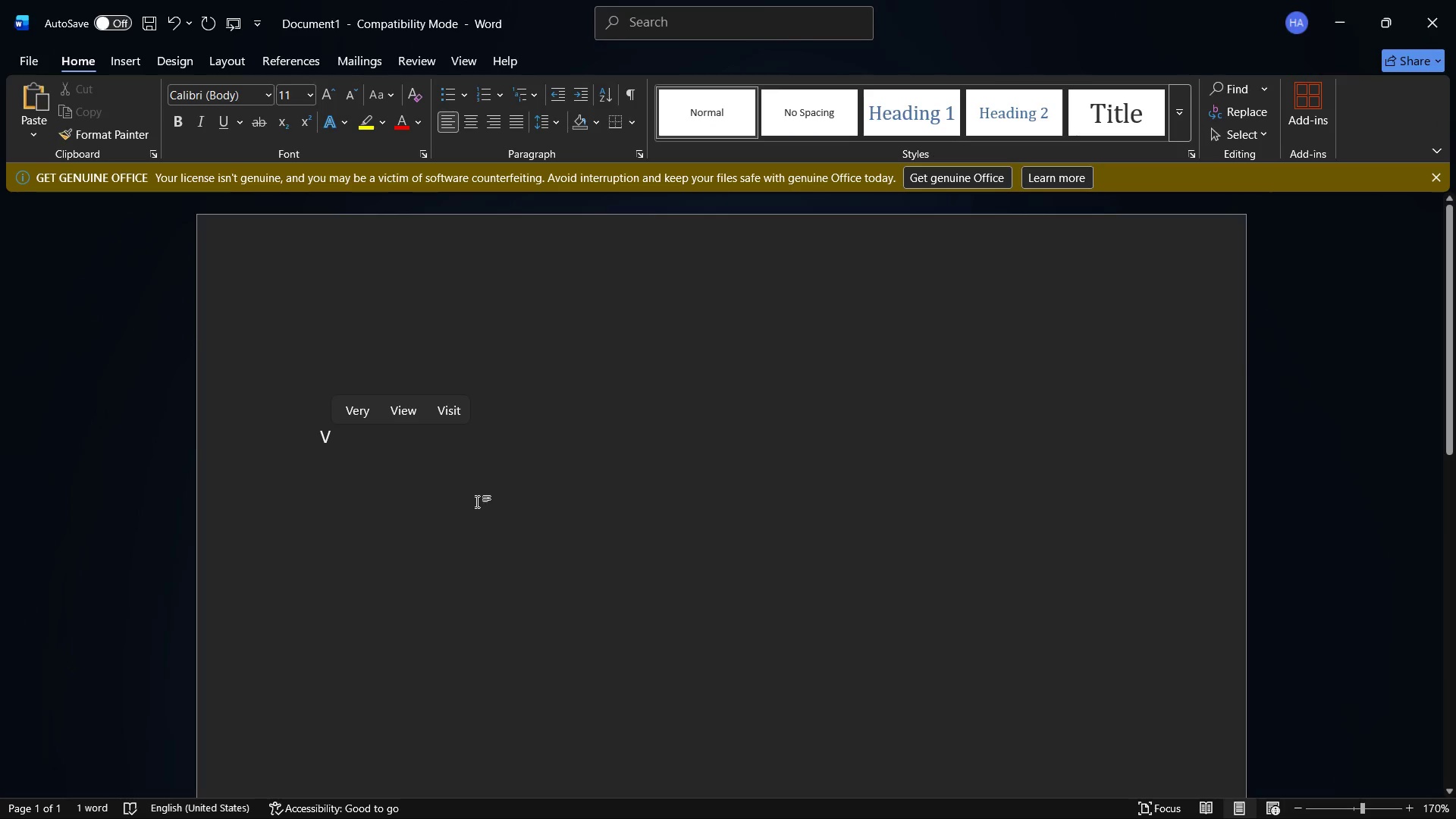 
key(Backspace)
 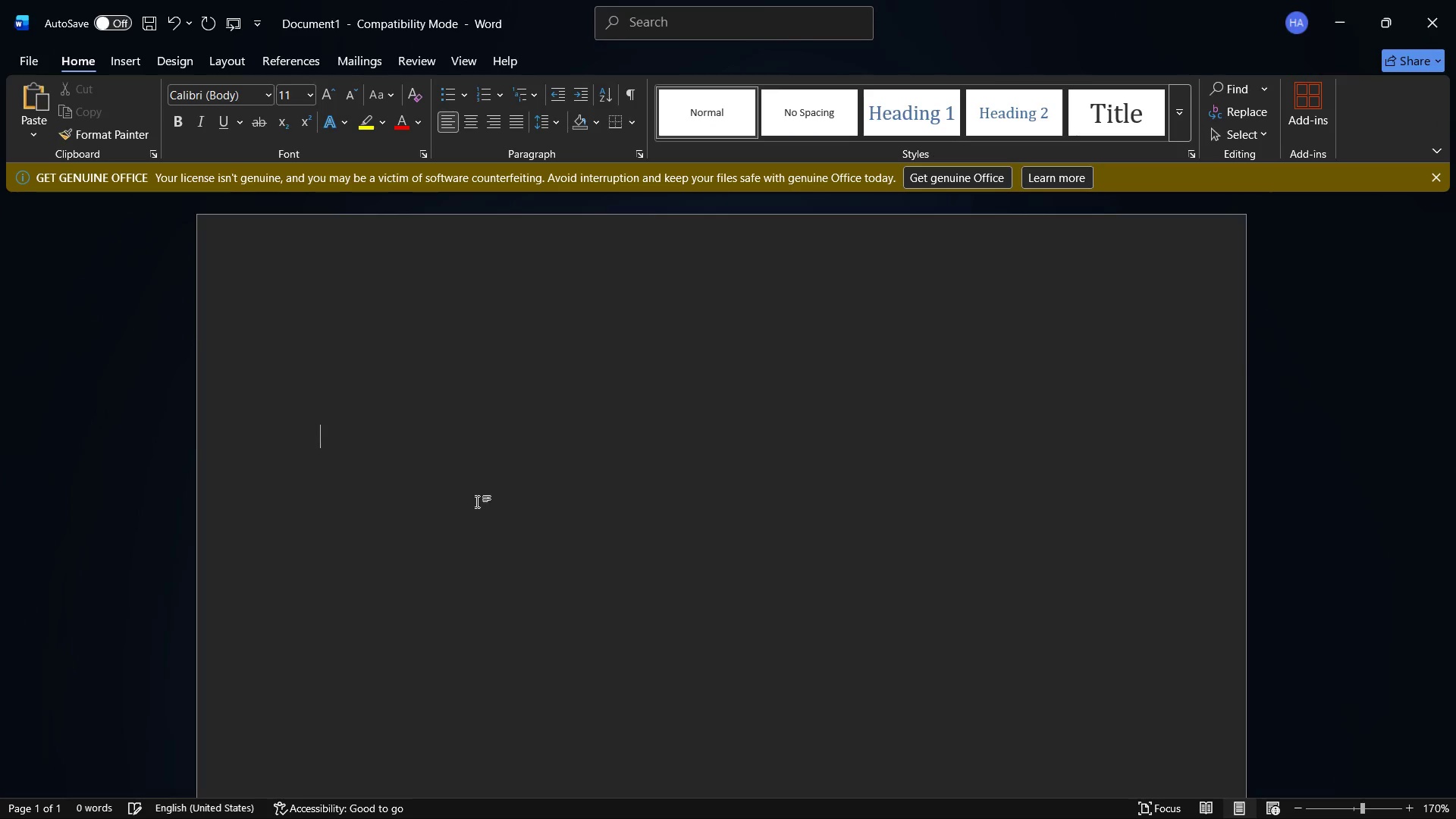 
key(Control+V)
 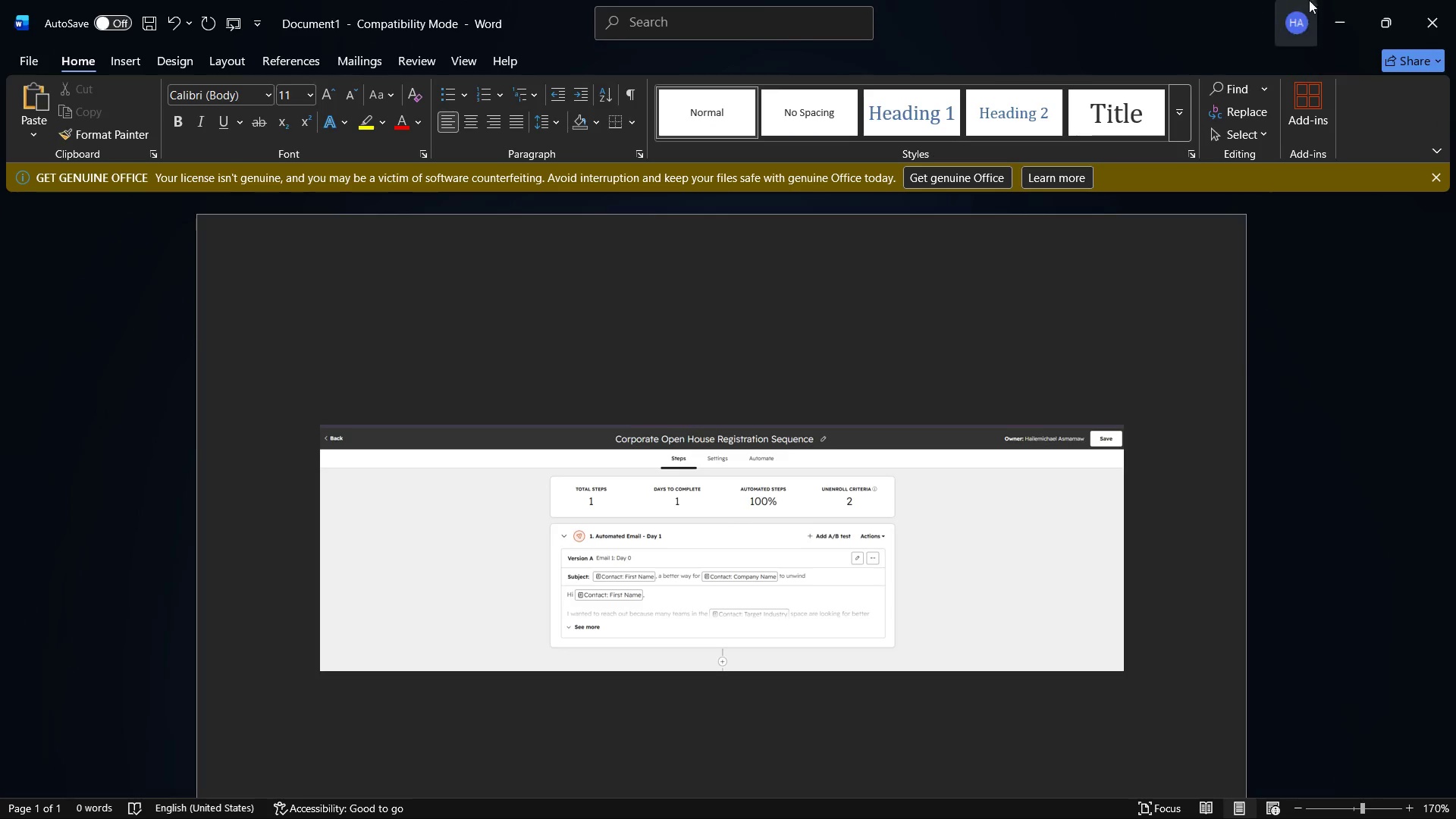 
left_click([1323, 0])
 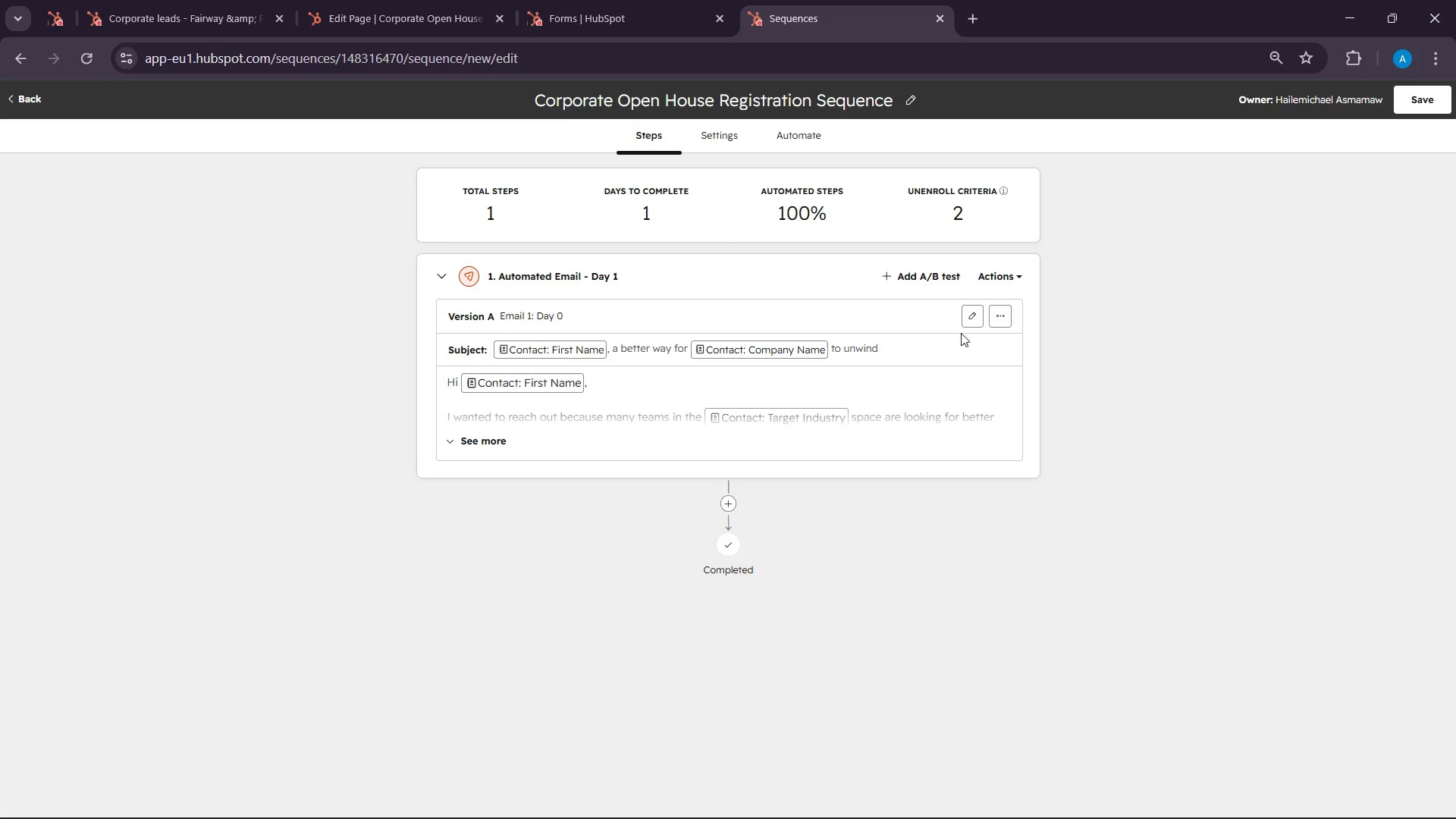 
left_click([965, 311])
 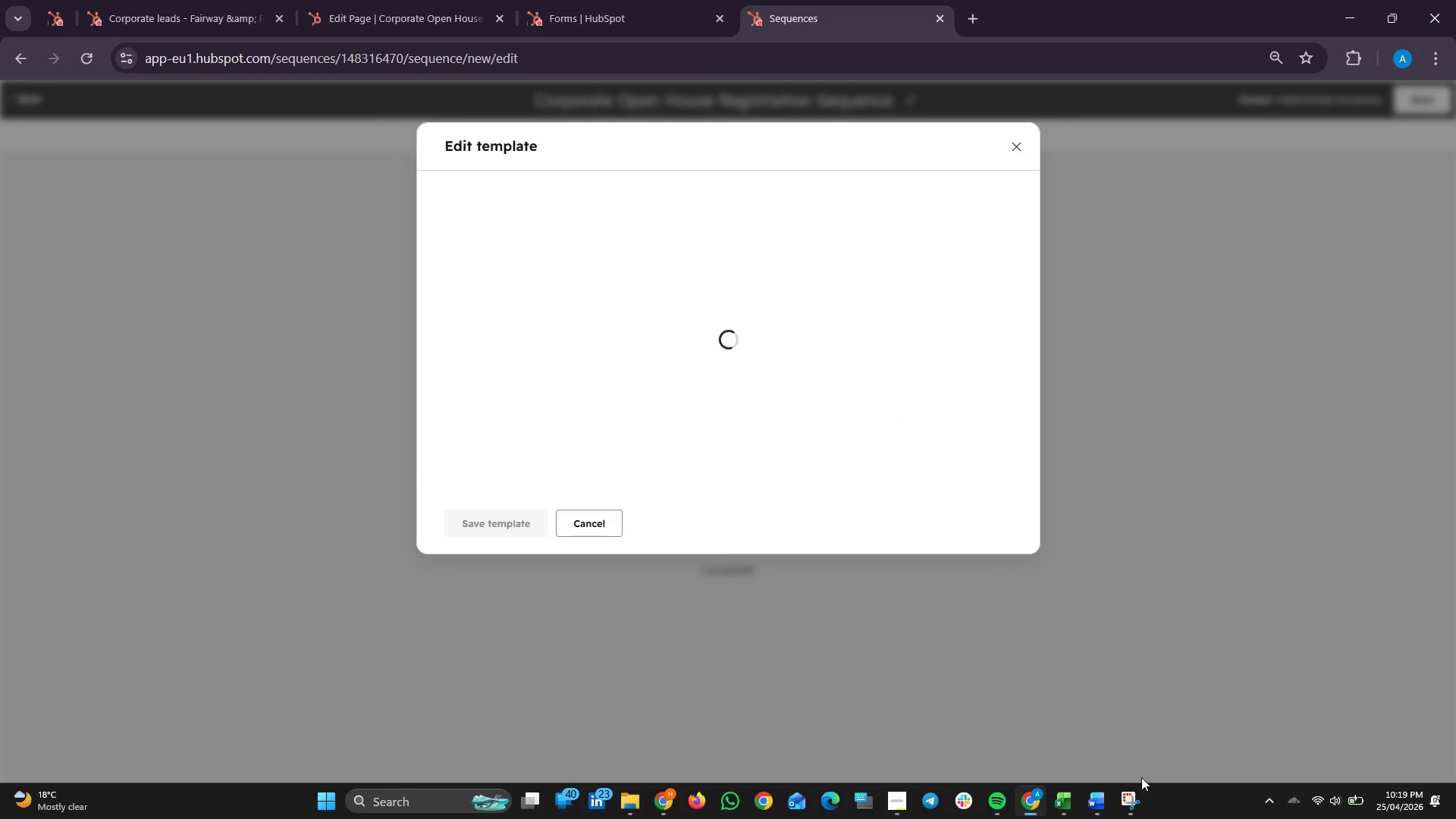 
left_click([1133, 813])
 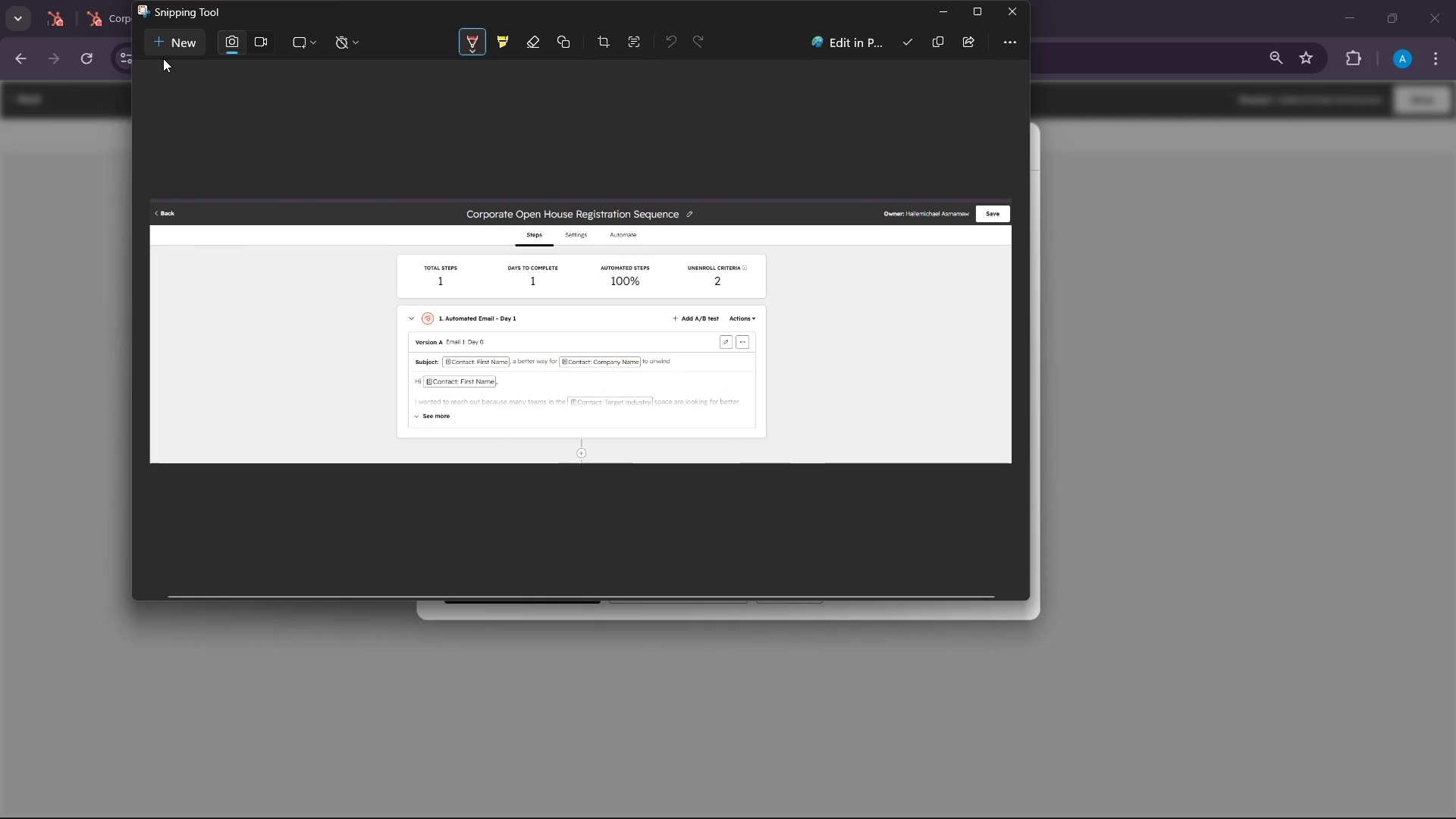 
left_click([165, 46])
 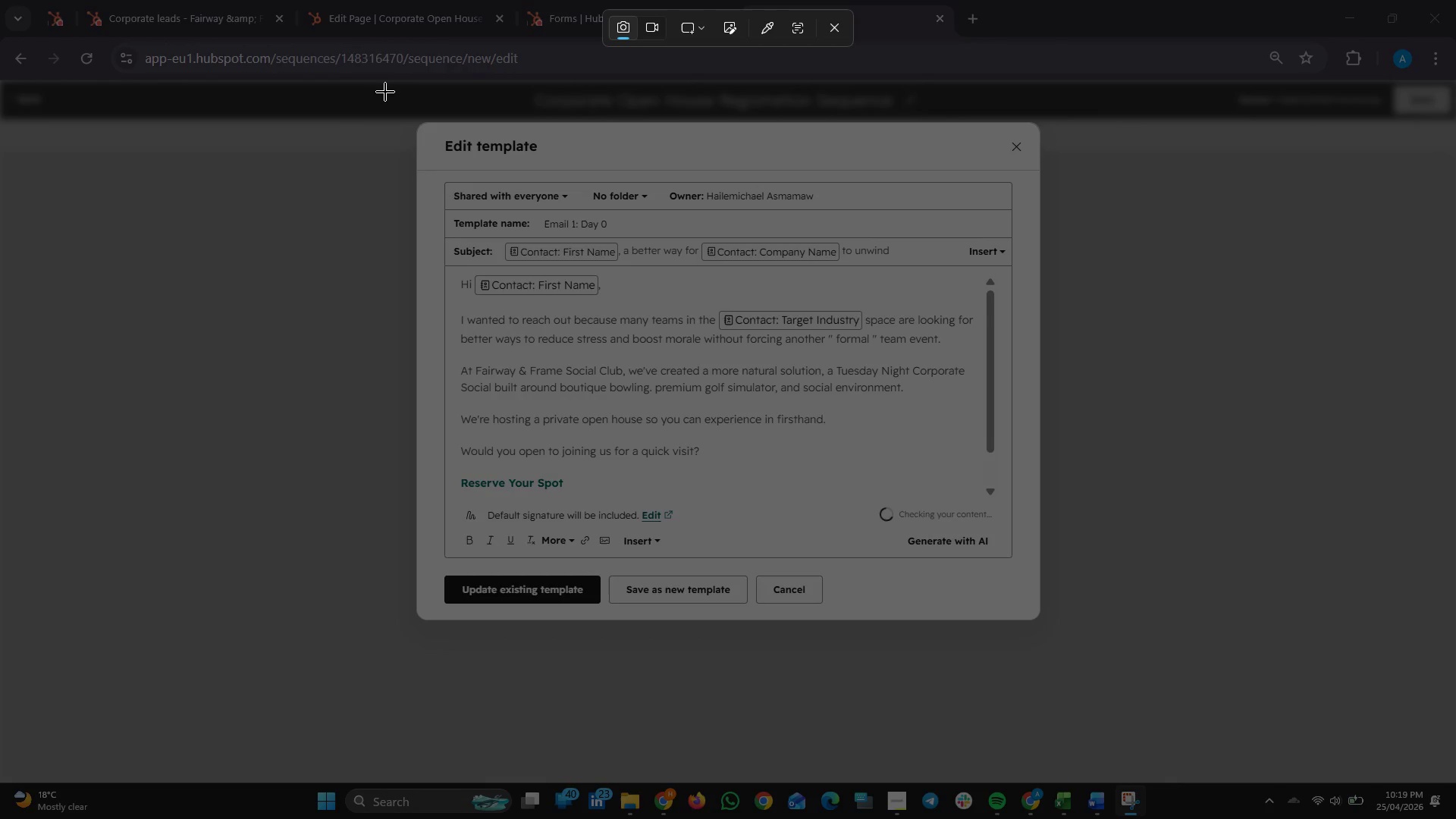 
left_click_drag(start_coordinate=[403, 110], to_coordinate=[1050, 626])
 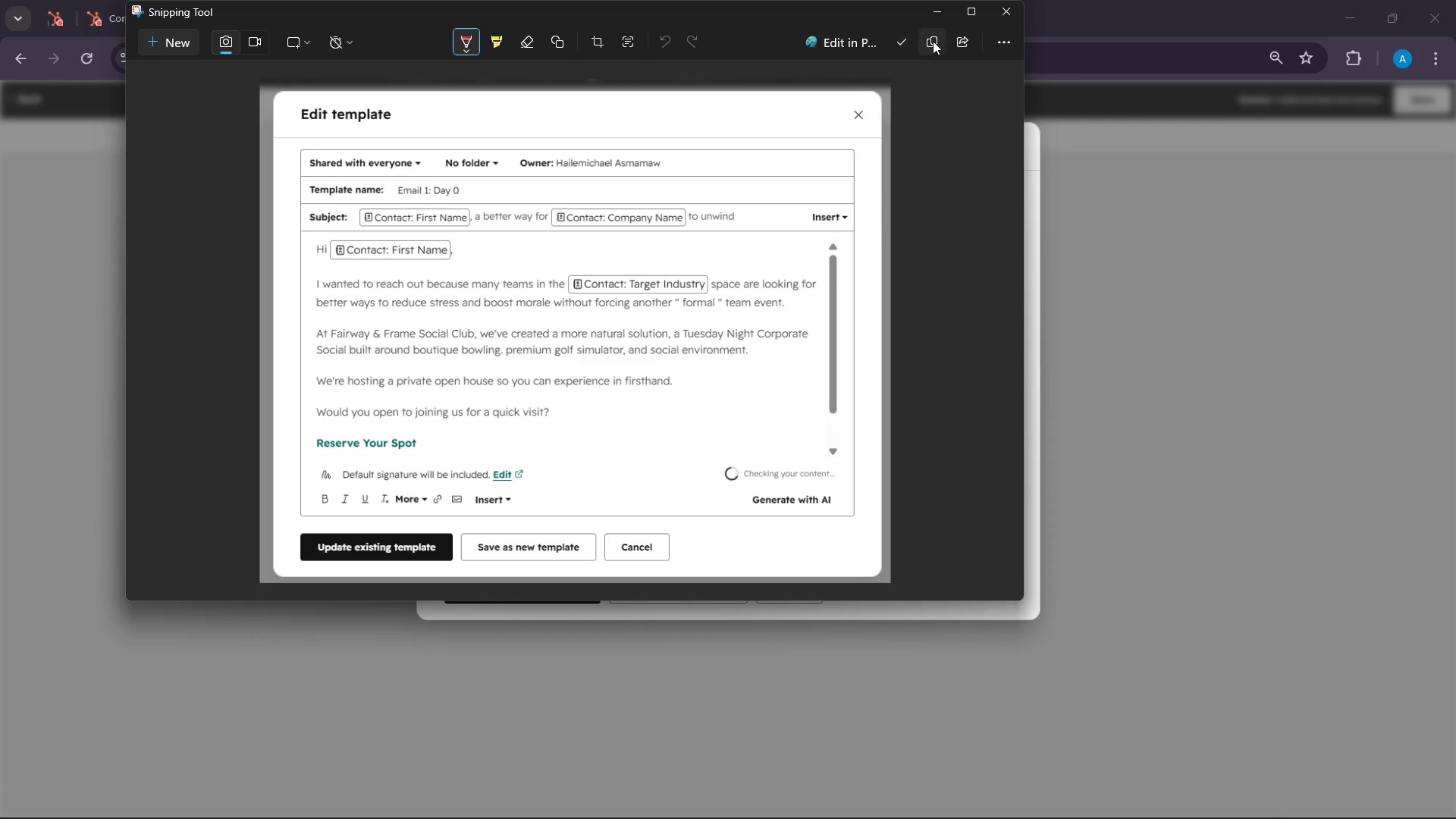 
double_click([939, 9])
 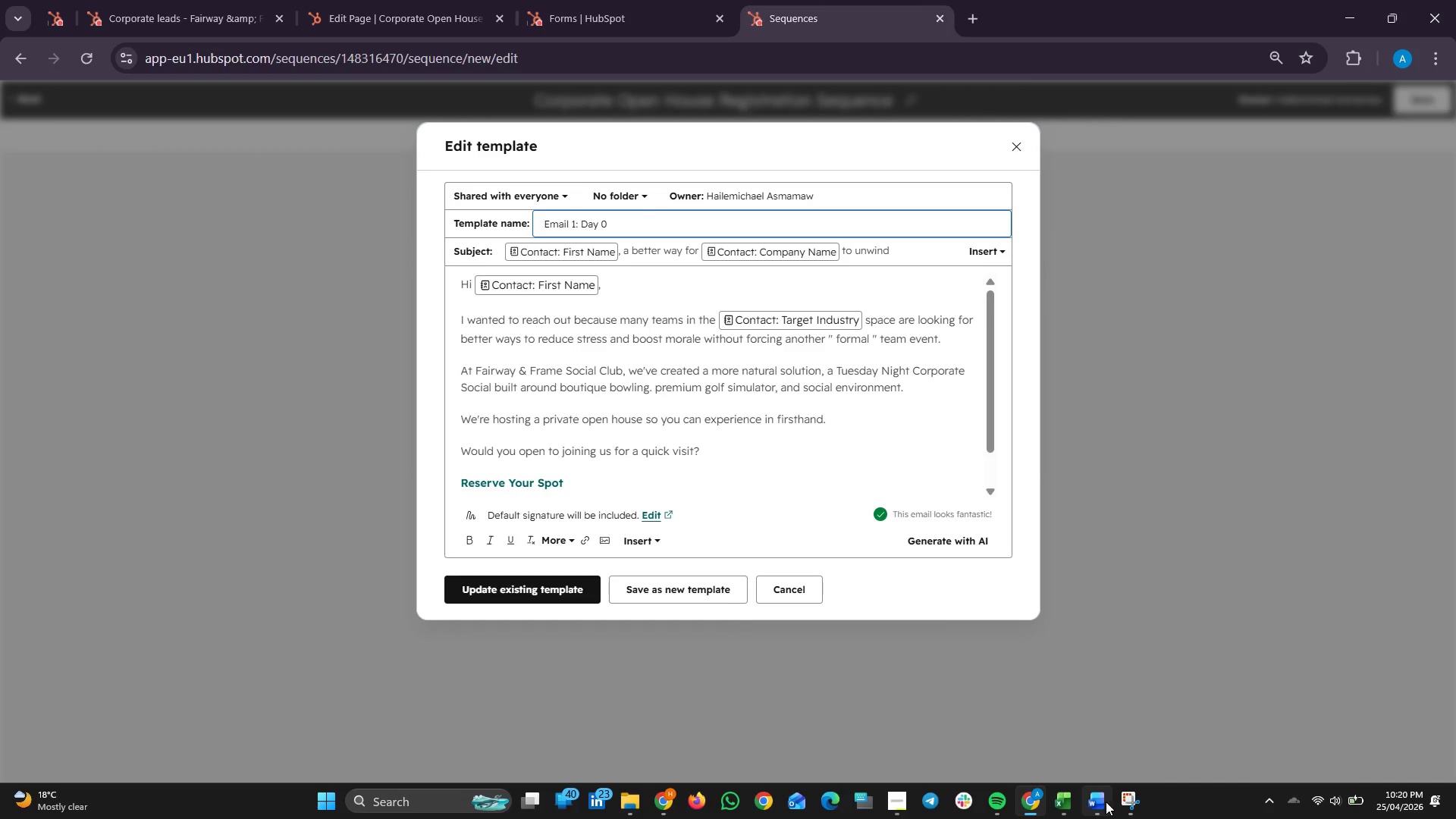 
left_click([1103, 802])
 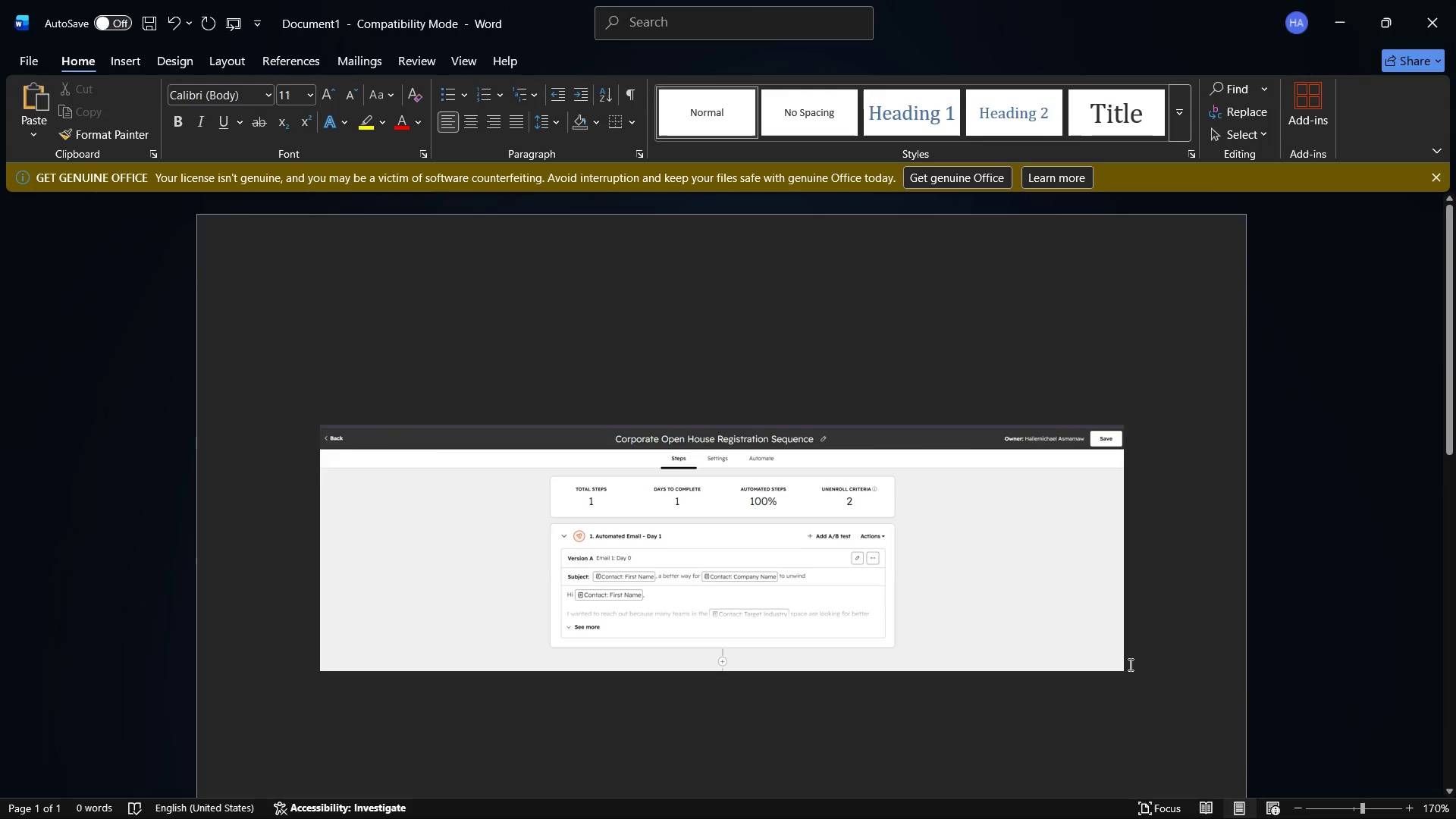 
left_click([1138, 664])
 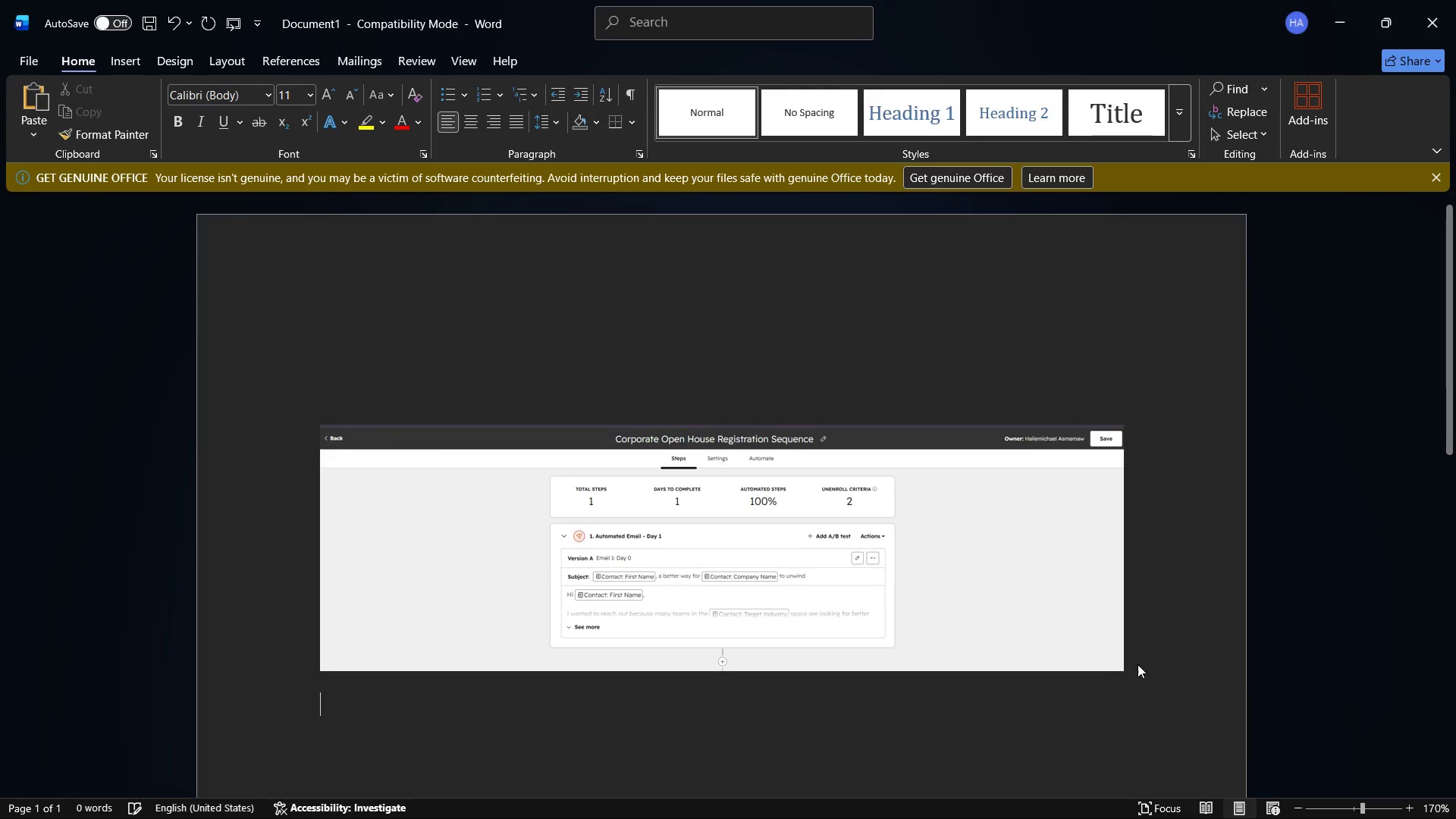 
key(Enter)
 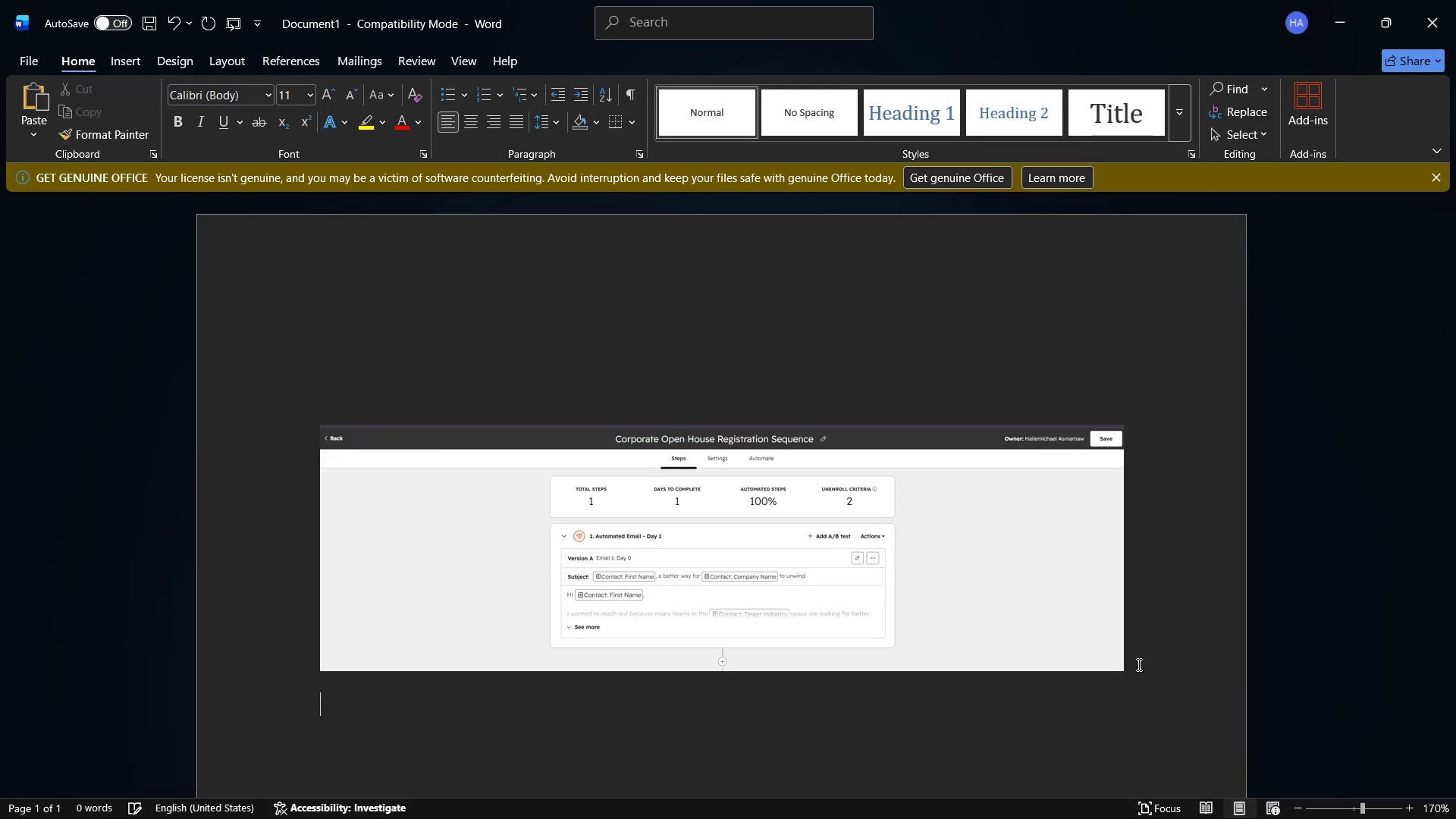 
key(Control+C)
 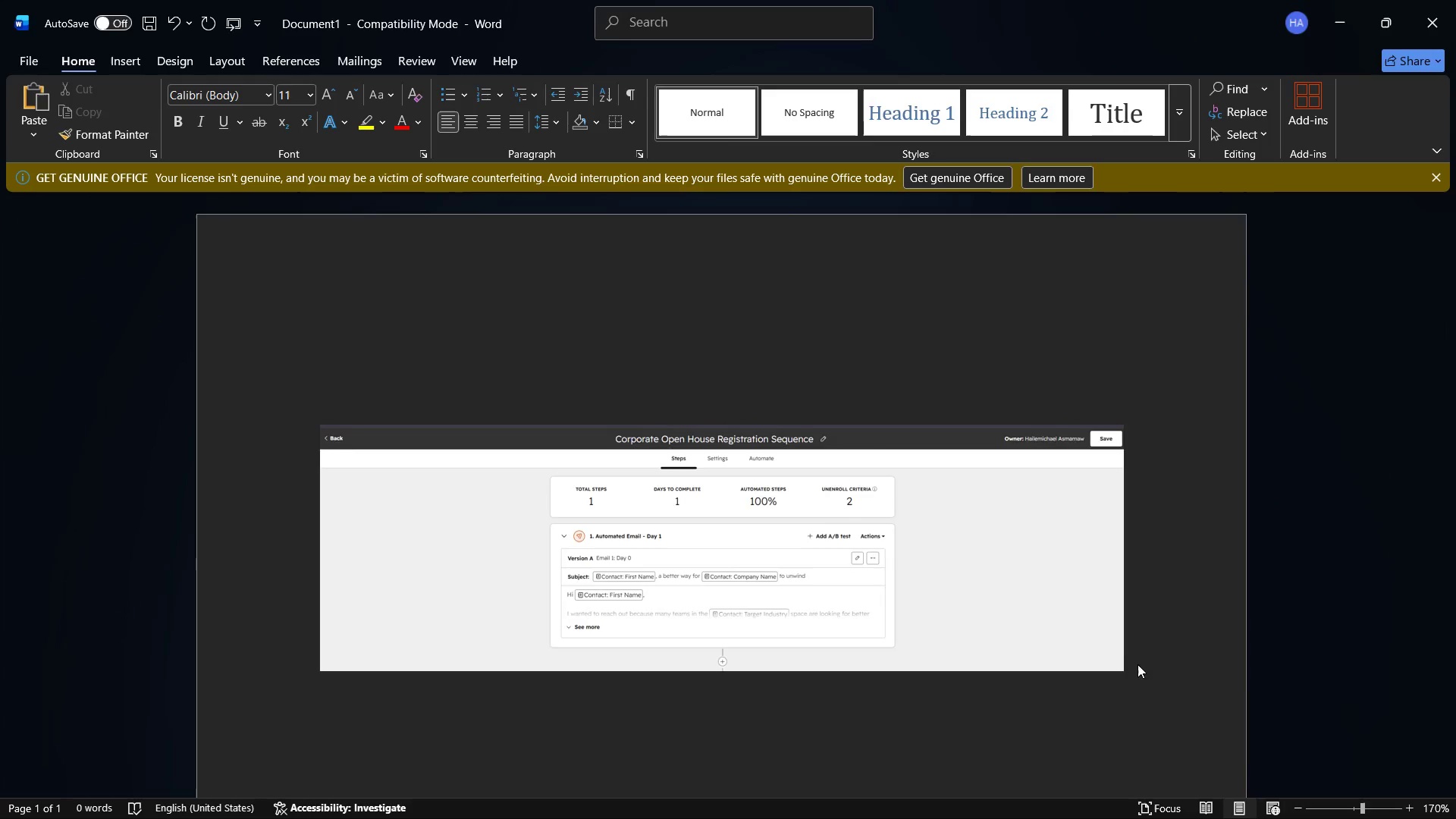 
key(Control+V)
 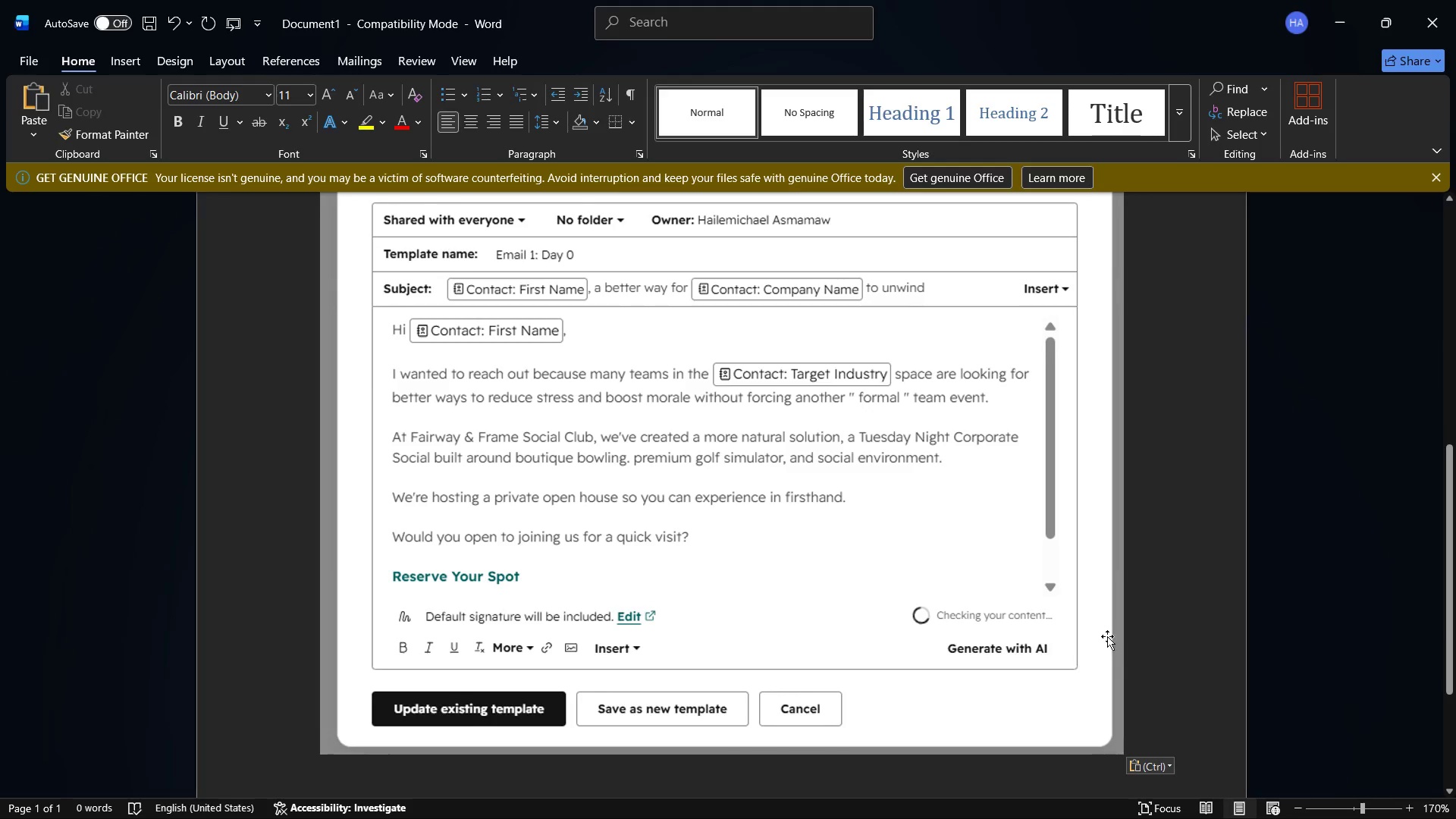 
scroll: coordinate [1101, 600], scroll_direction: up, amount: 14.0
 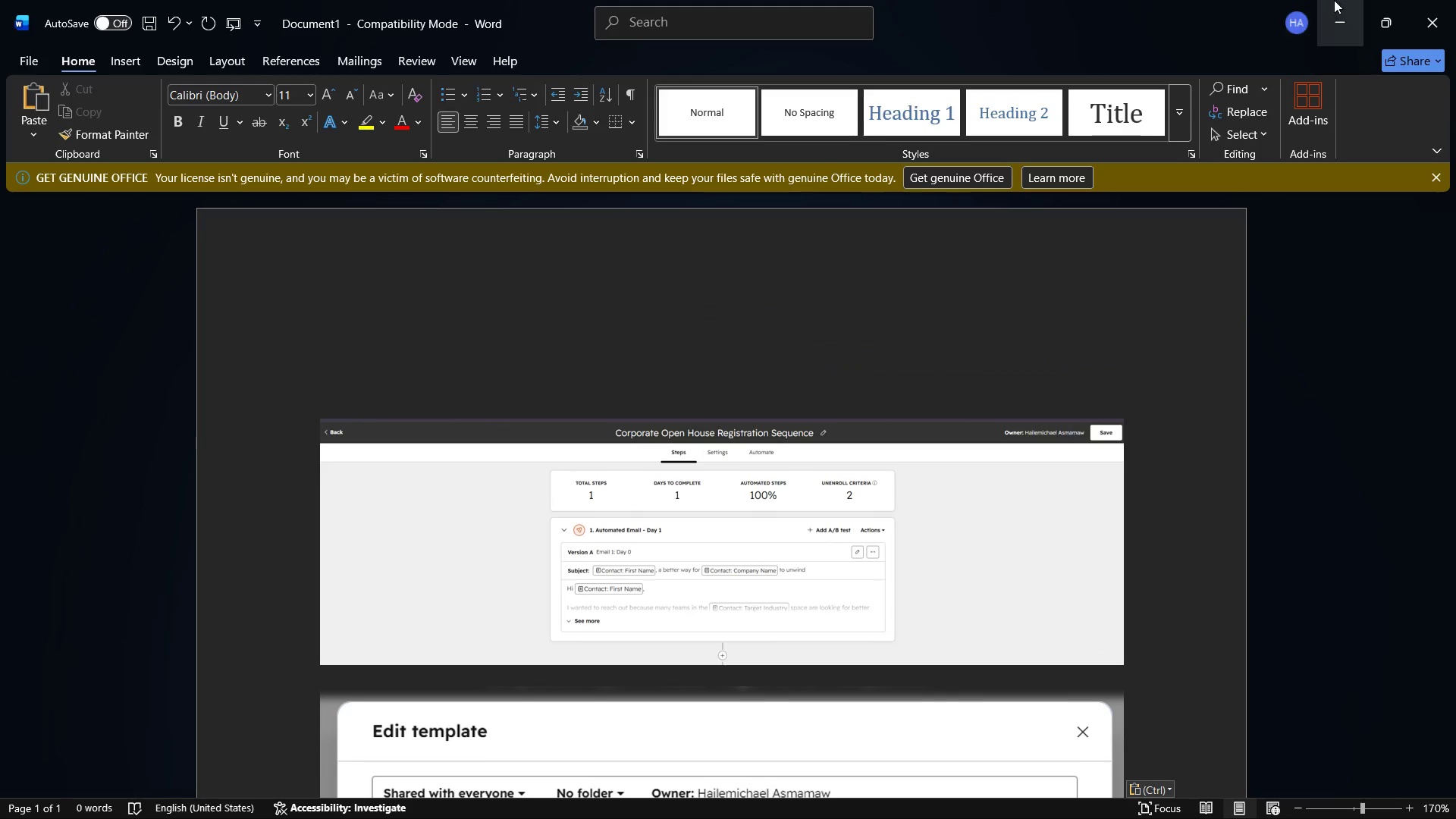 
left_click([1335, 0])
 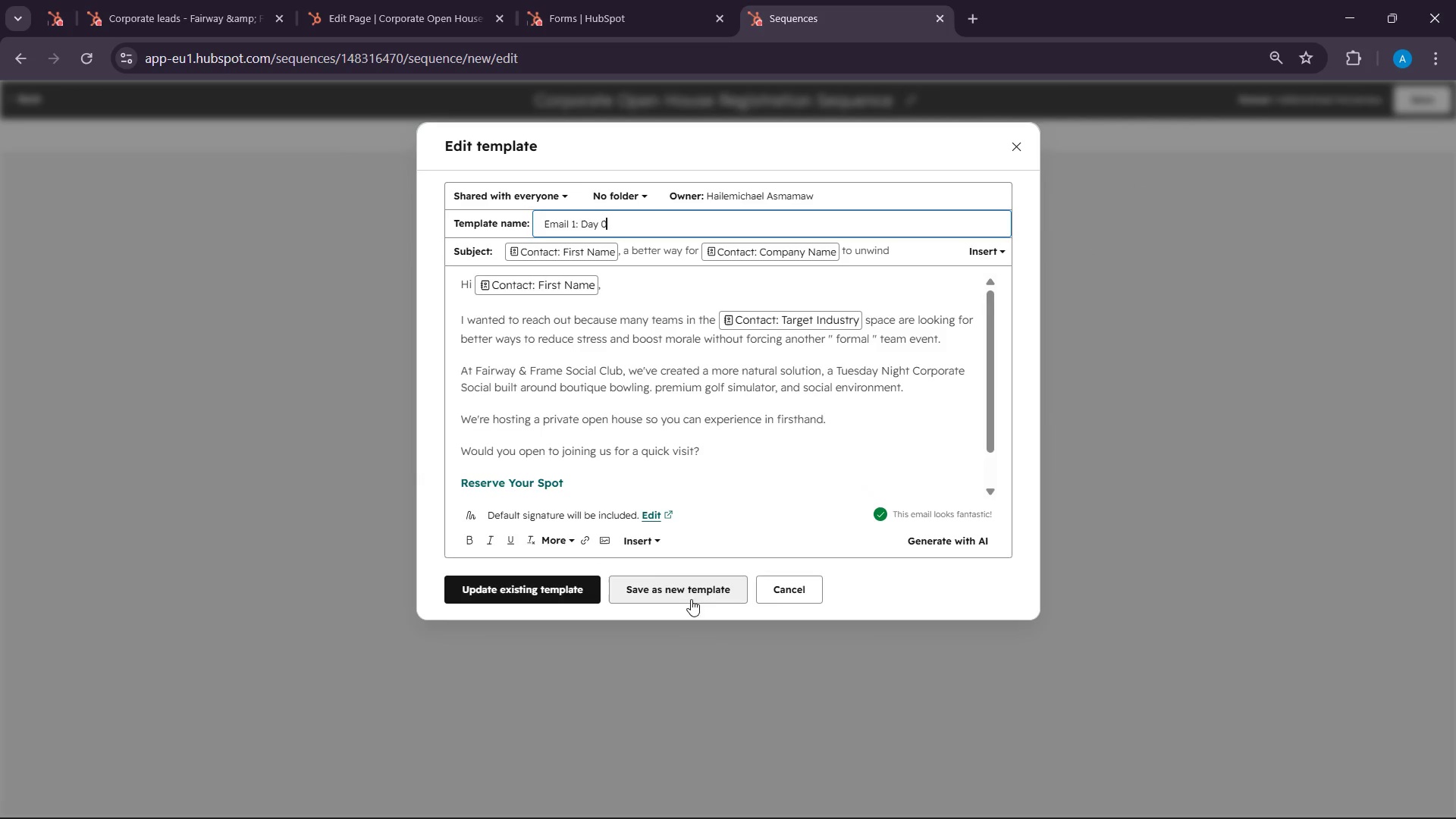 
left_click([779, 594])
 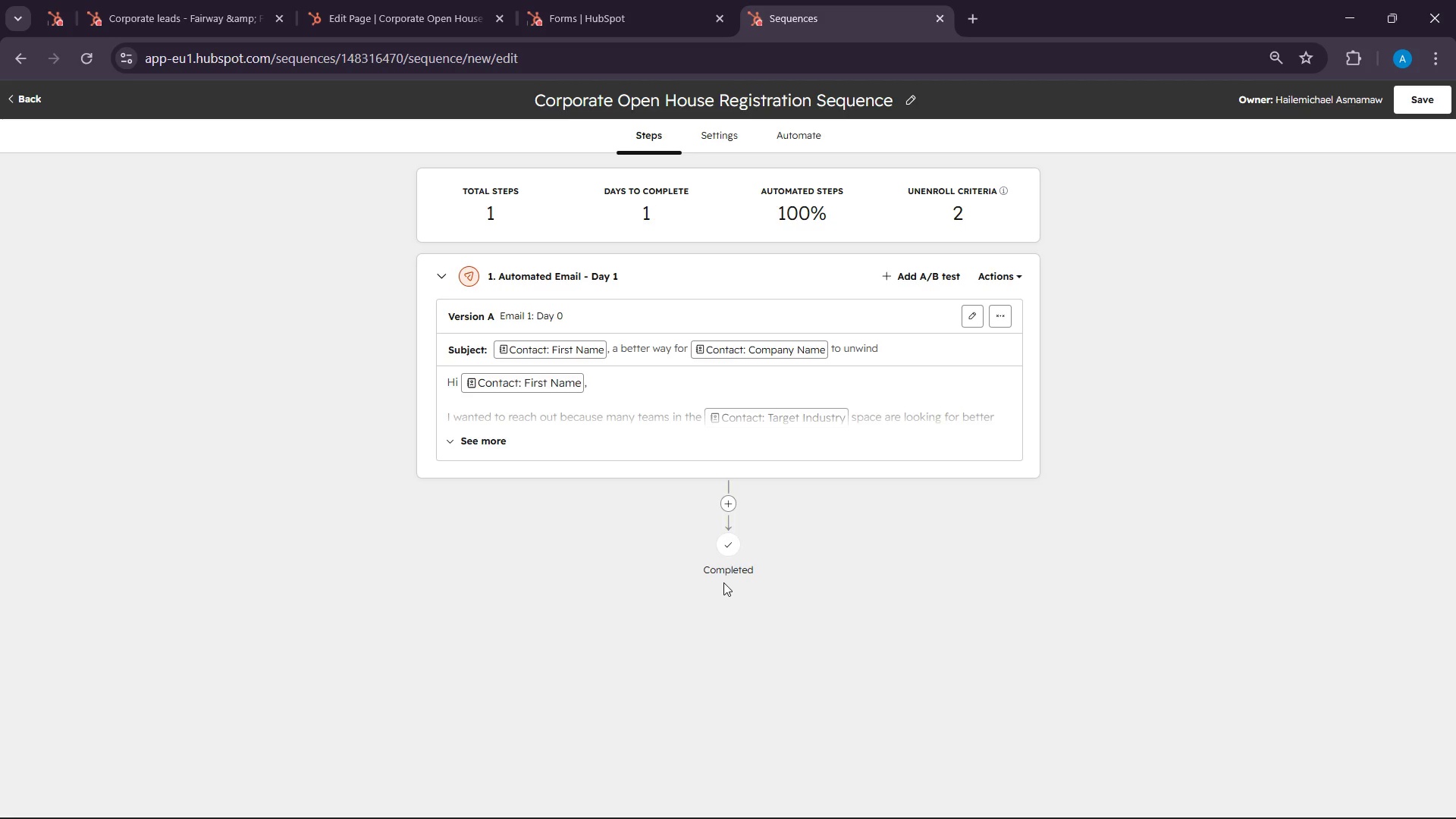 
left_click([730, 507])
 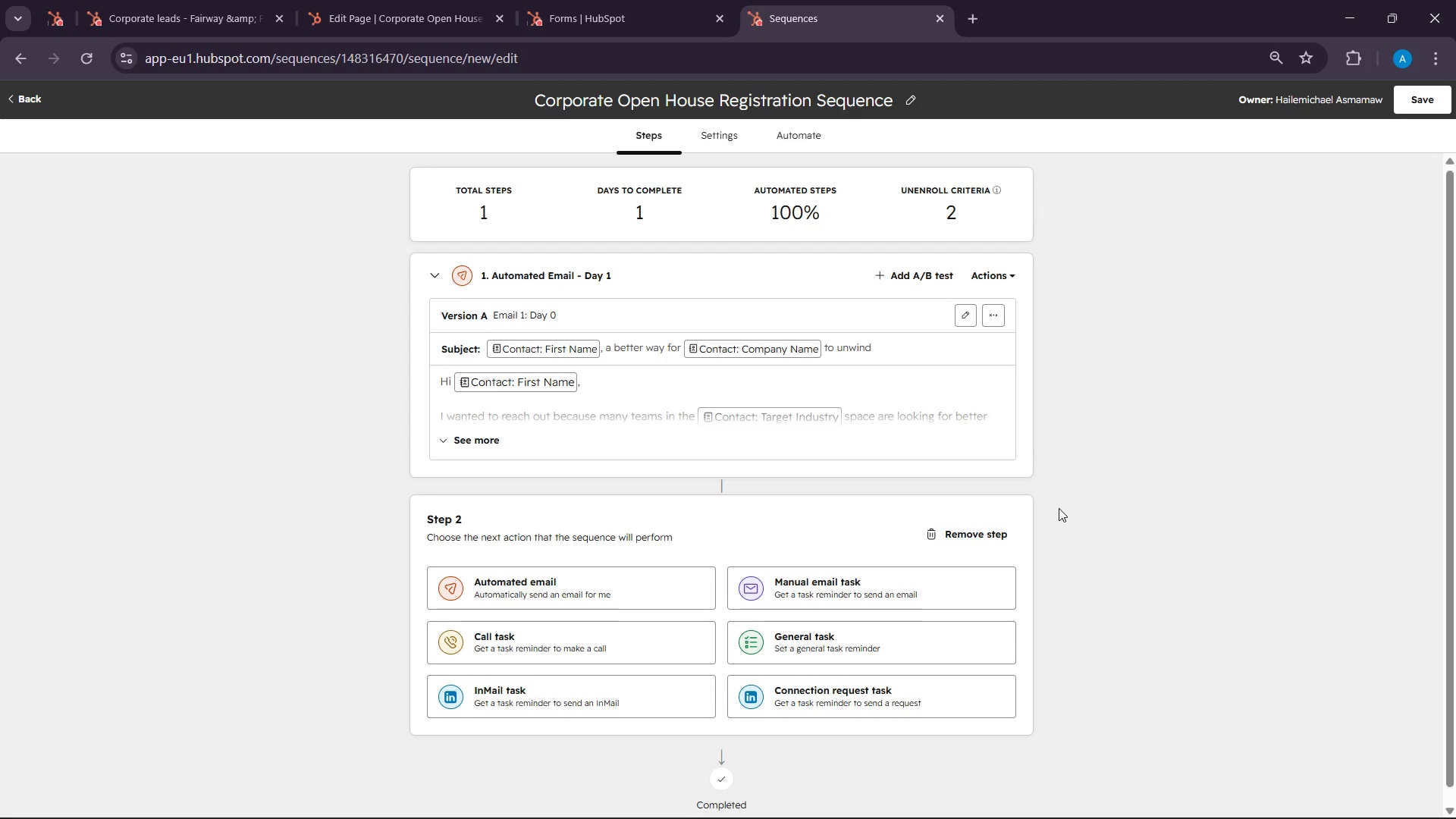 
scroll: coordinate [1059, 508], scroll_direction: down, amount: 4.0
 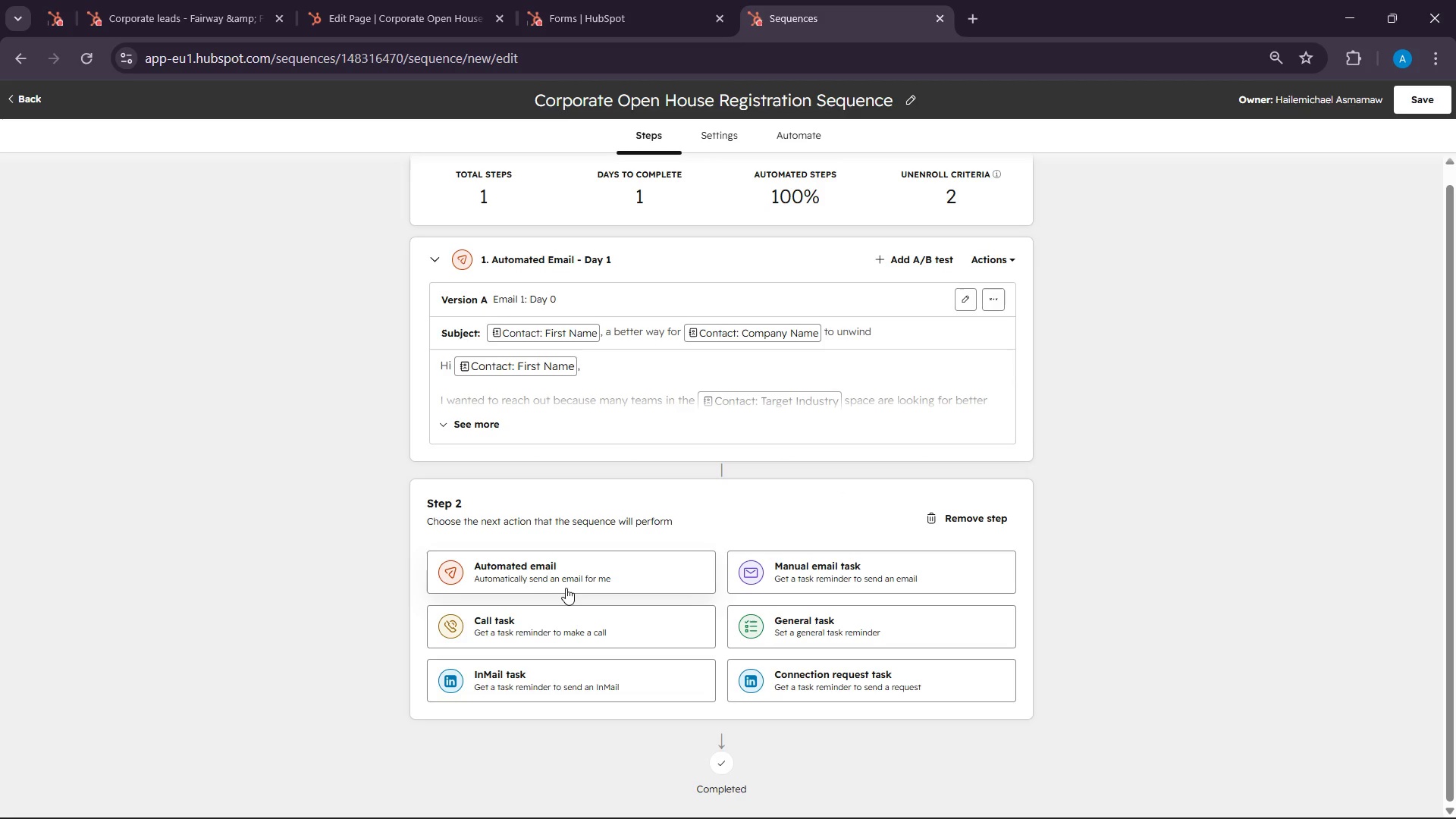 
wait(50.04)
 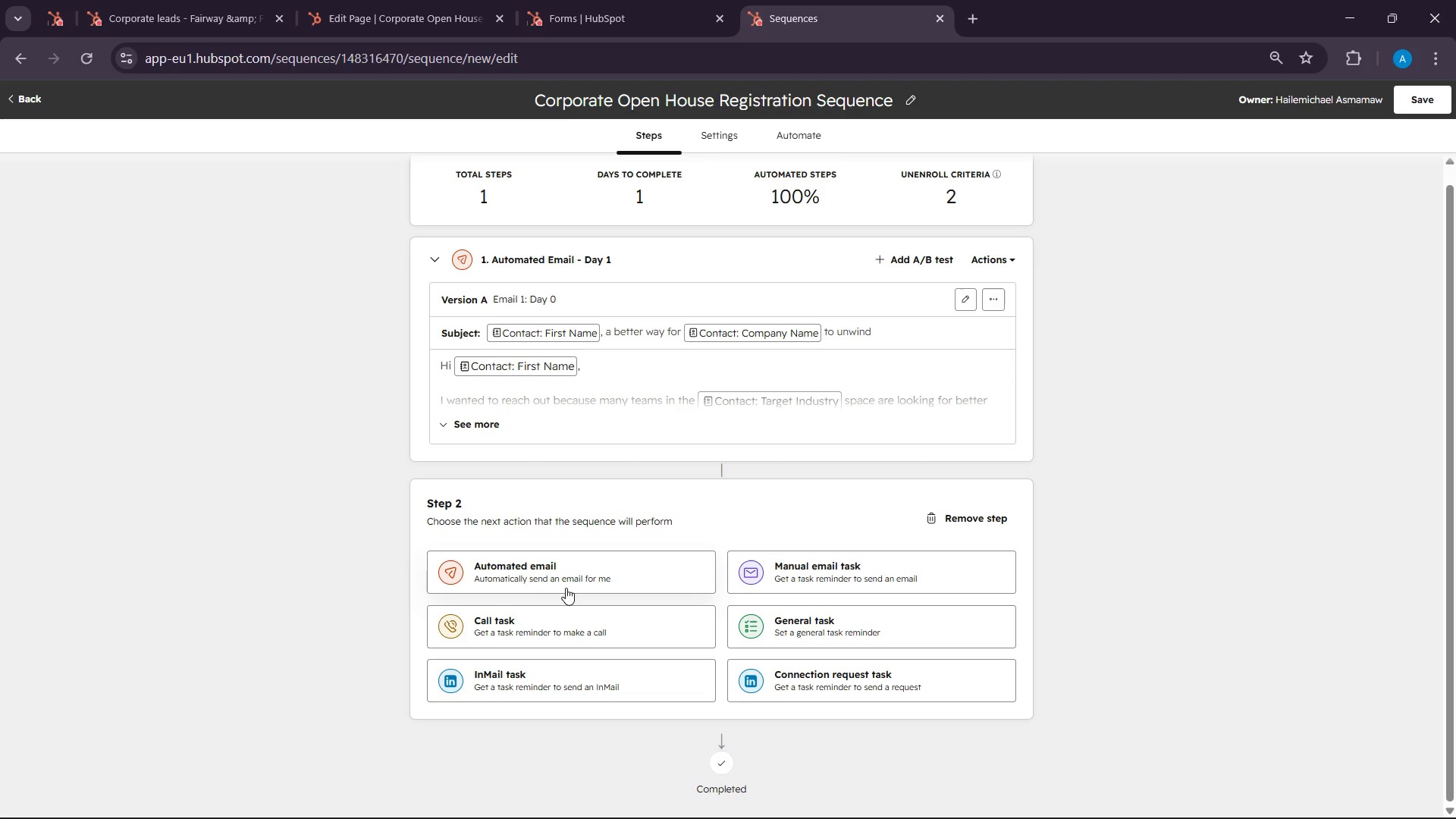 
left_click([535, 692])
 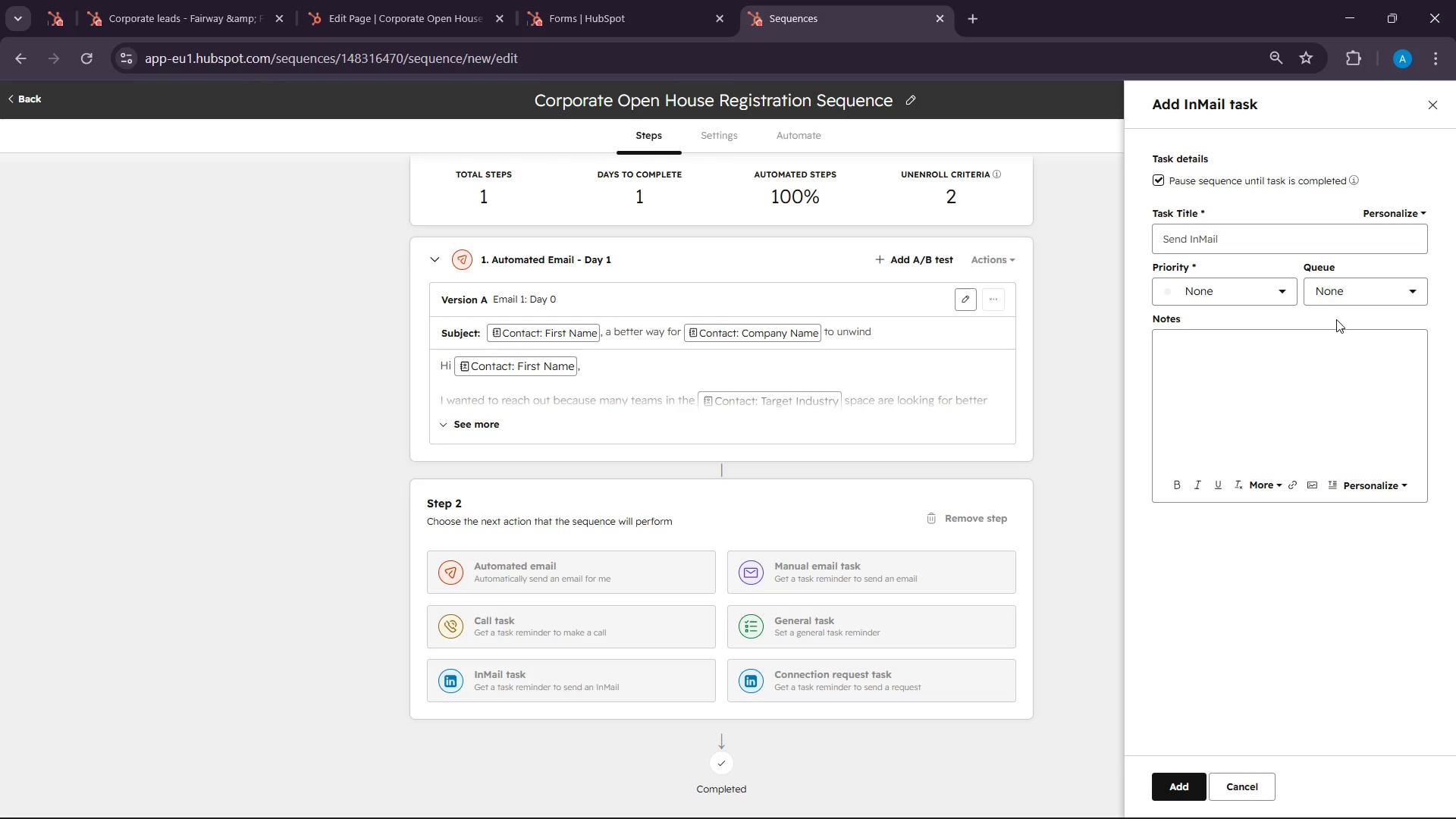 
wait(13.83)
 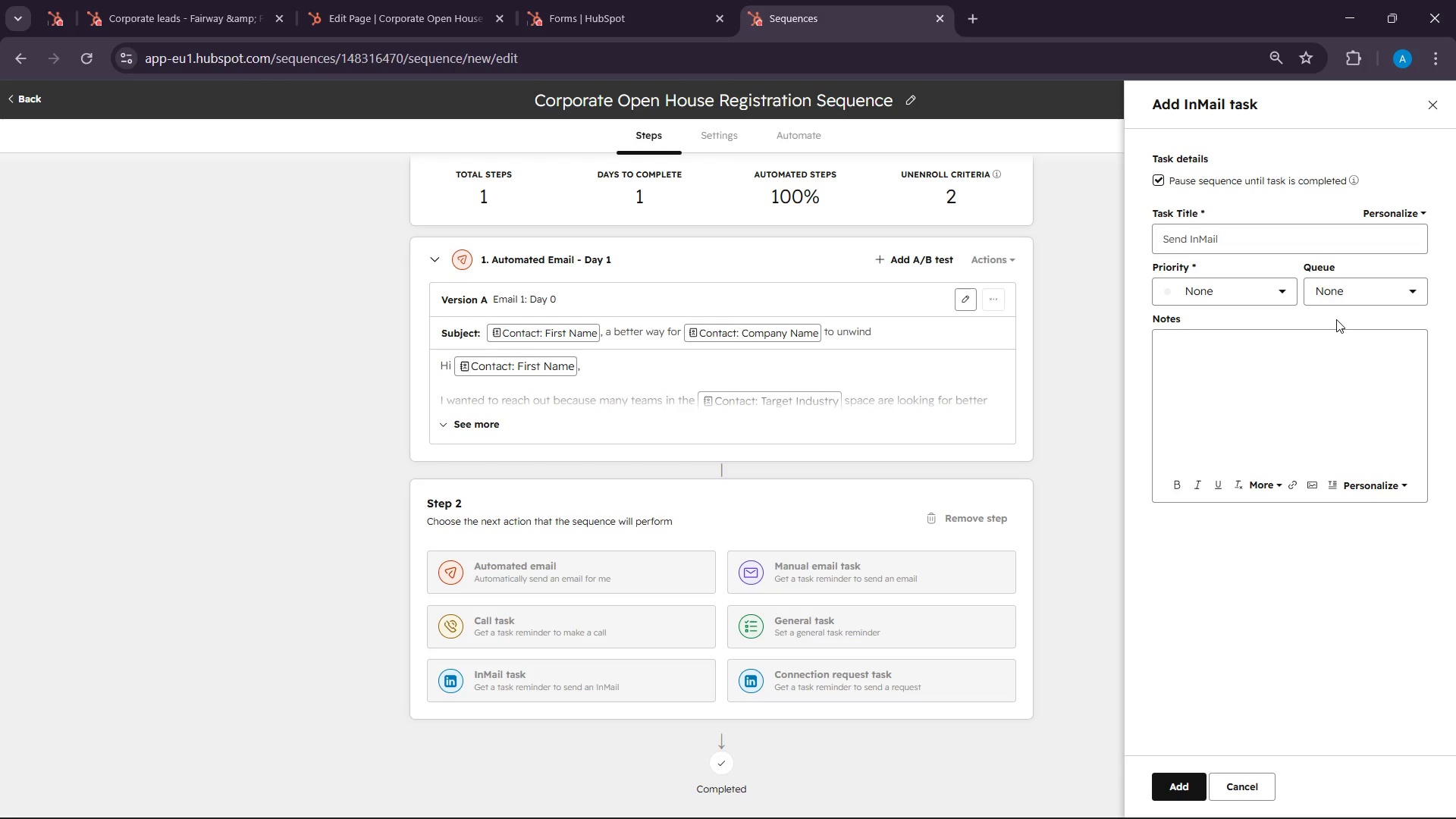 
left_click([1253, 780])
 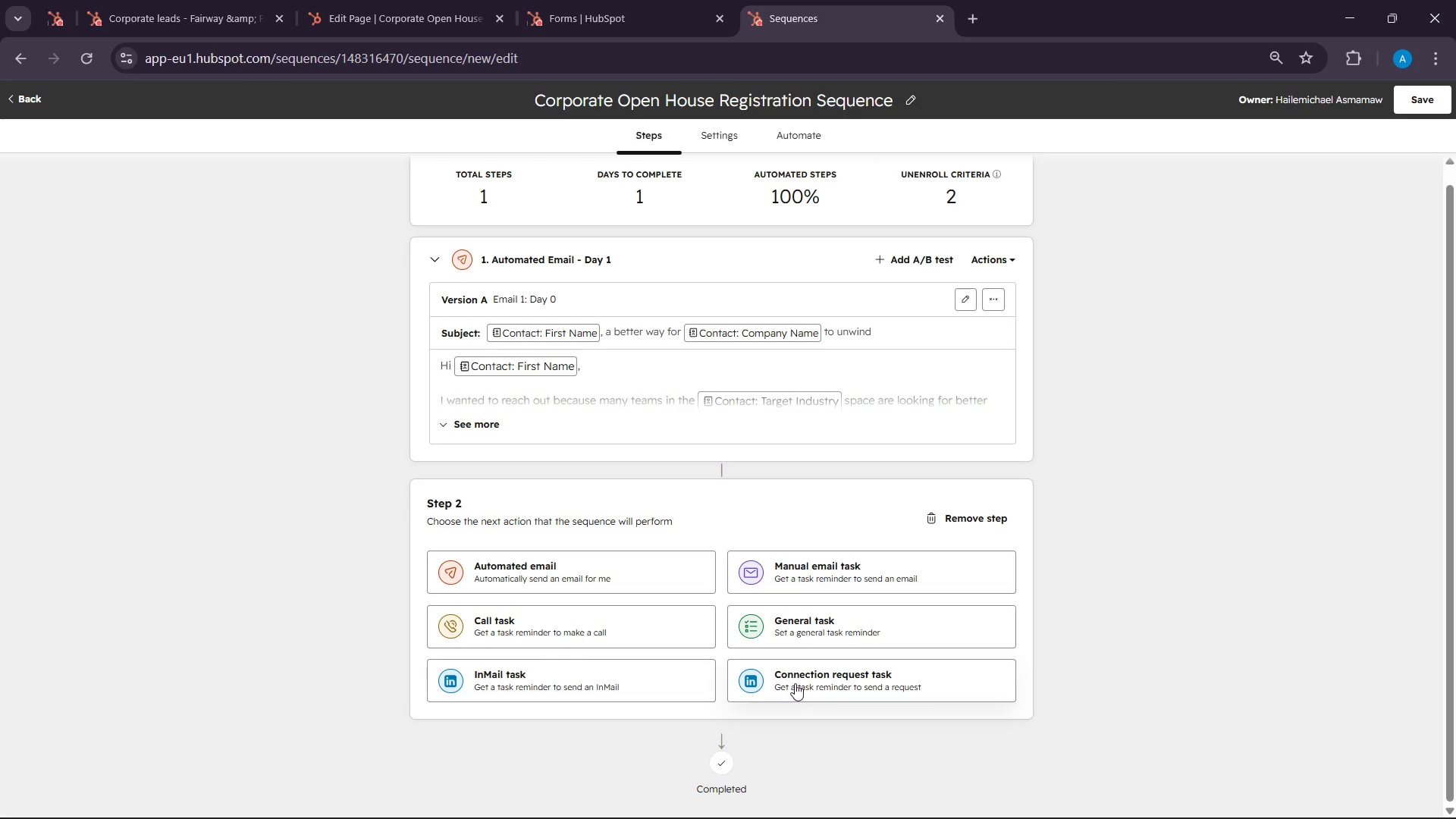 
left_click([795, 683])
 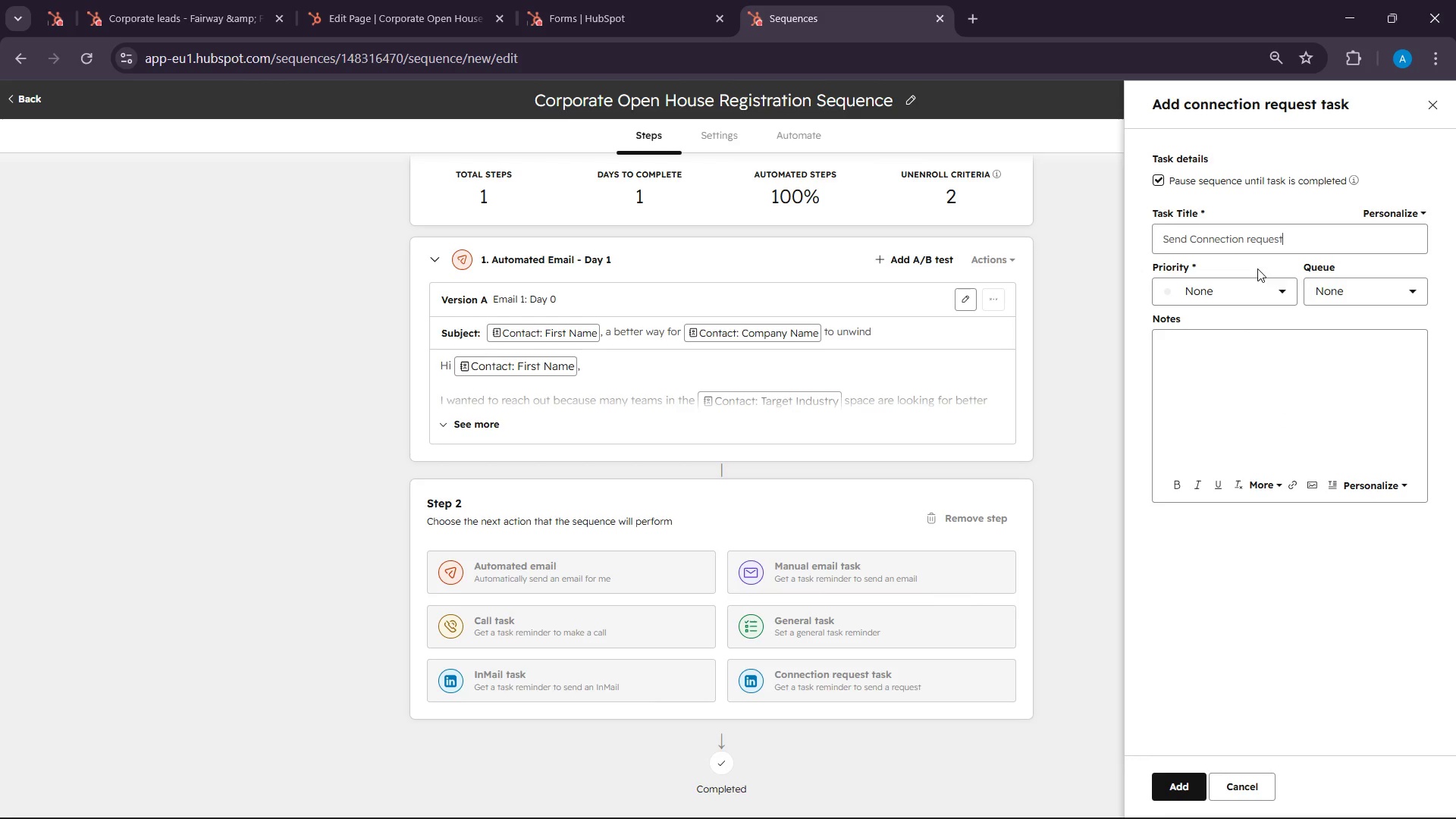 
left_click([1229, 344])
 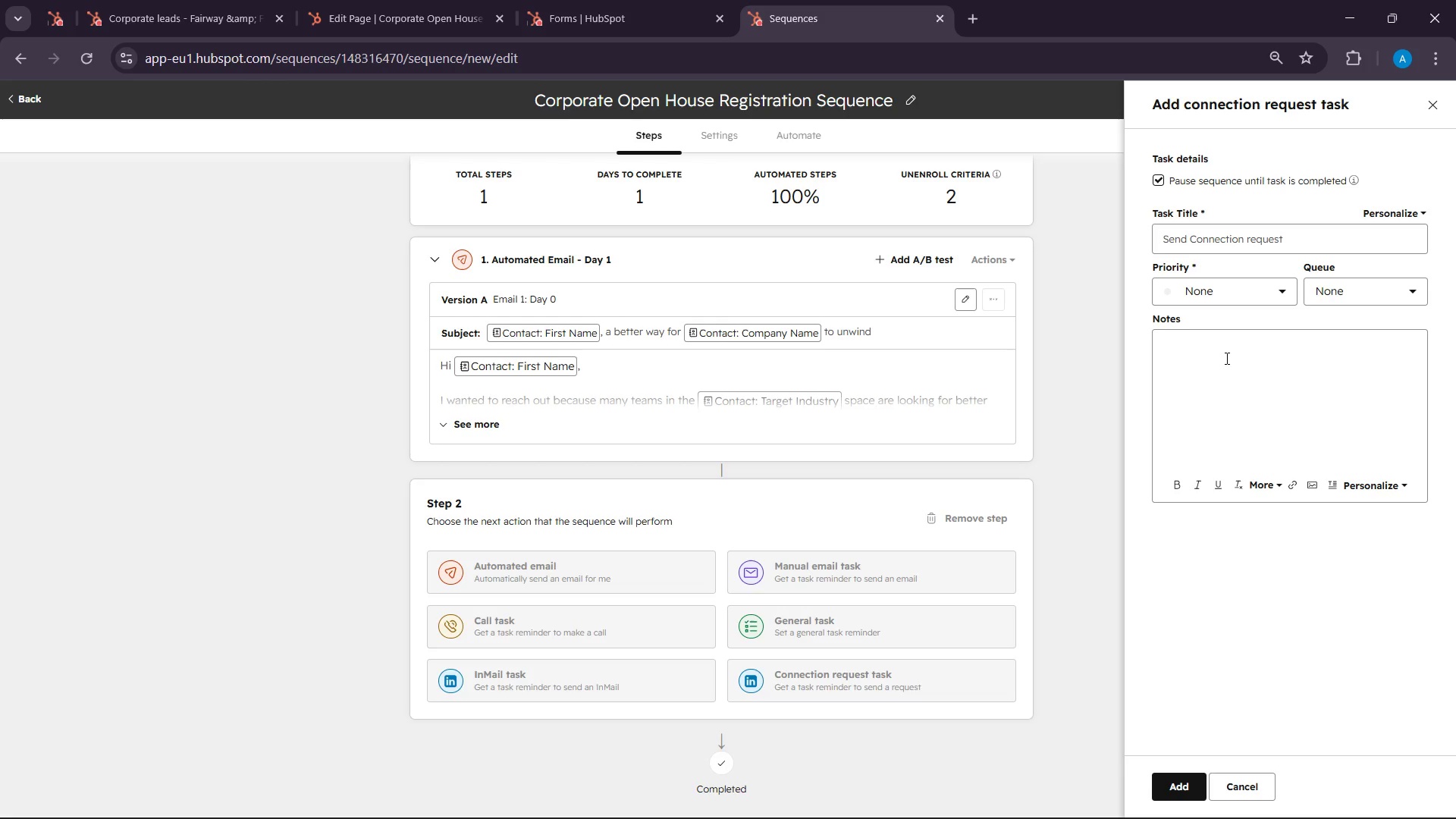 
type(Hi )
 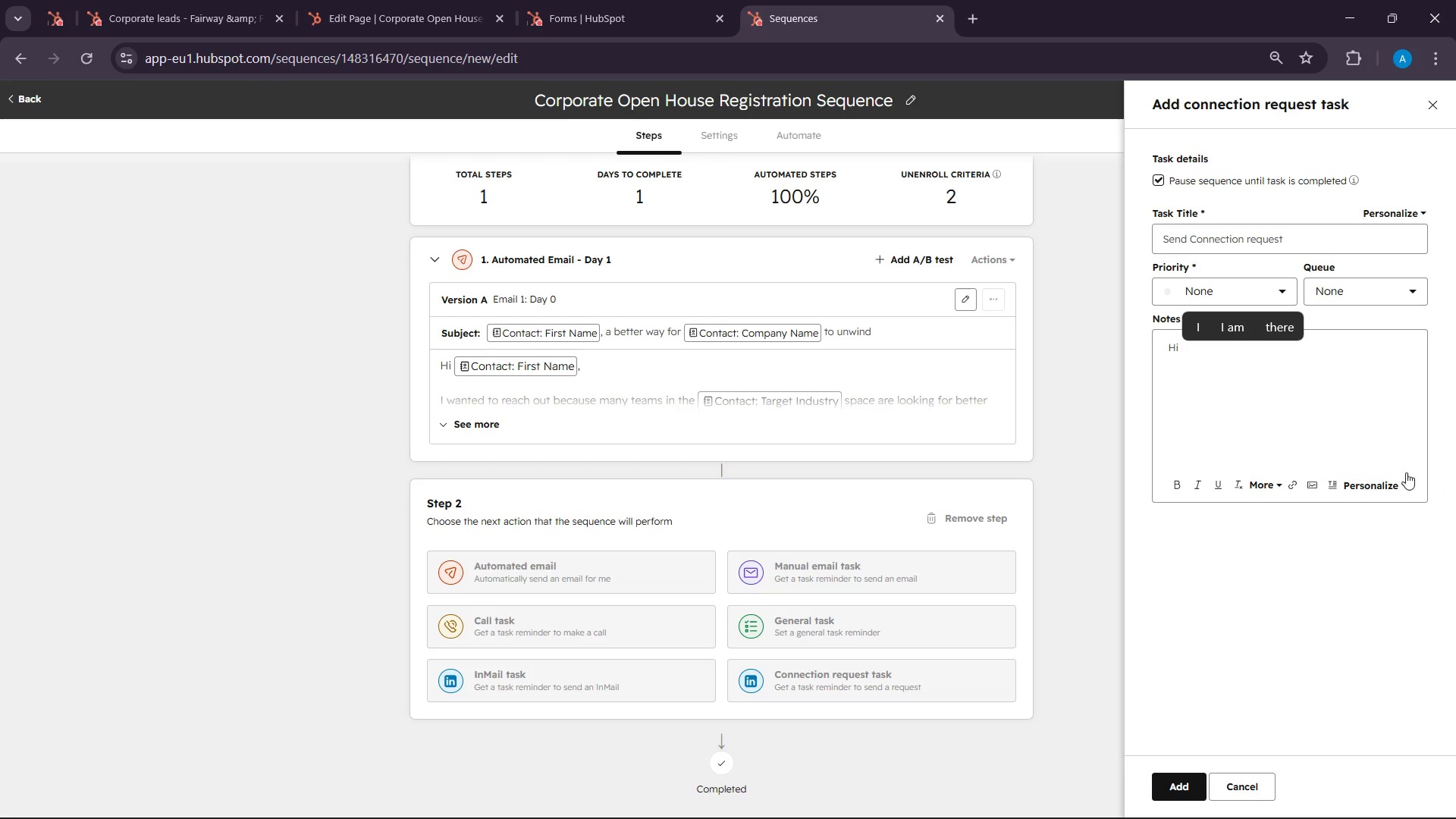 
left_click([1381, 495])
 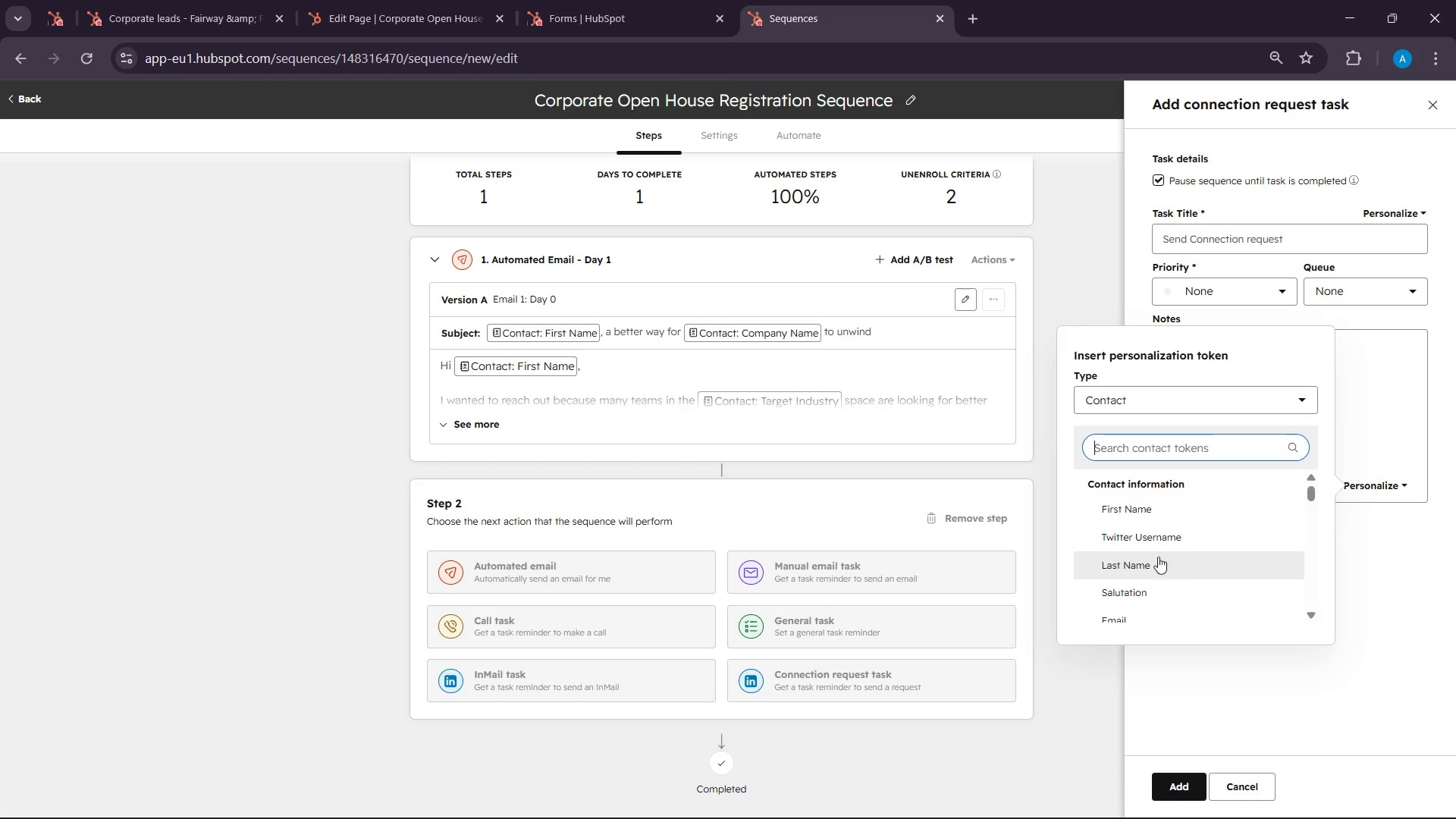 
left_click([1137, 520])
 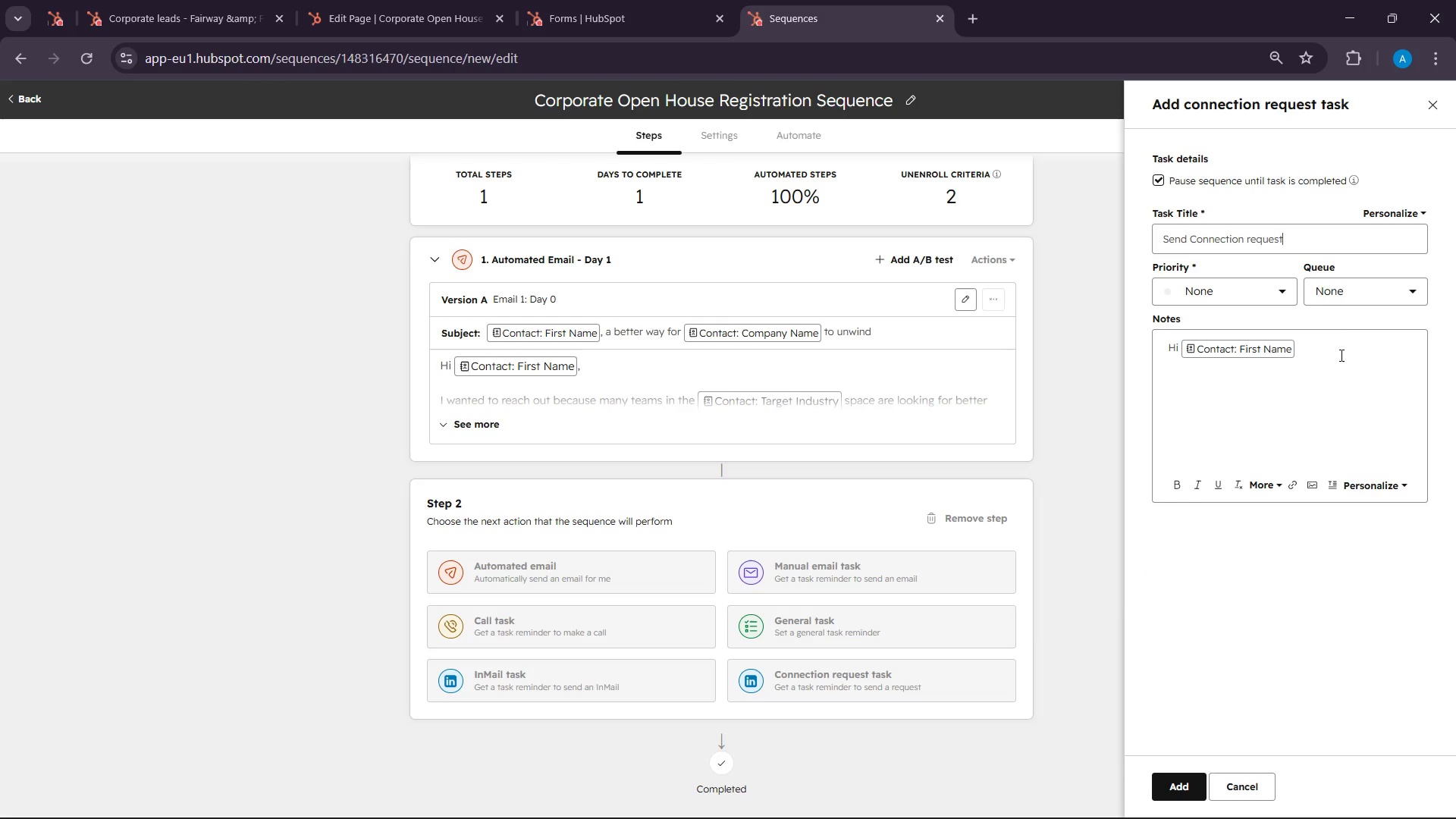 
left_click([1340, 355])
 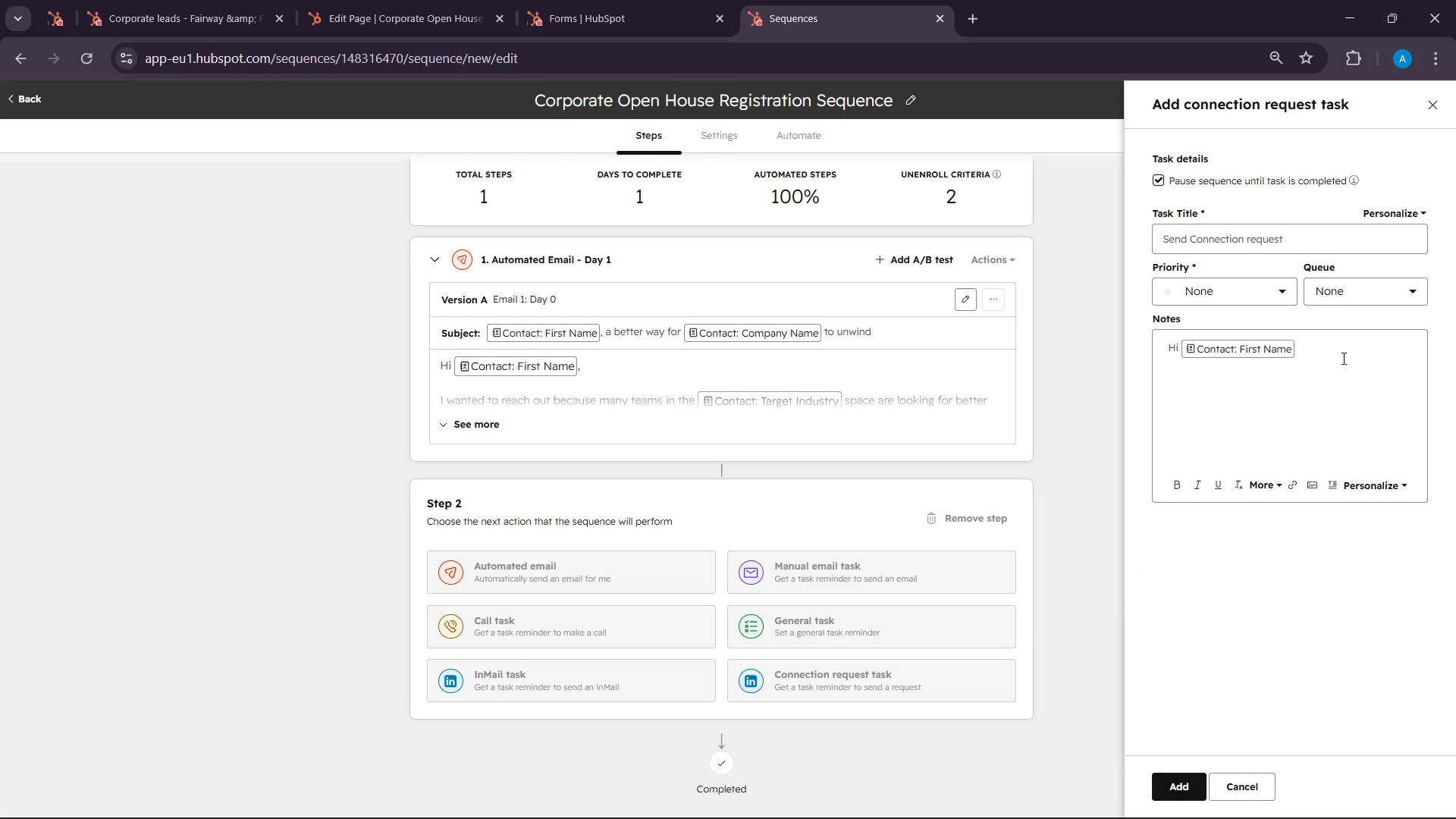 
key(Comma)
 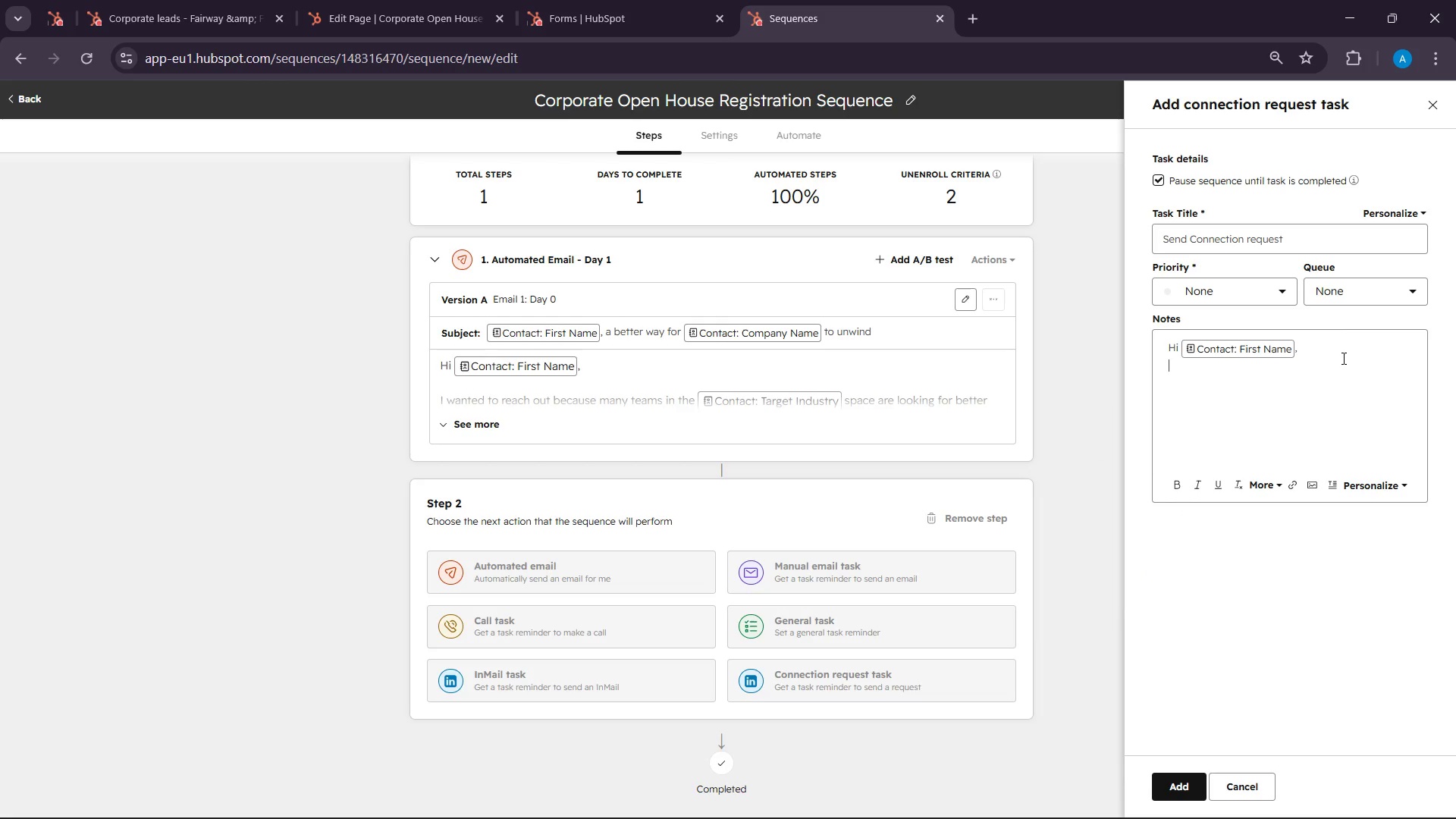 
key(Enter)
 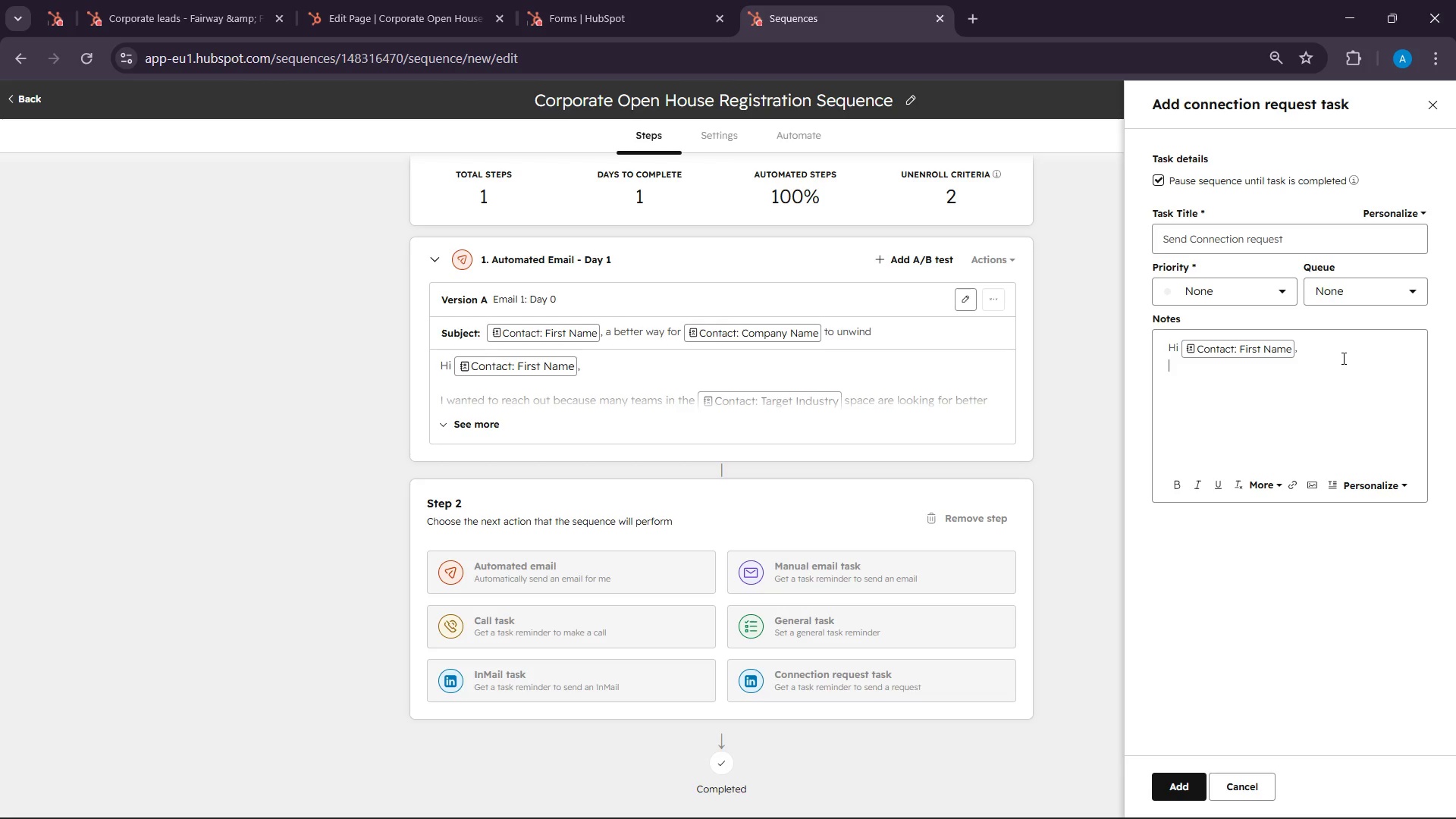 
key(Shift+ShiftLeft)
 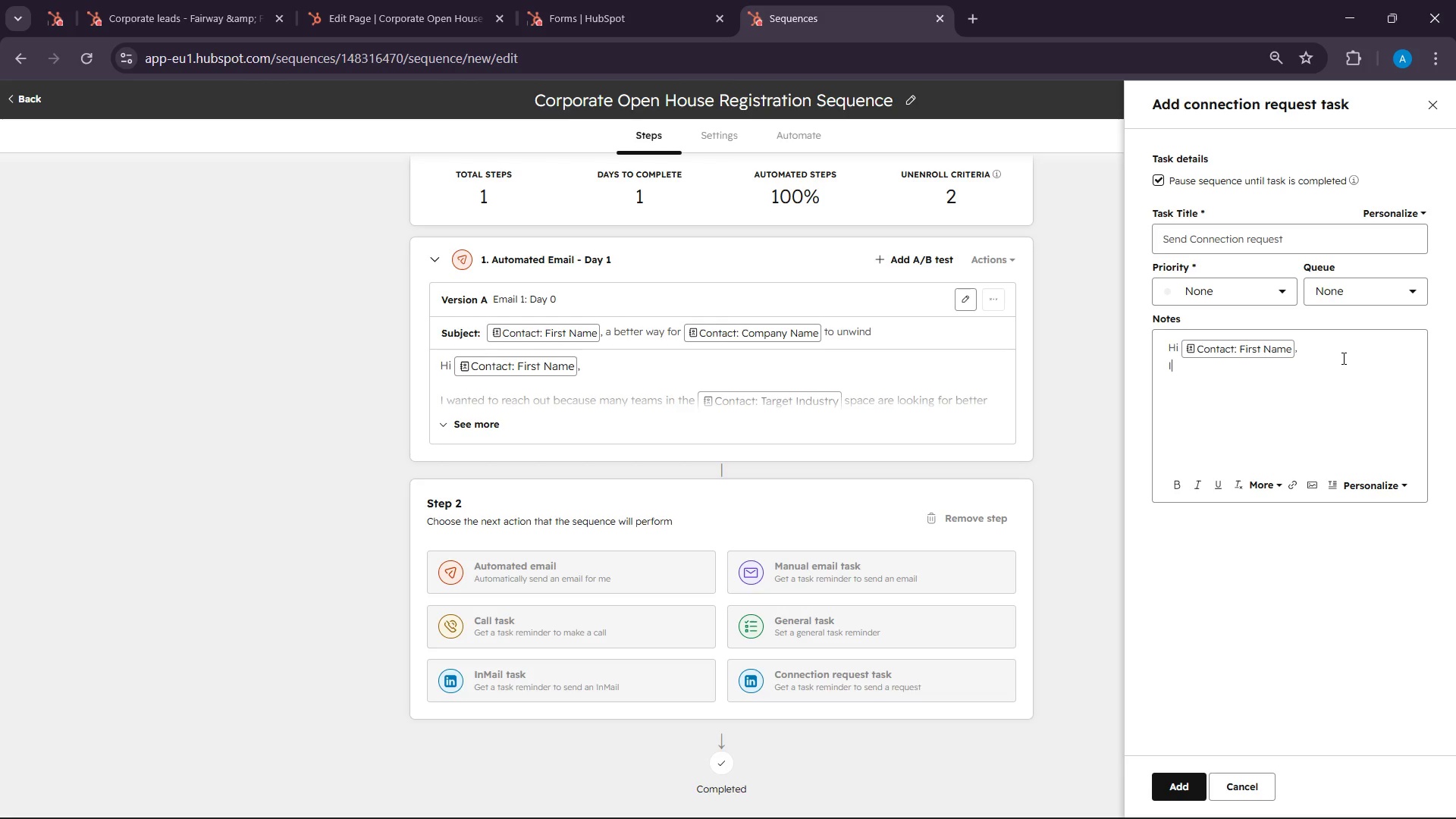 
key(Shift+I)
 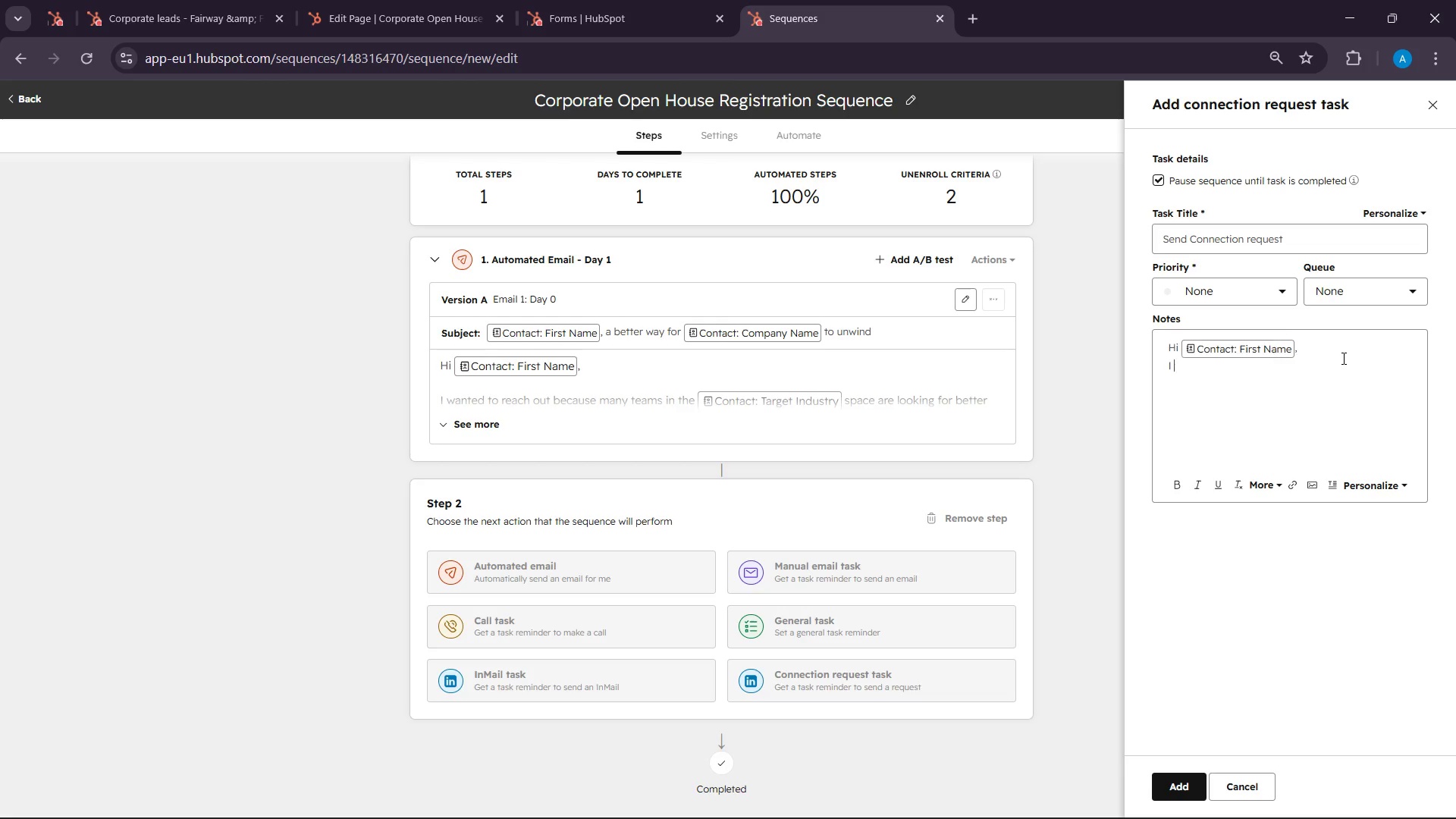 
key(Space)
 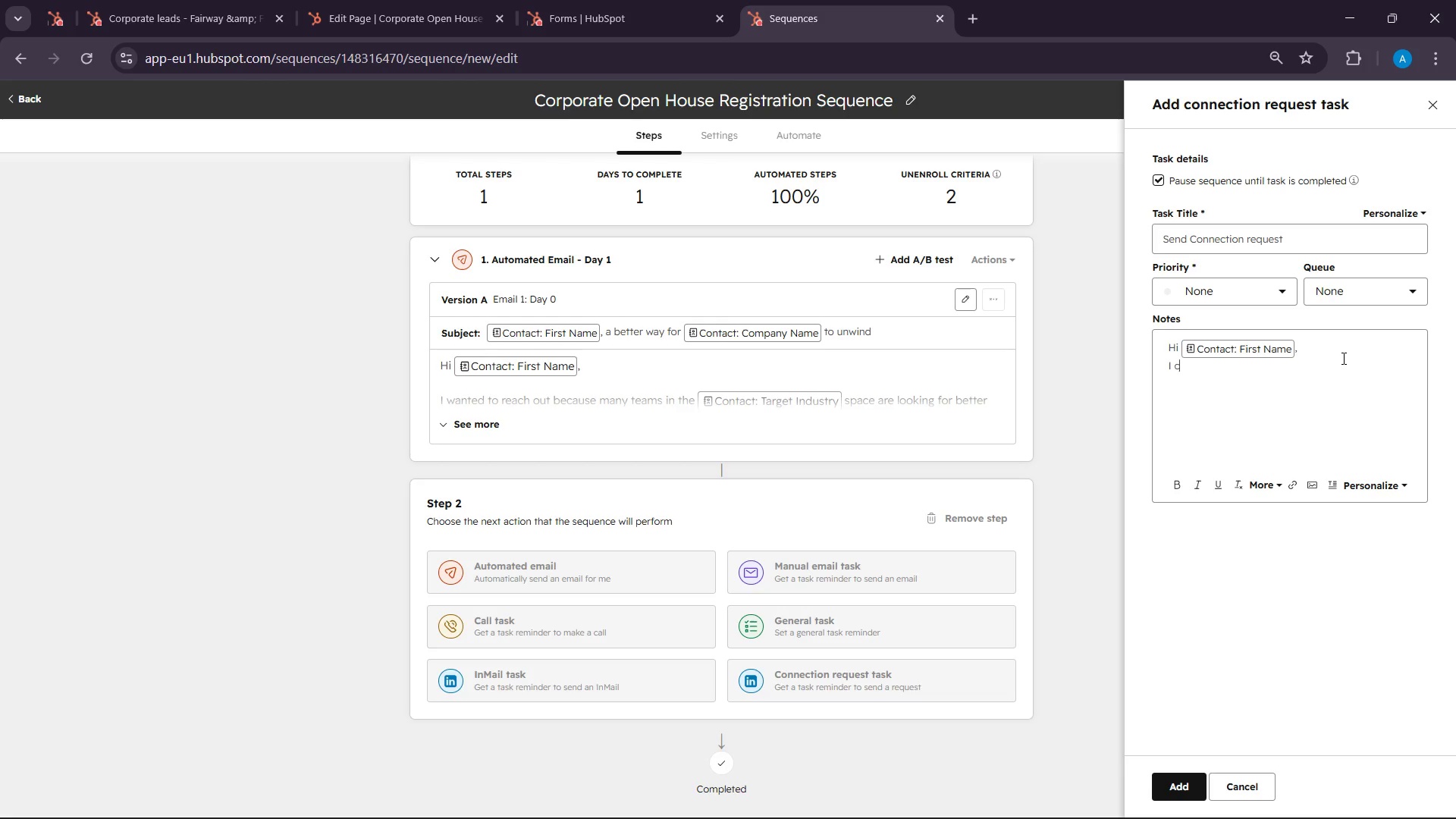 
key(C)
 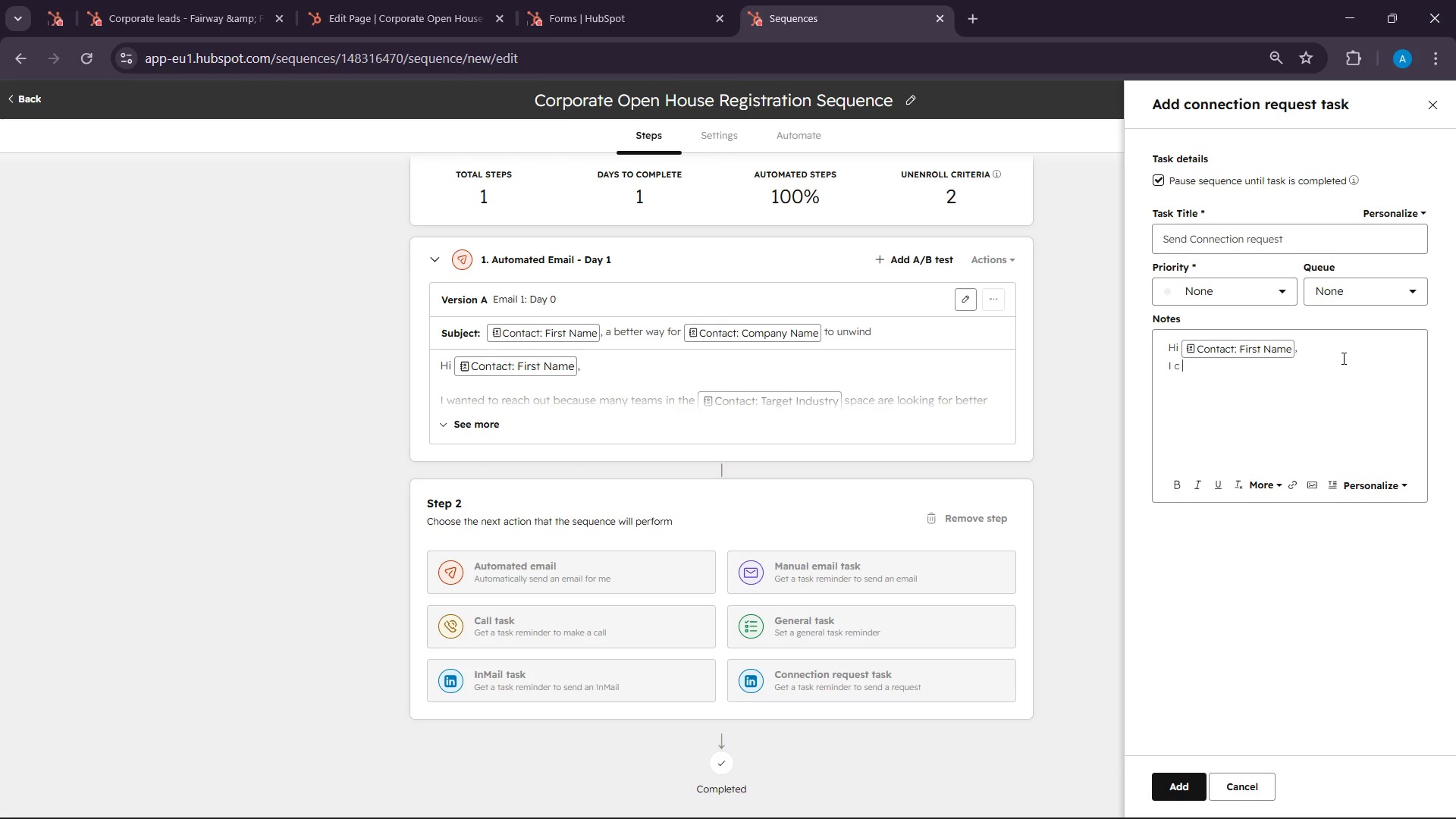 
key(Space)
 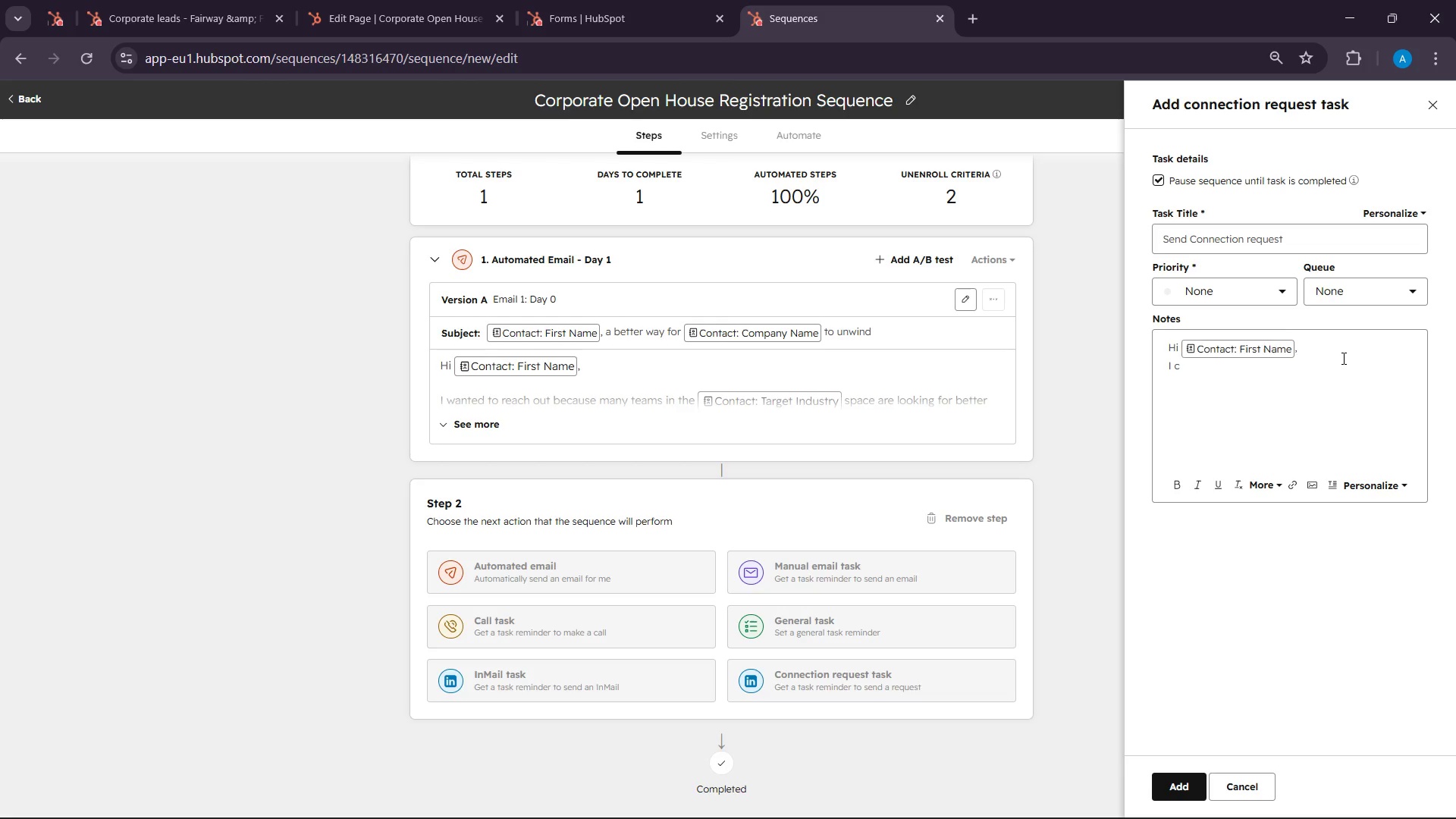 
key(Backspace)
 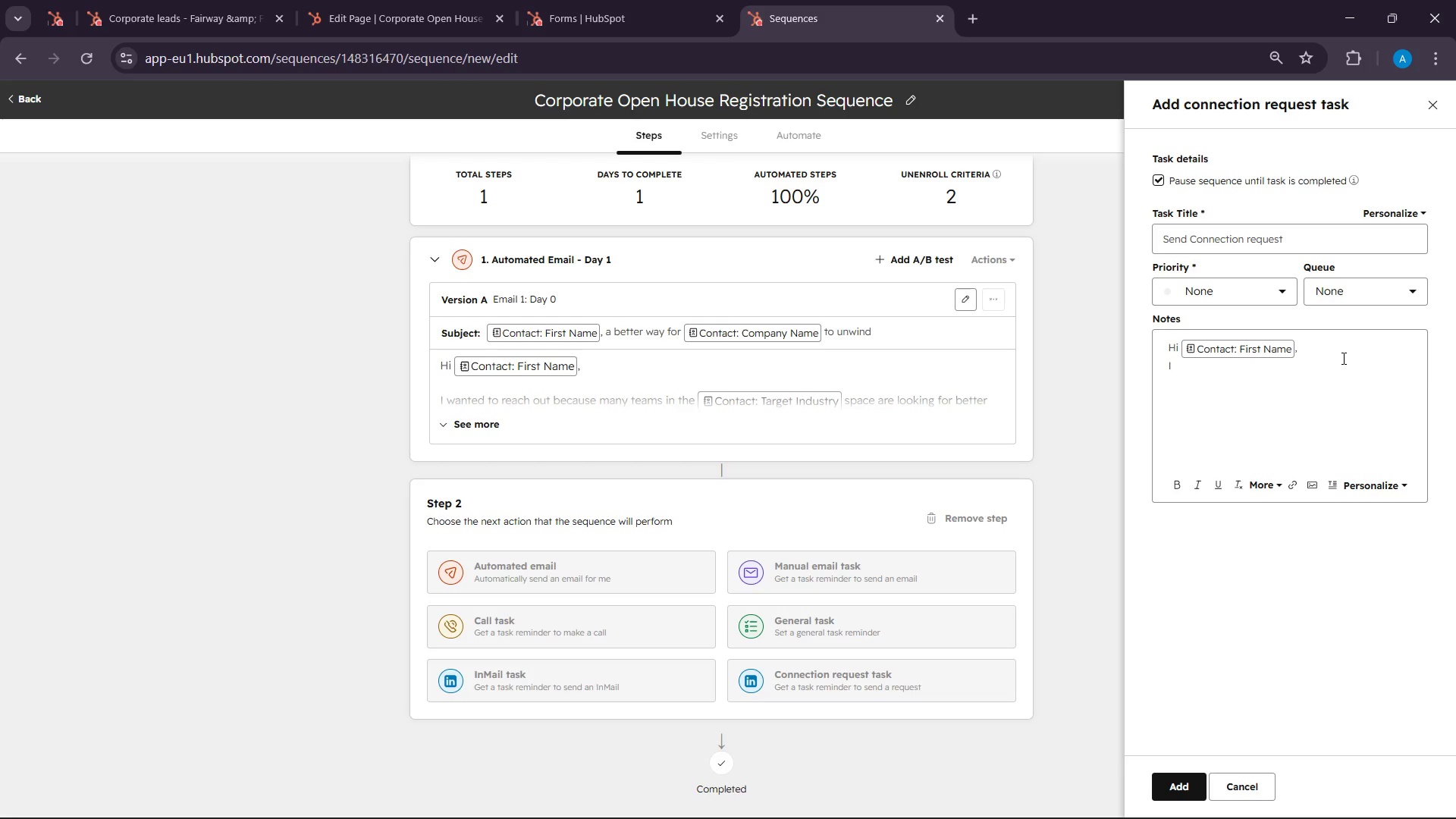 
key(Backspace)
 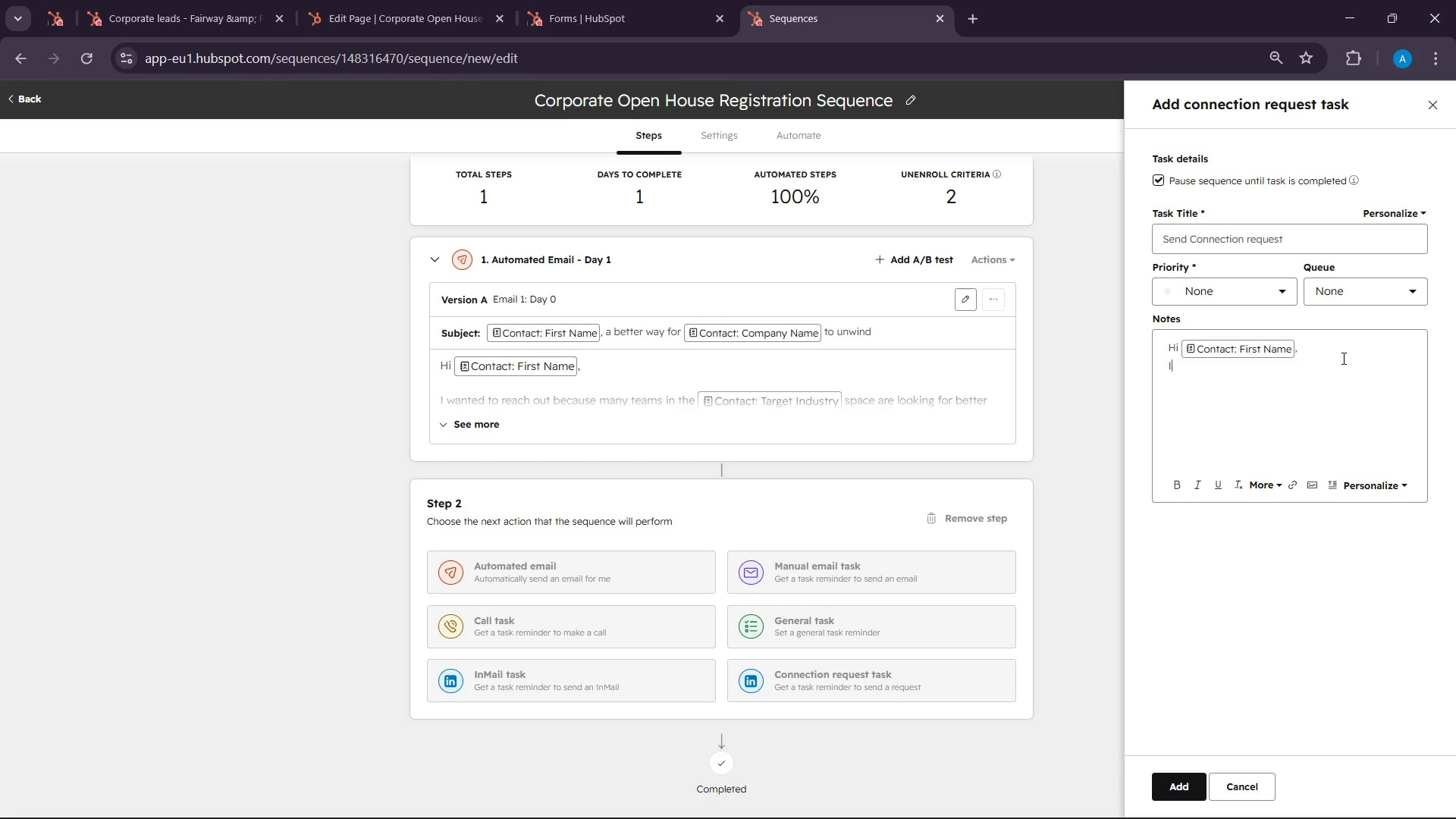 
key(Backspace)
 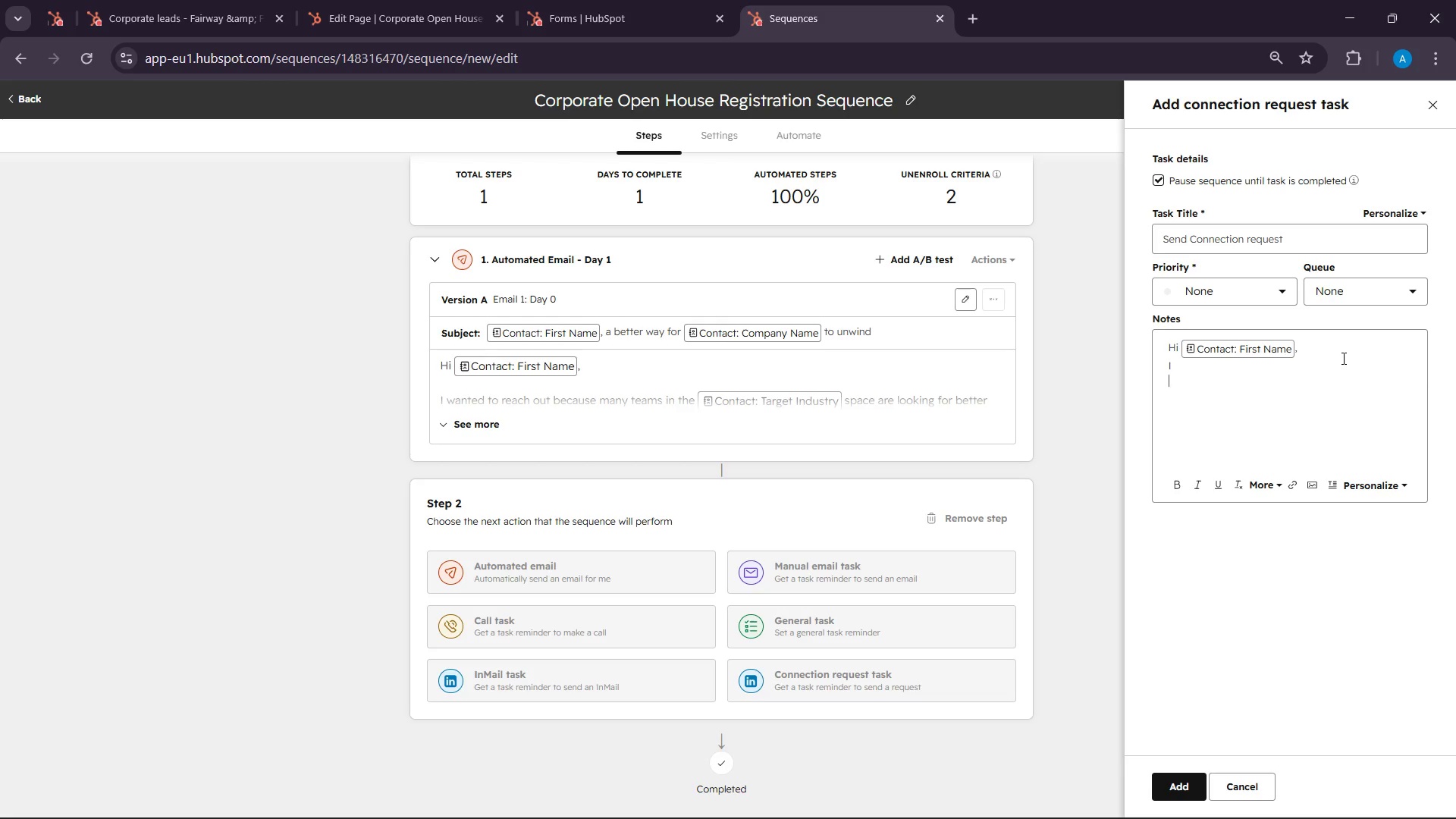 
key(Enter)
 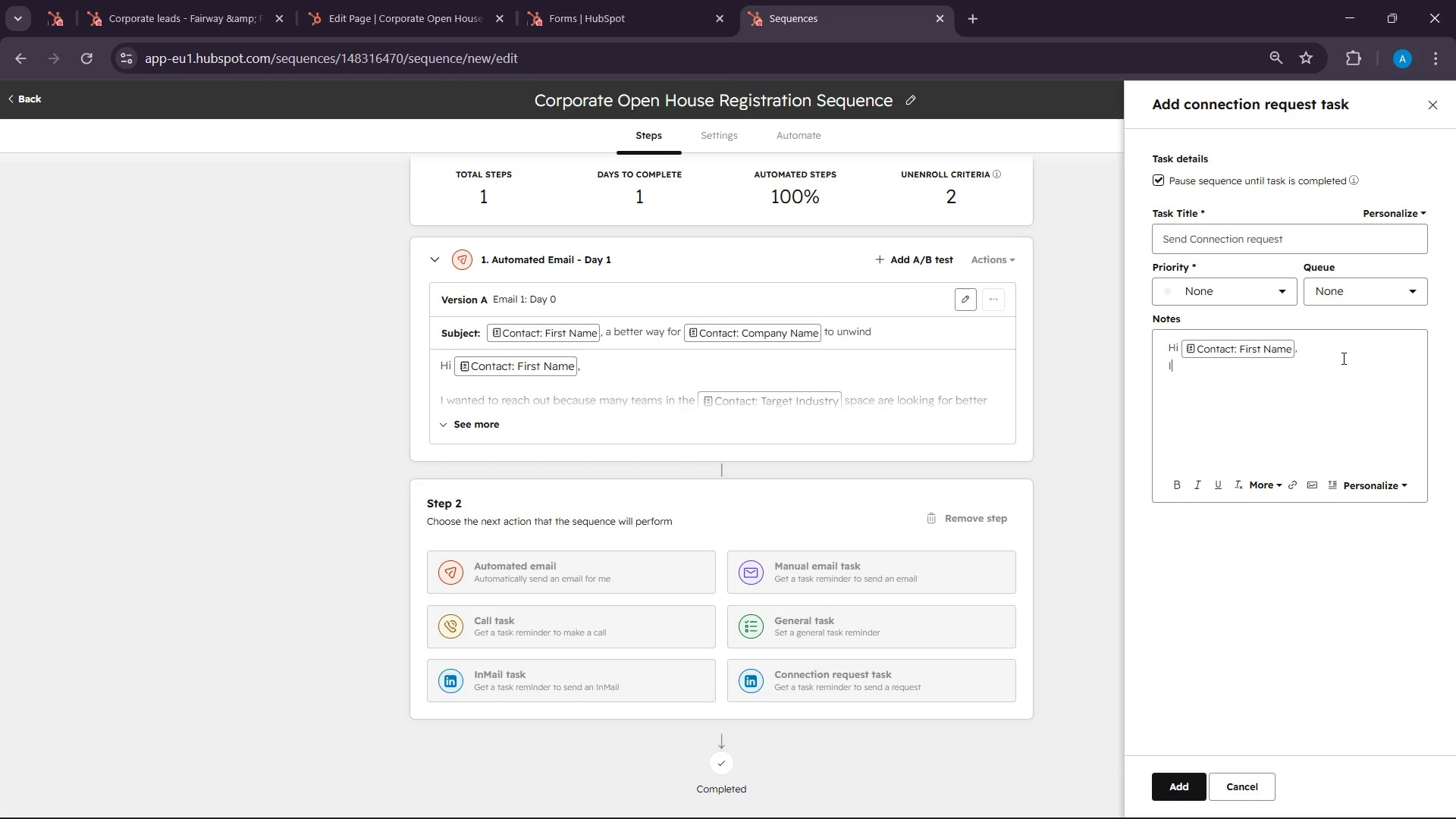 
key(Backspace)
 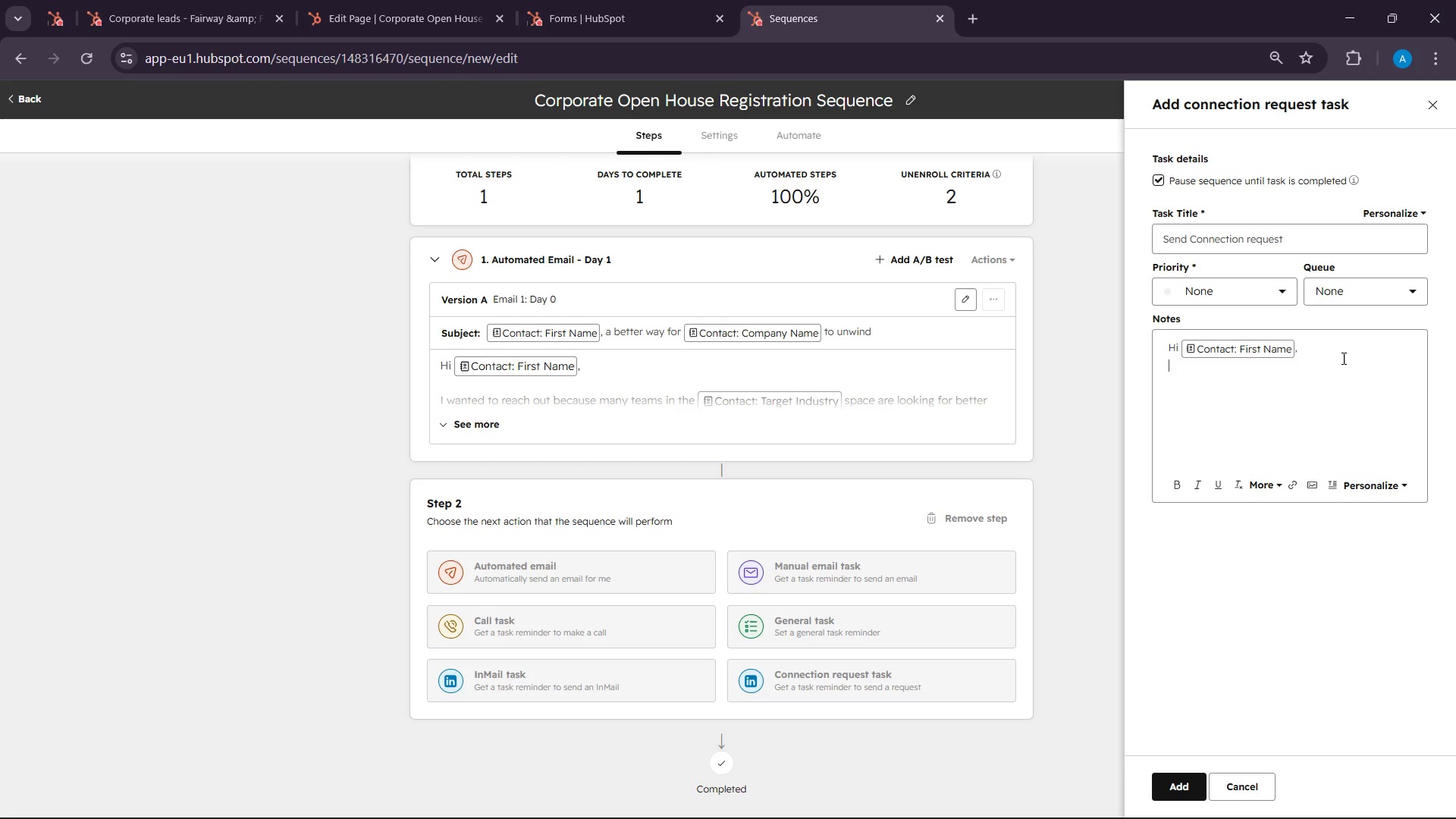 
key(Backspace)
 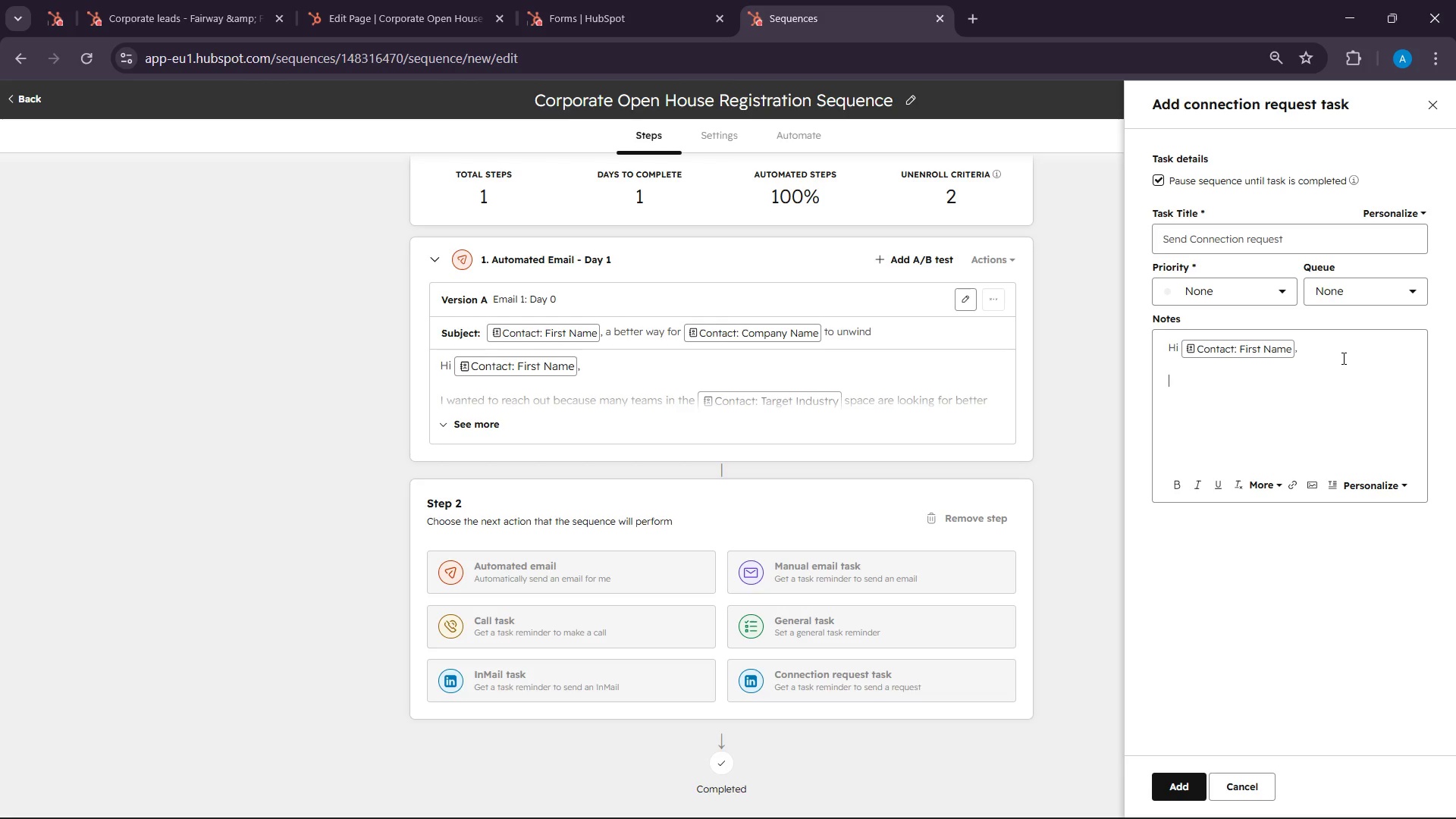 
key(Enter)
 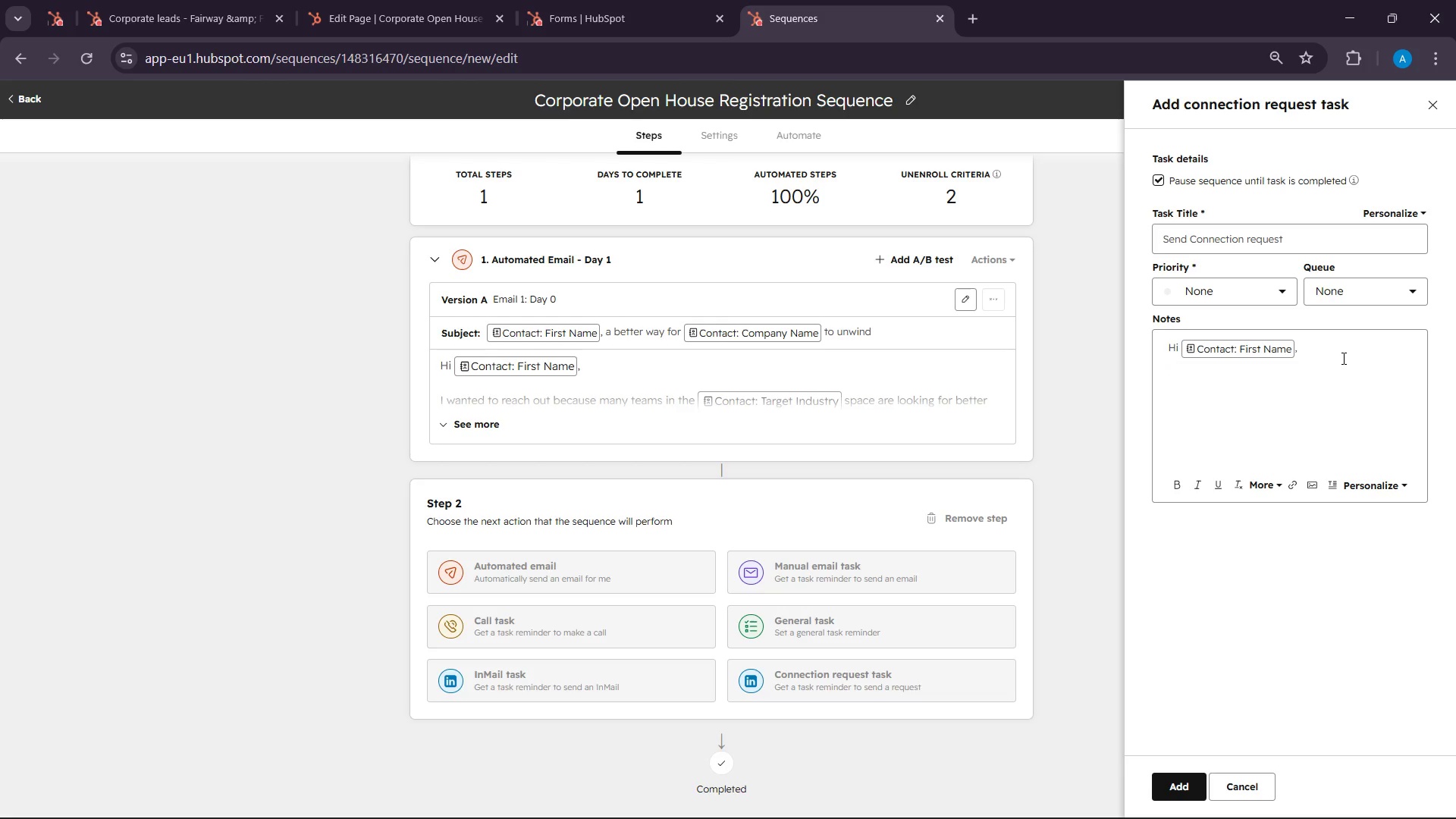 
type(I came across t)
key(Backspace)
type(your profile and )
key(Backspace)
key(Backspace)
key(Backspace)
key(Backspace)
key(Backspace)
key(Backspace)
key(Backspace)
key(Backspace)
key(Backspace)
key(Backspace)
key(Backspace)
key(Backspace)
type(work at )
 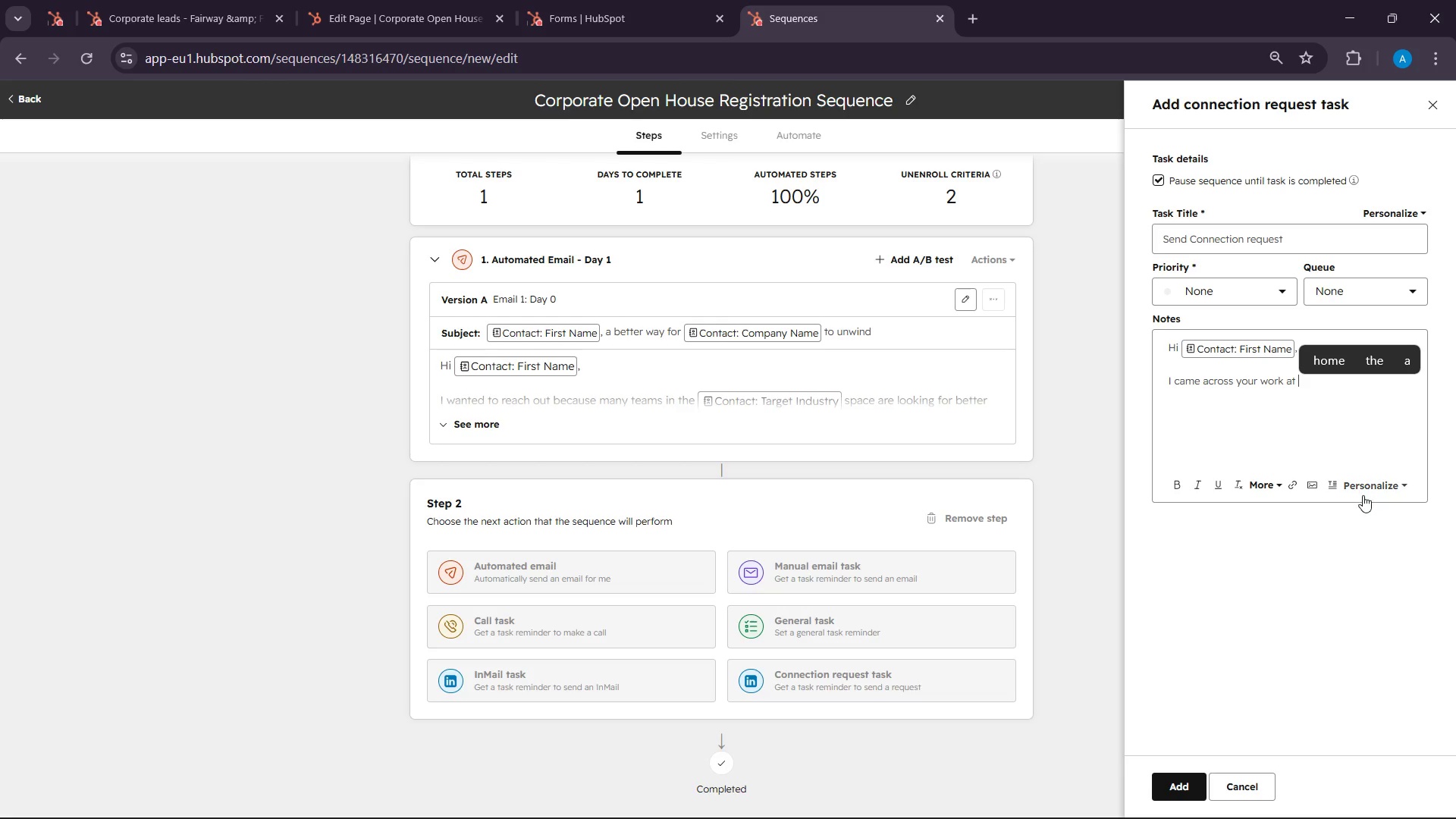 
left_click([1364, 494])
 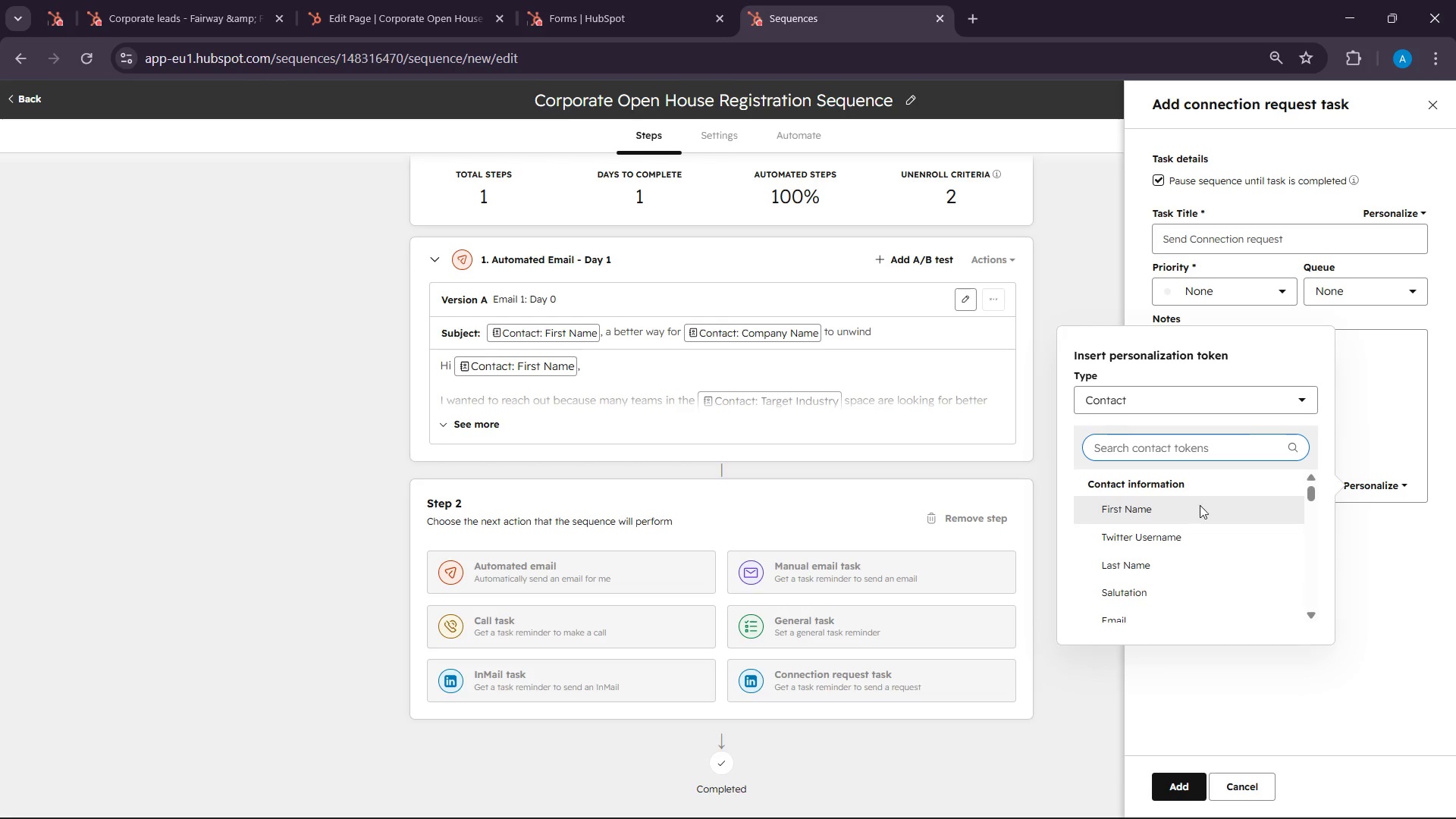 
wait(6.02)
 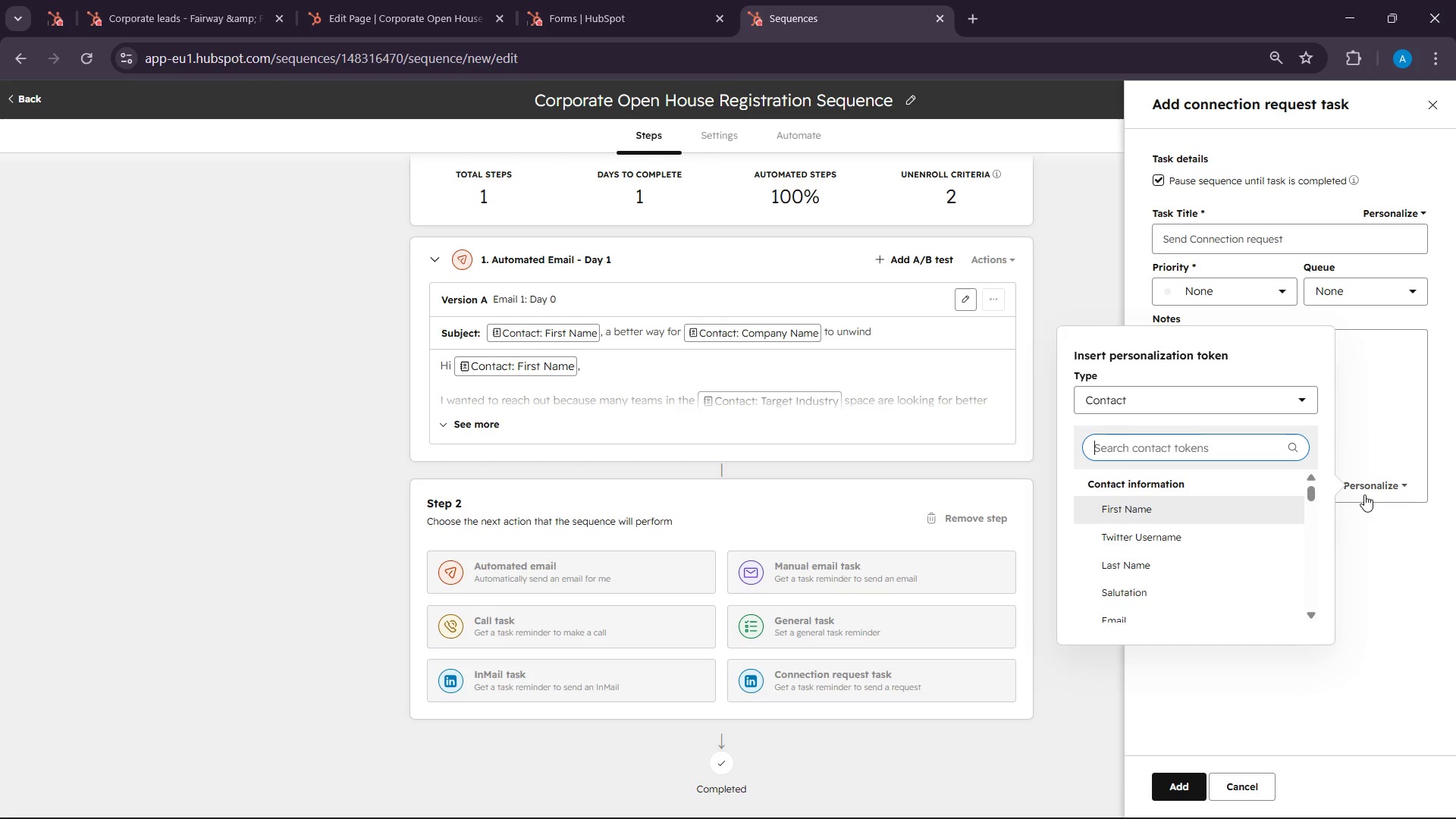 
type(compa)
 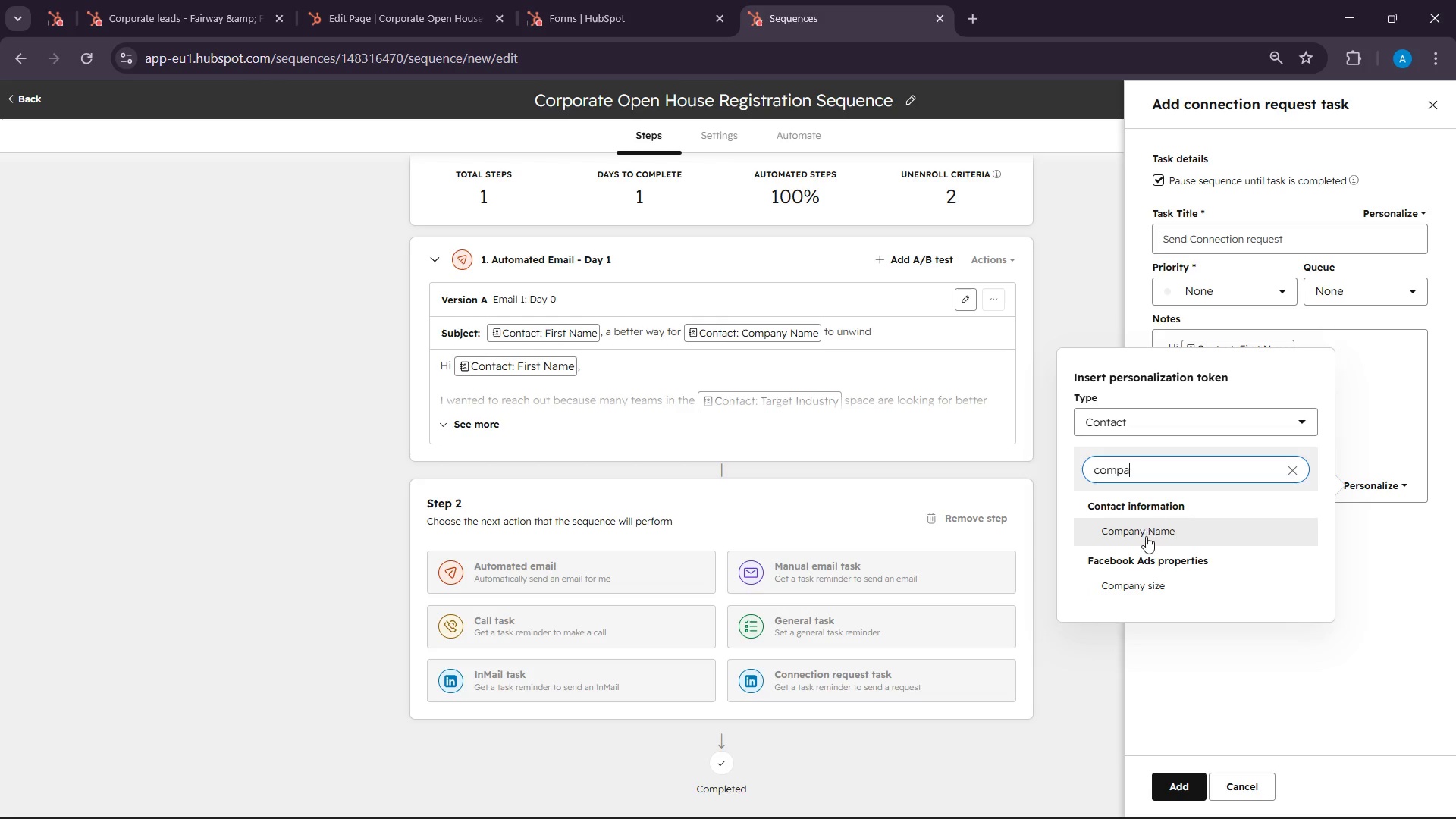 
left_click([1146, 538])
 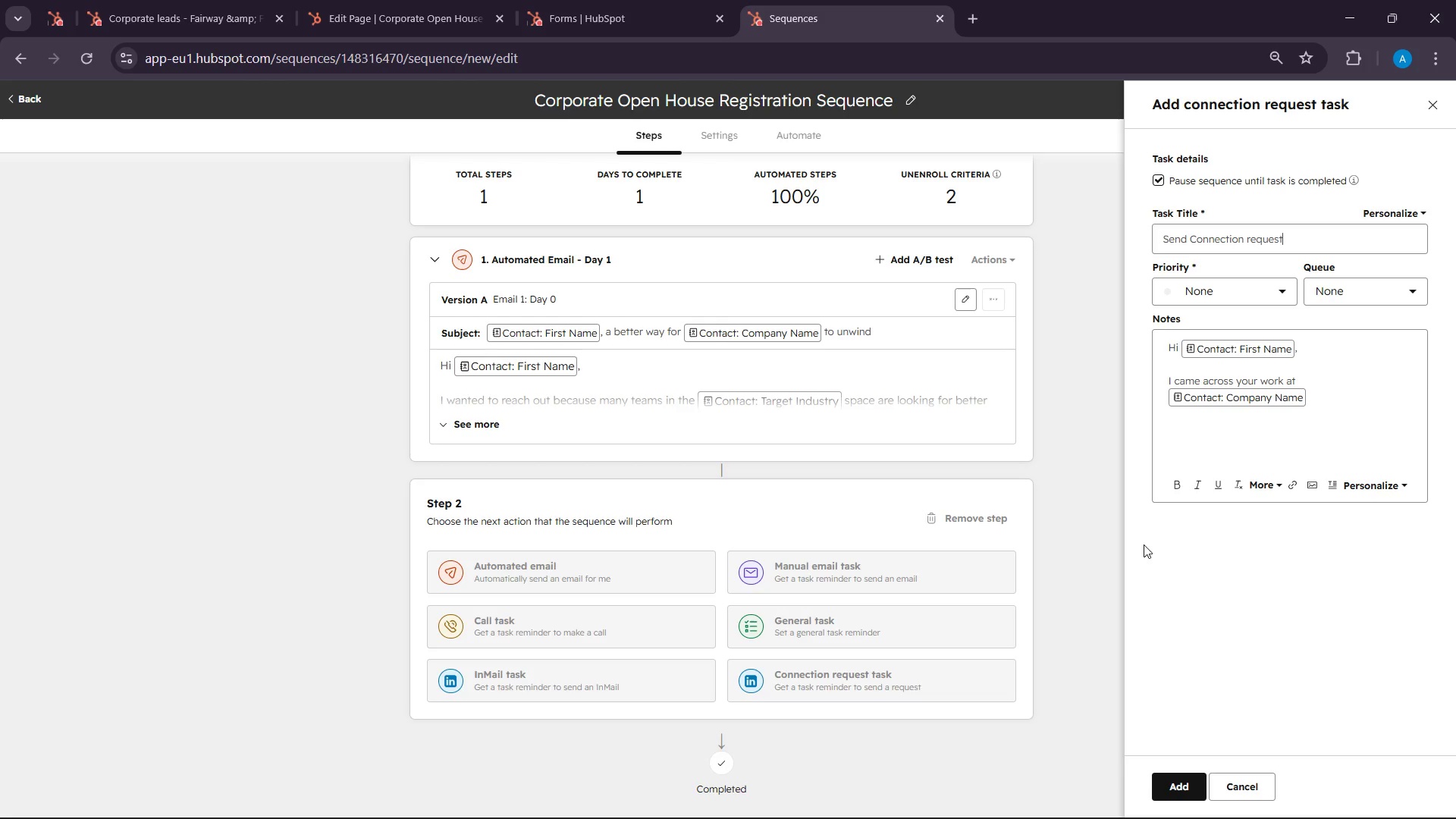 
wait(232.06)
 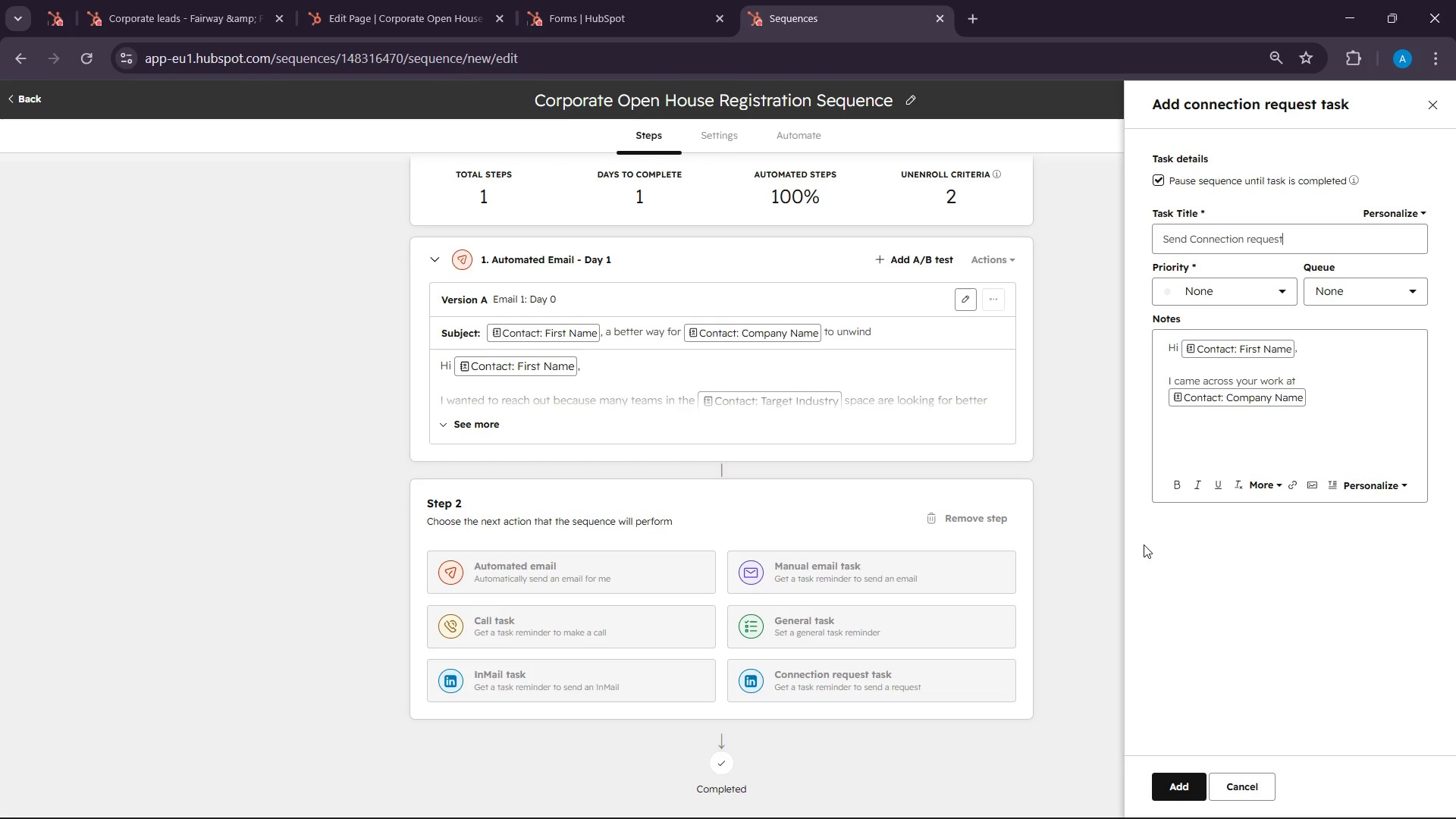 
key(Delete)
 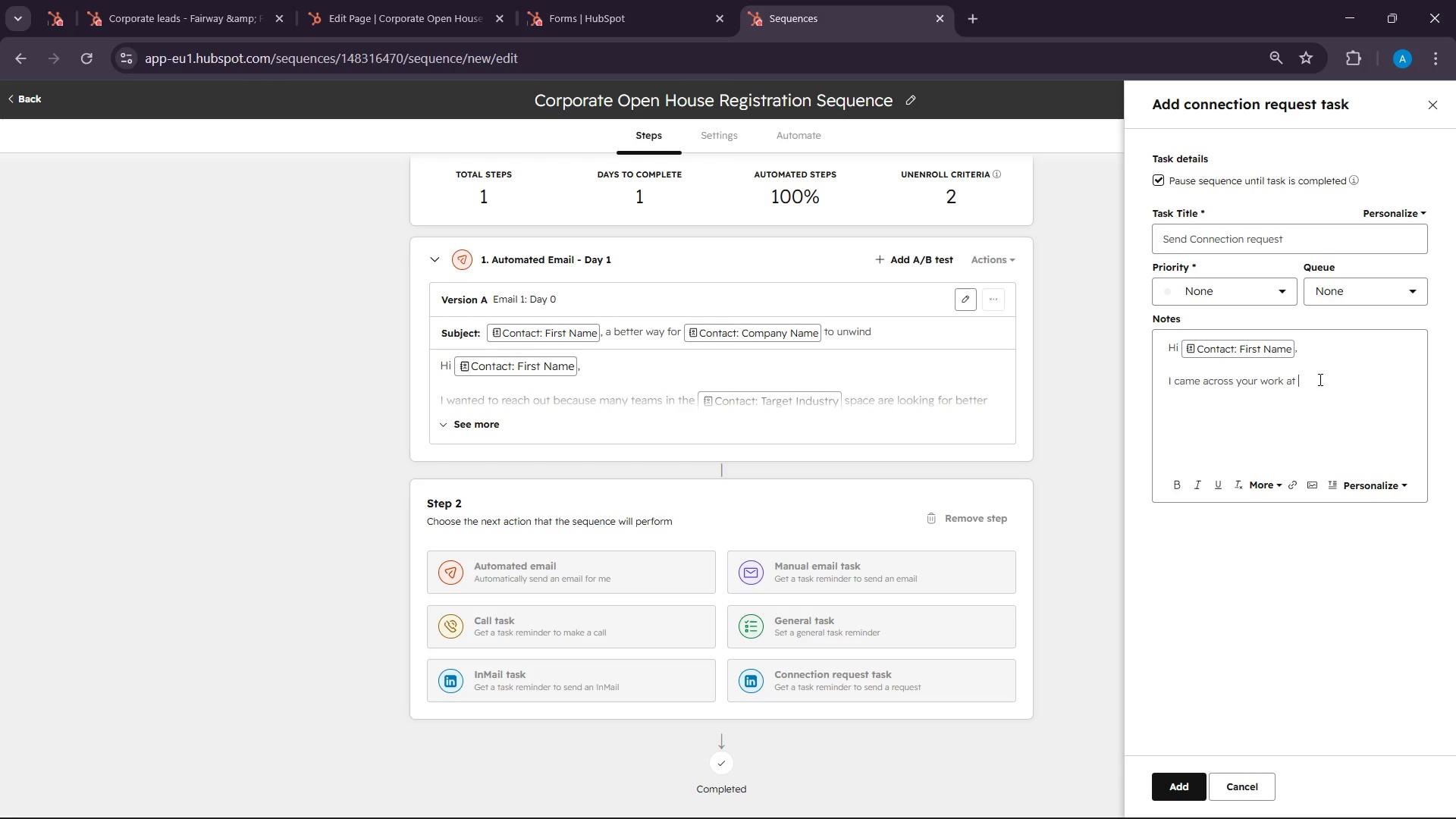 
key(Control+Z)
 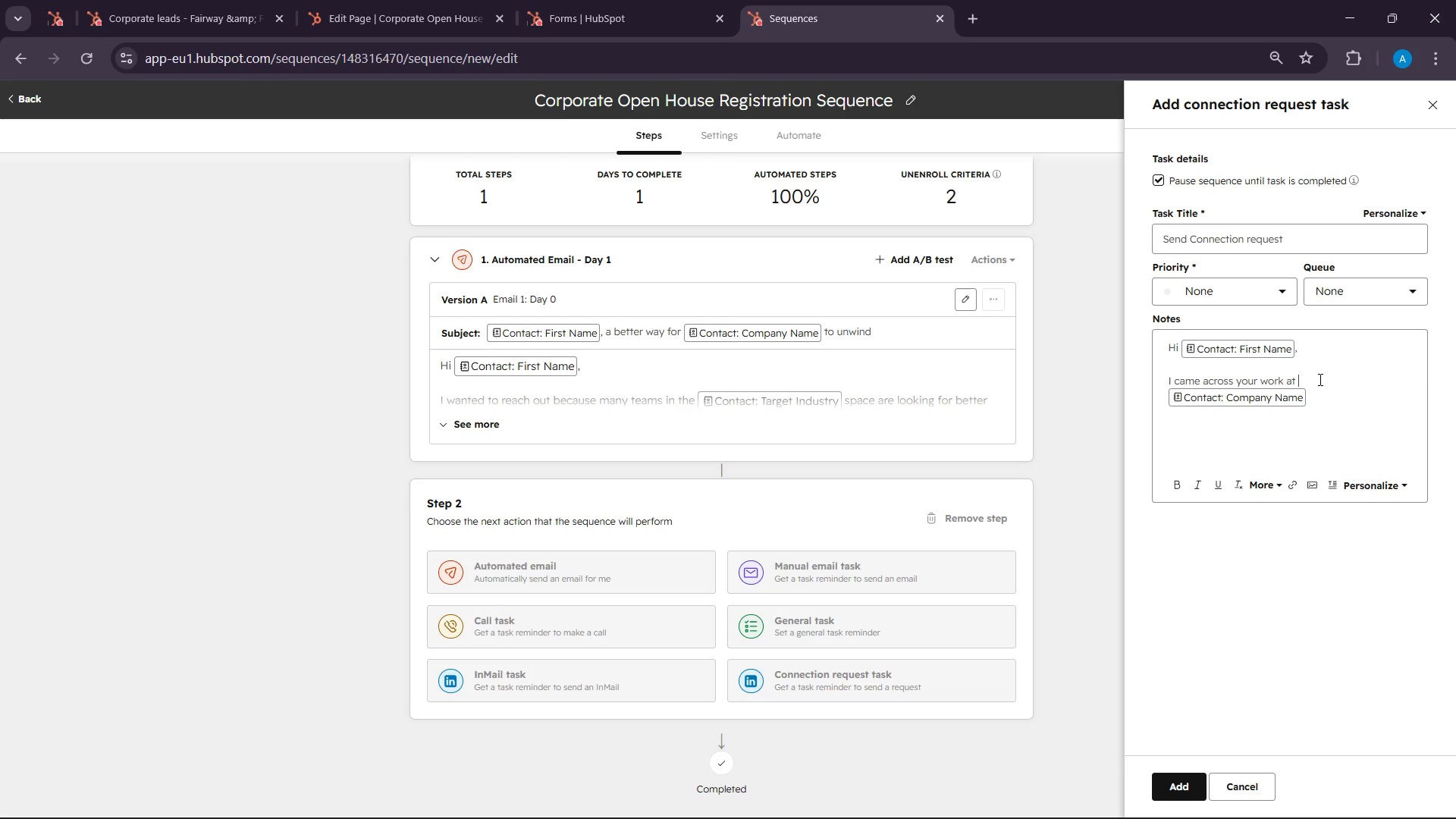 
key(Control+ControlLeft)
 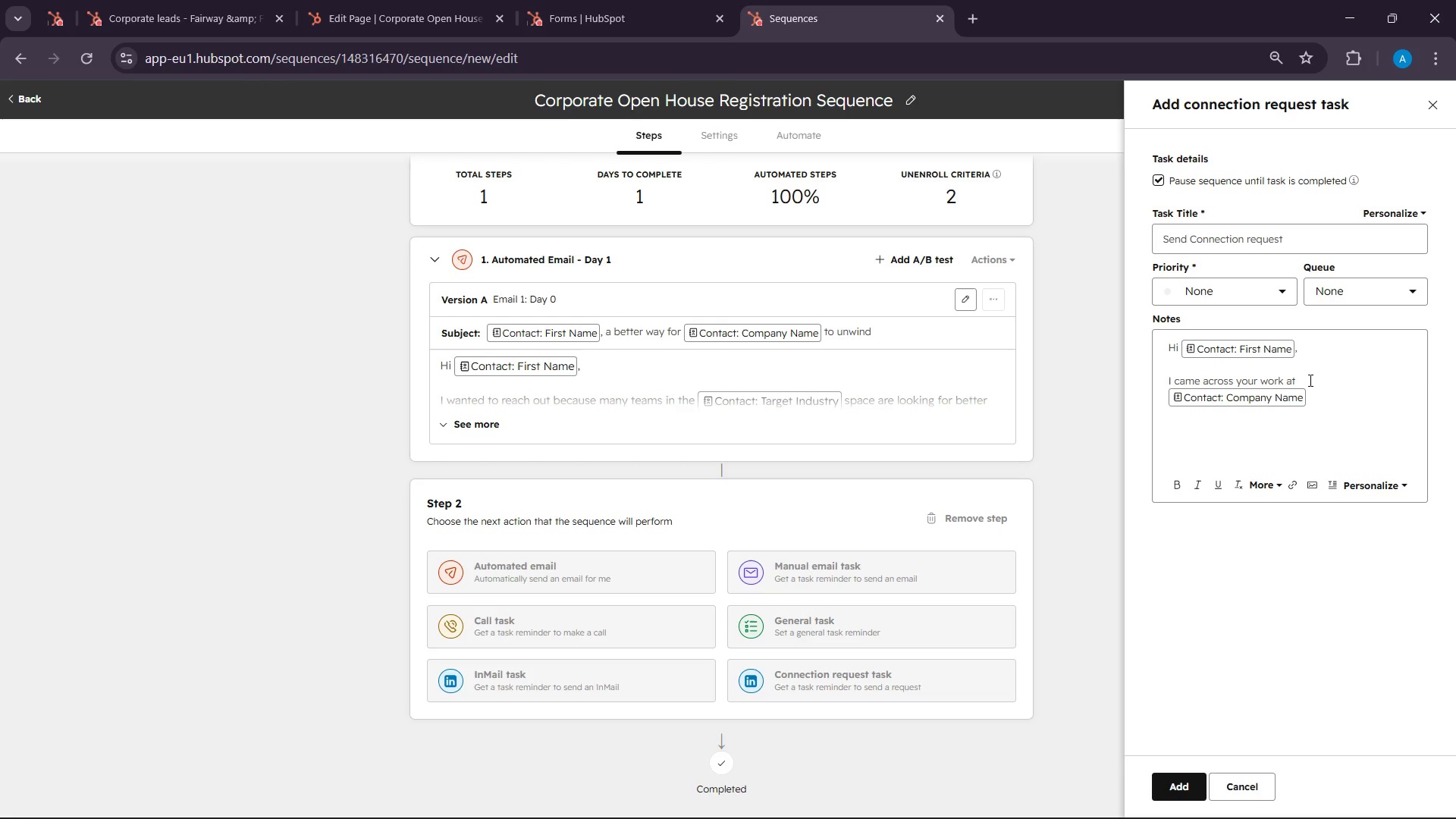 
key(Backspace)
 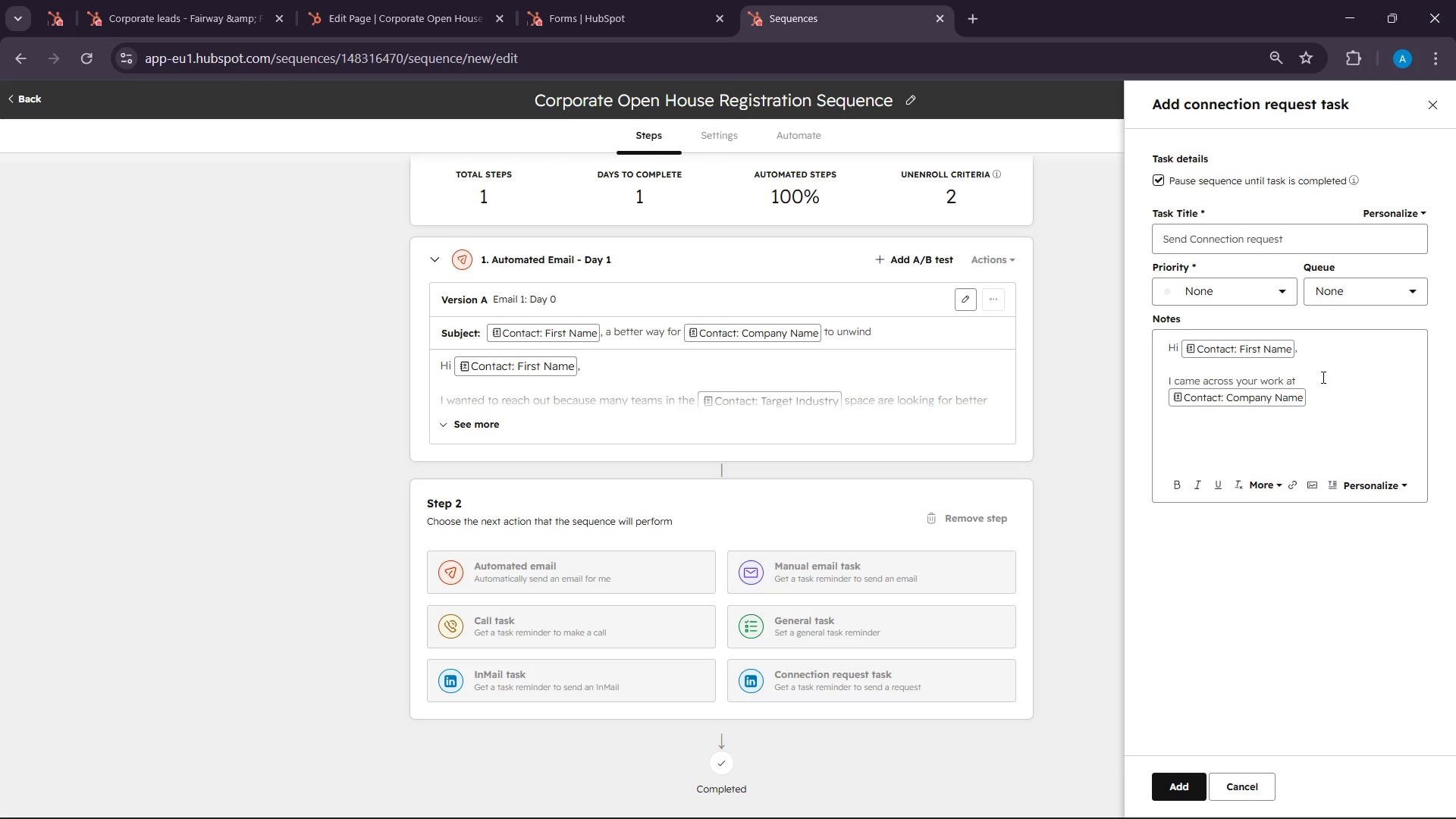 
left_click([1316, 403])
 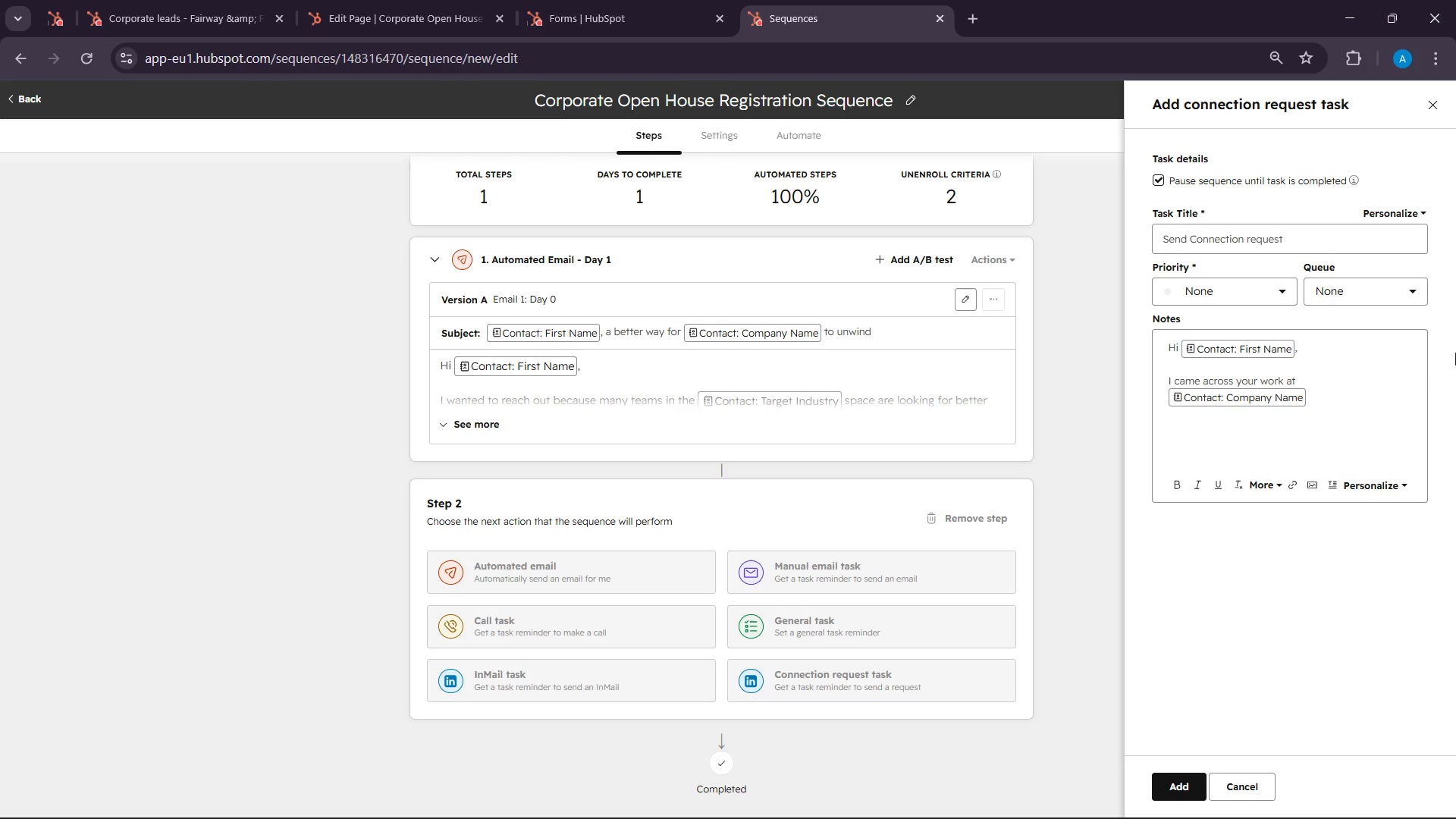 
wait(64.81)
 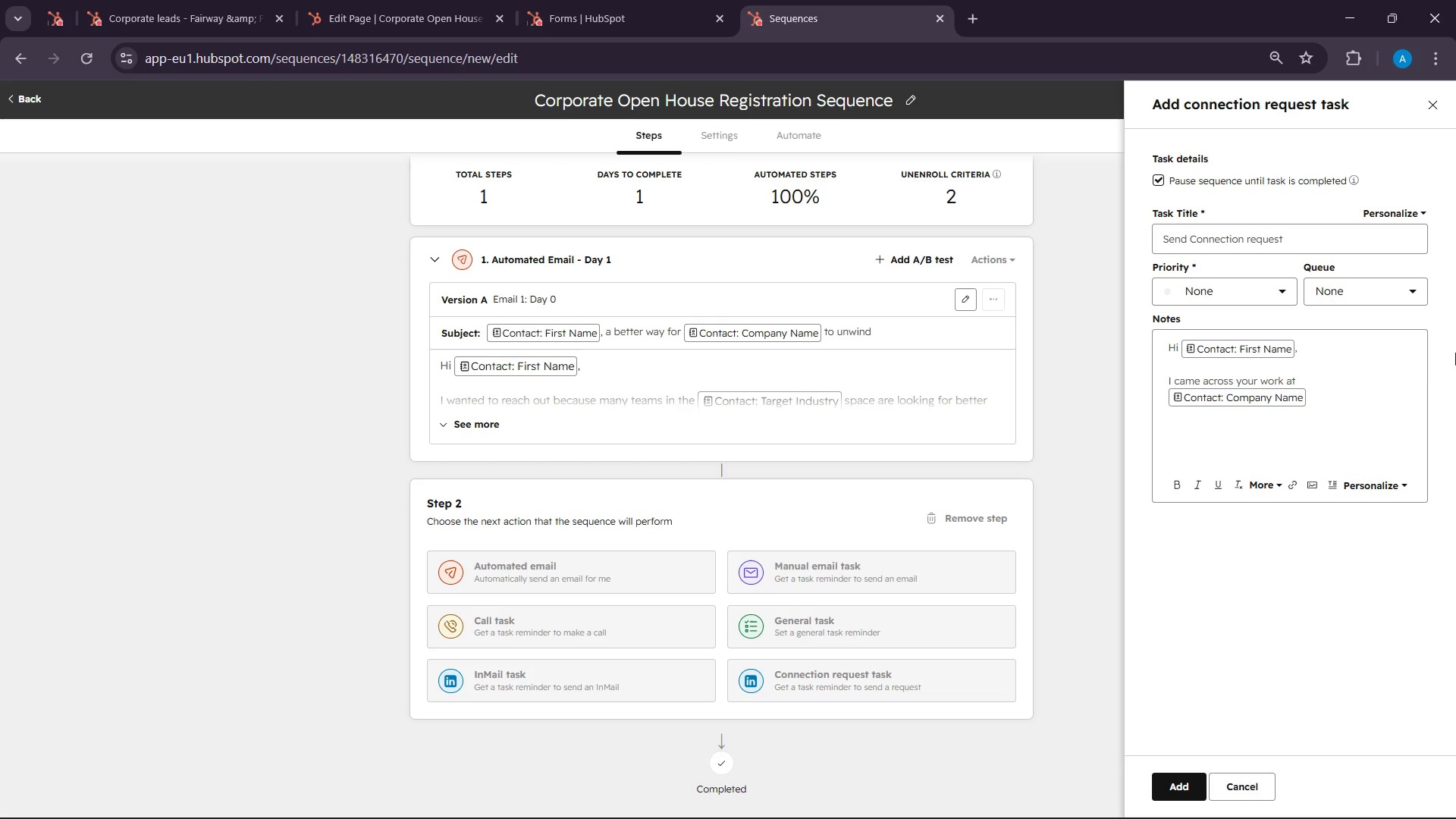 
key(Comma)
 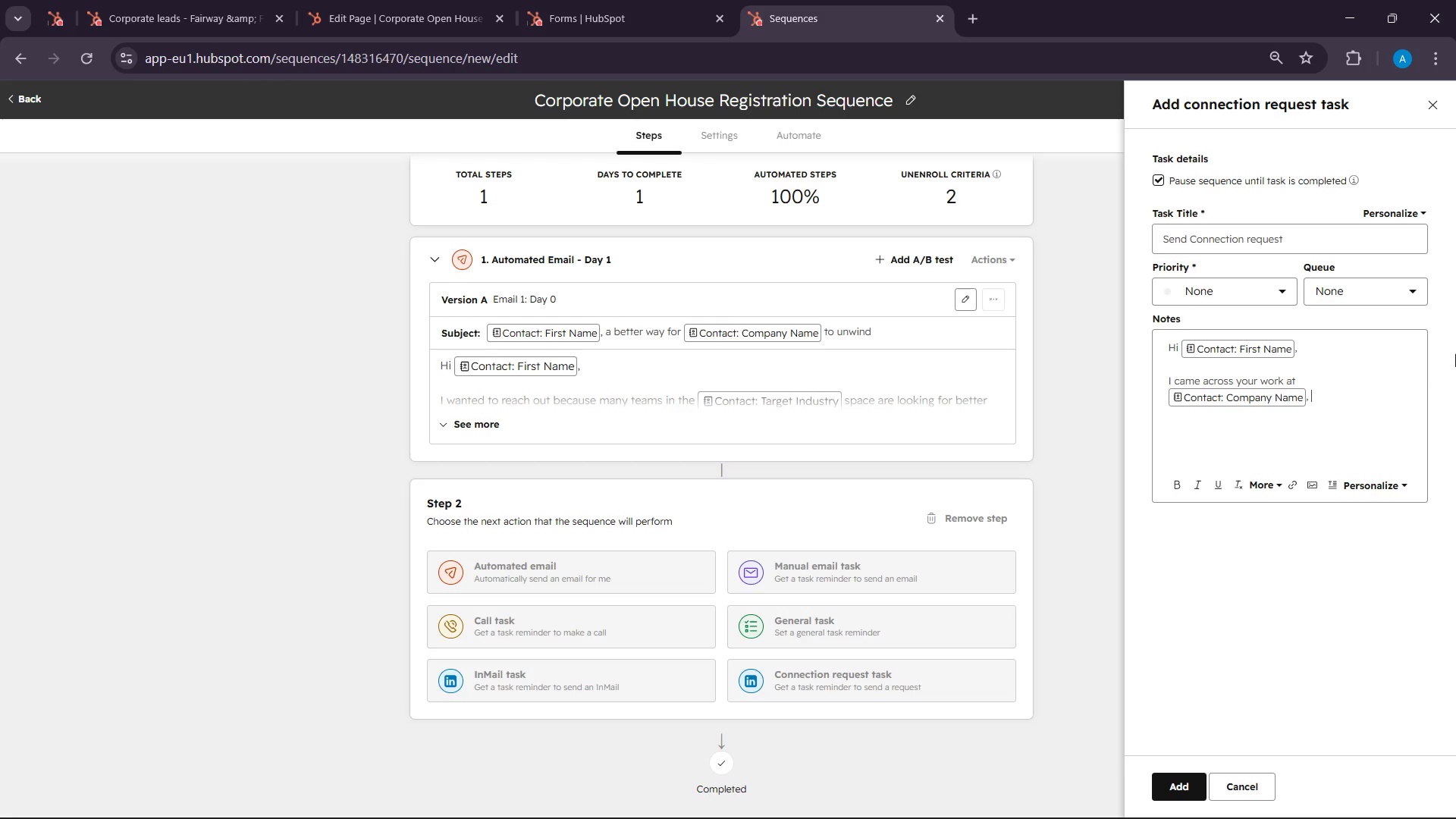 
key(Space)
 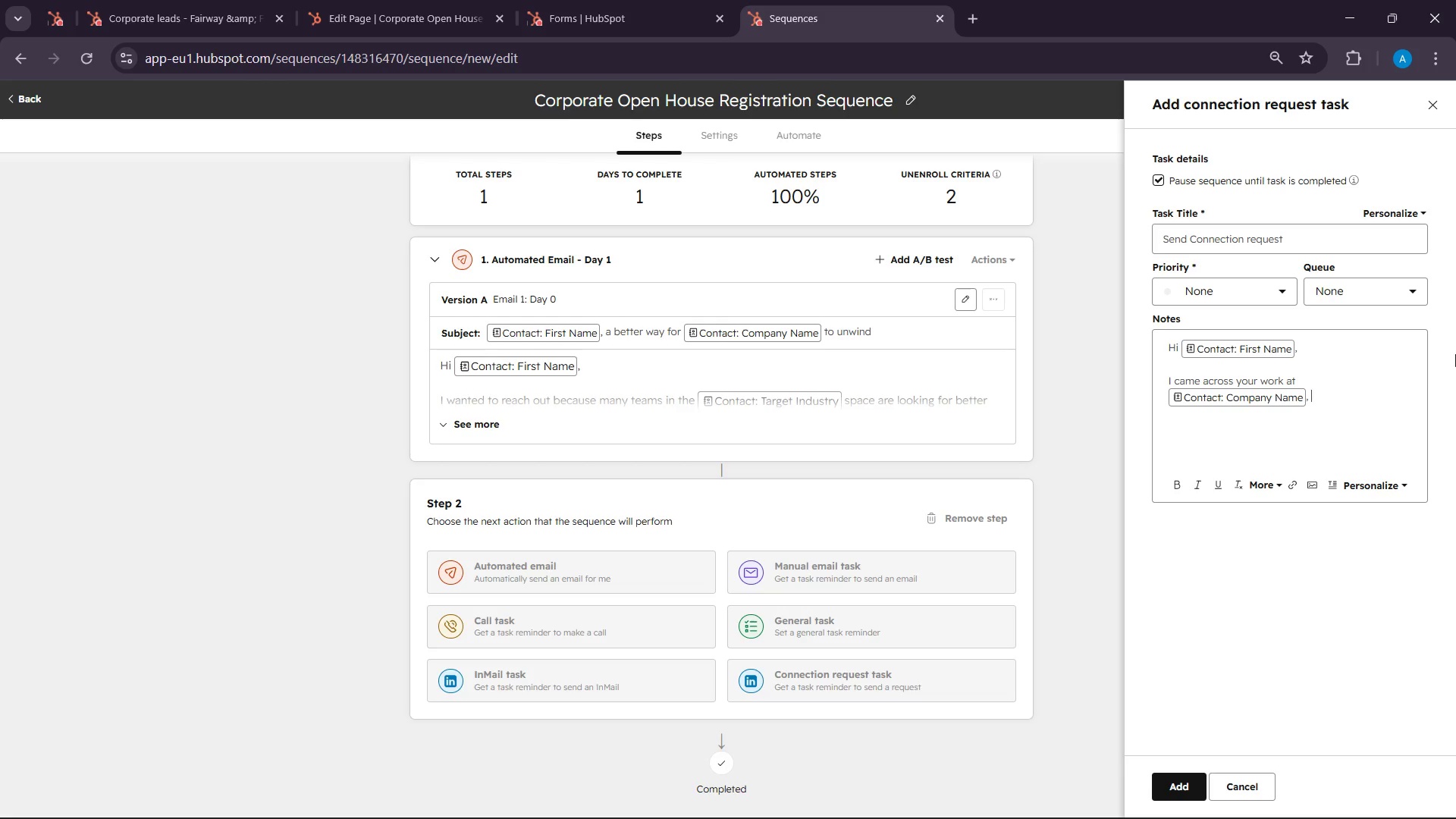 
wait(10.11)
 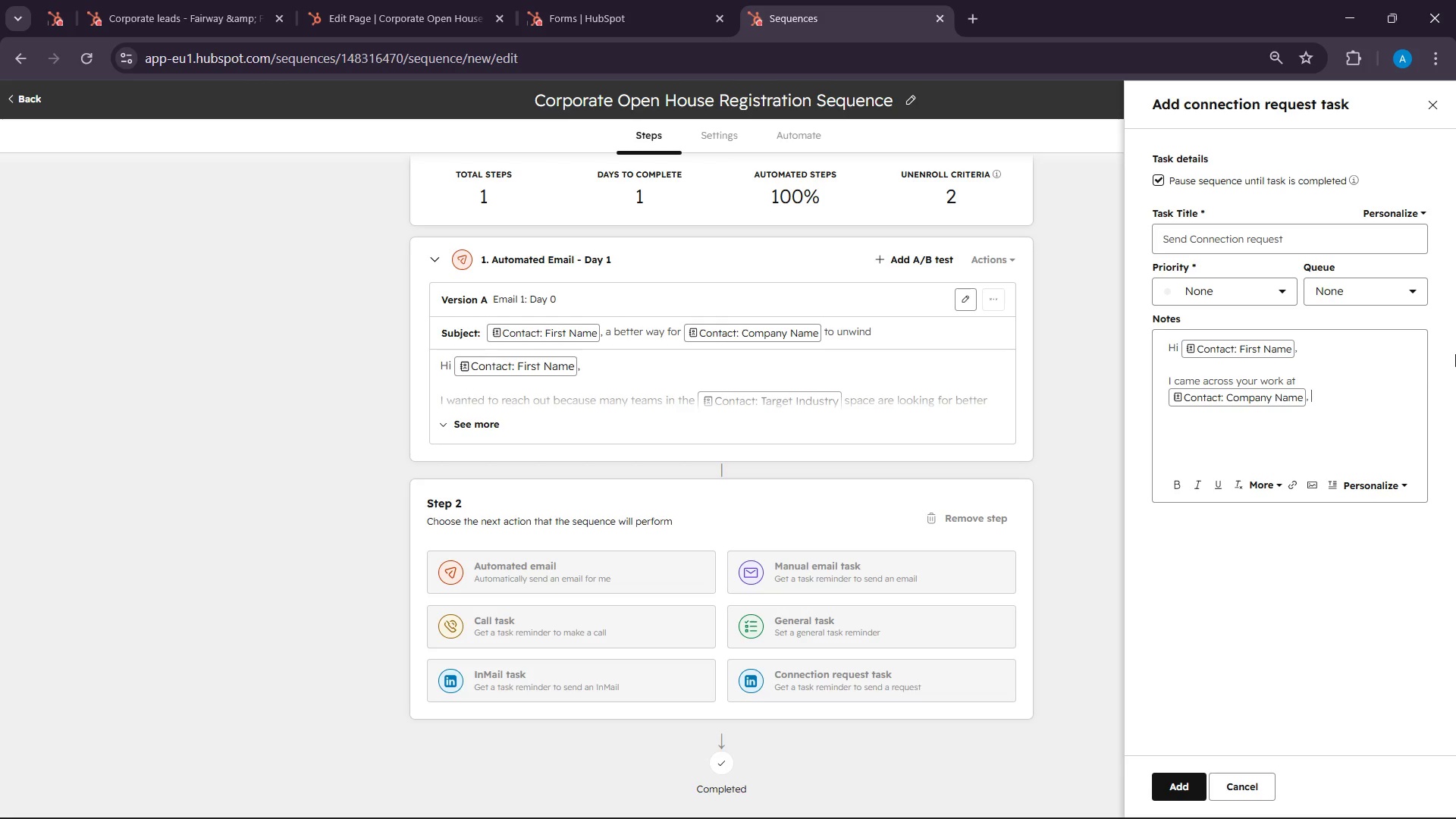 
key(Enter)
 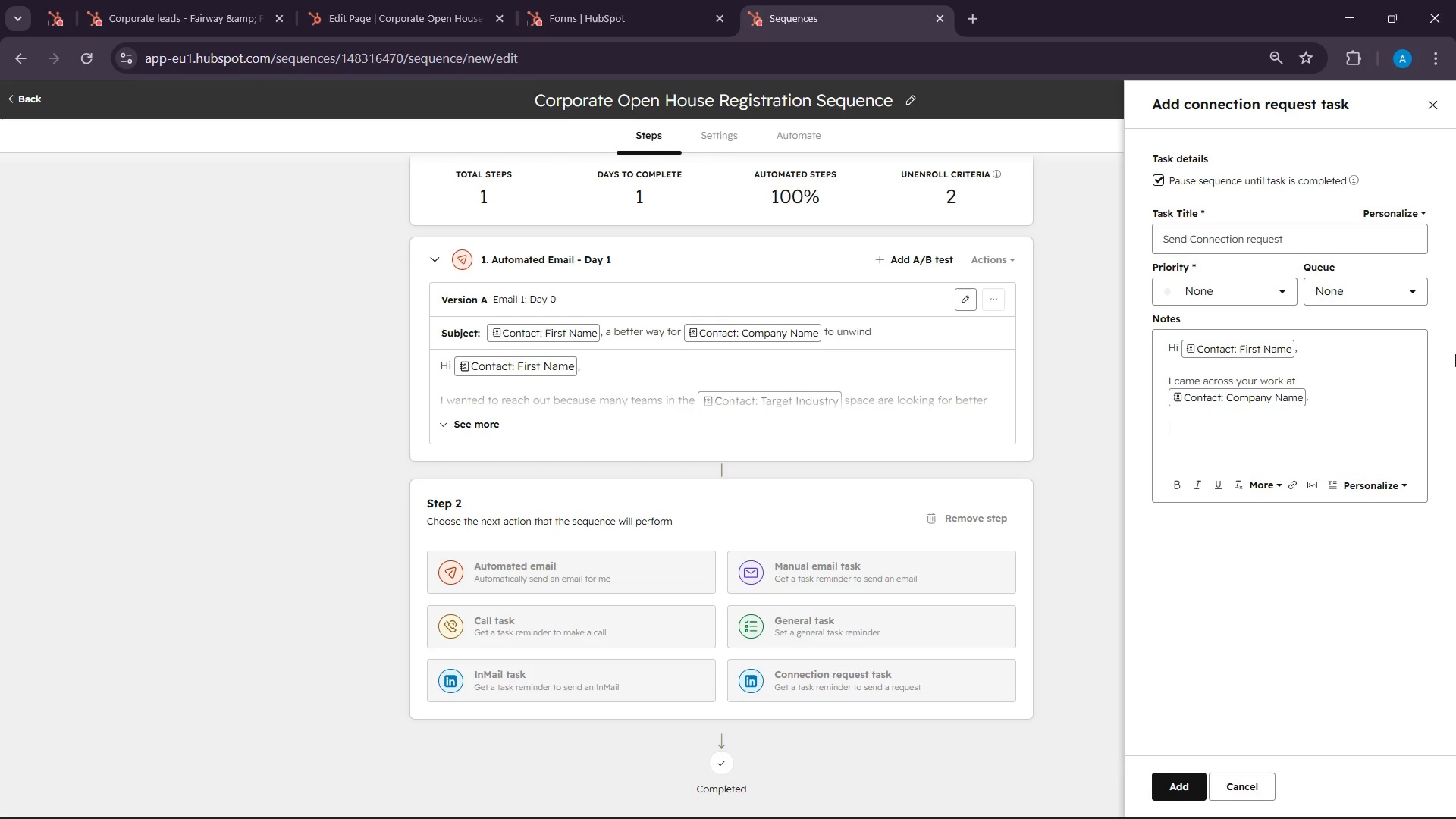 
key(Enter)
 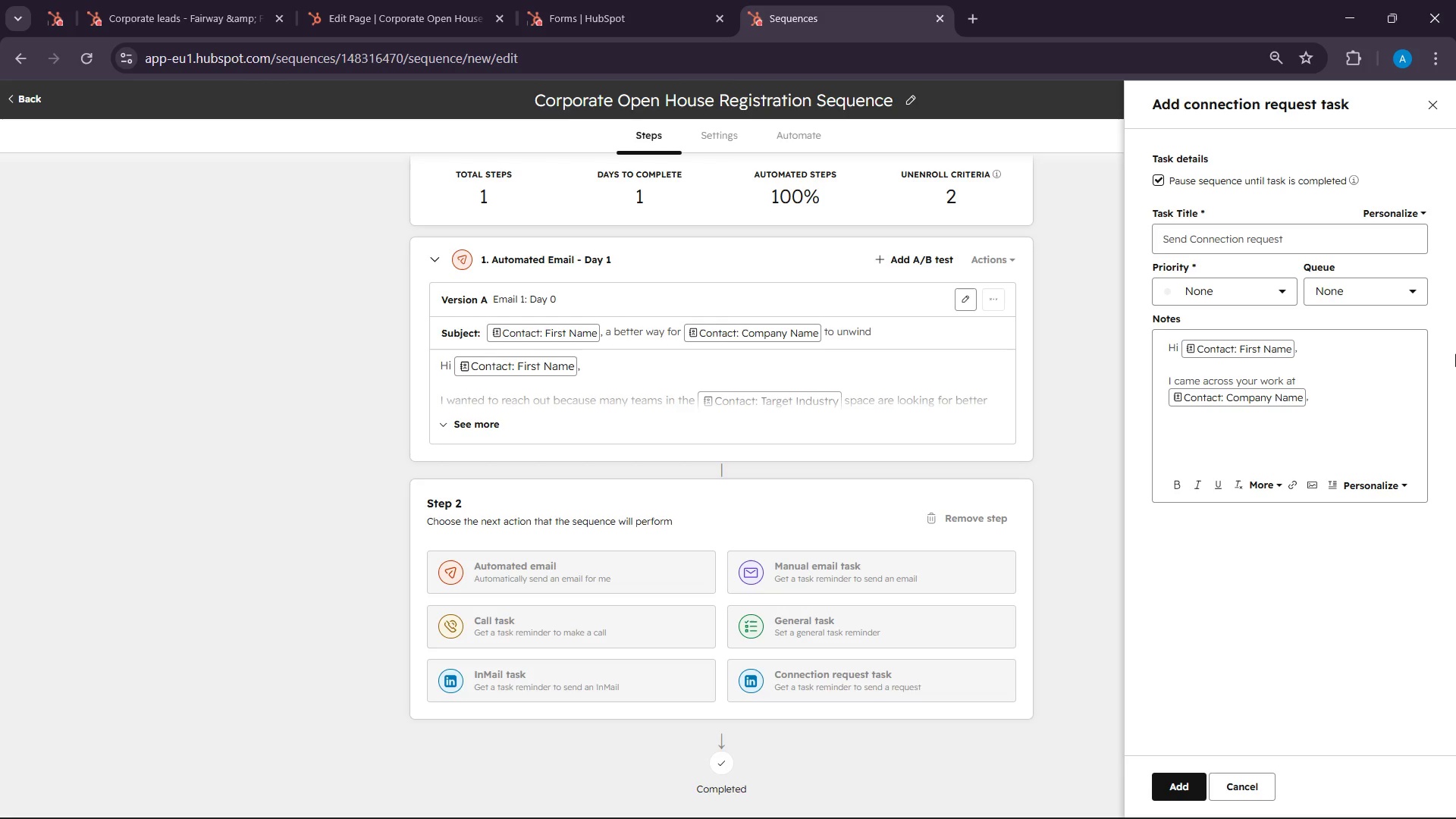 
type(We)
 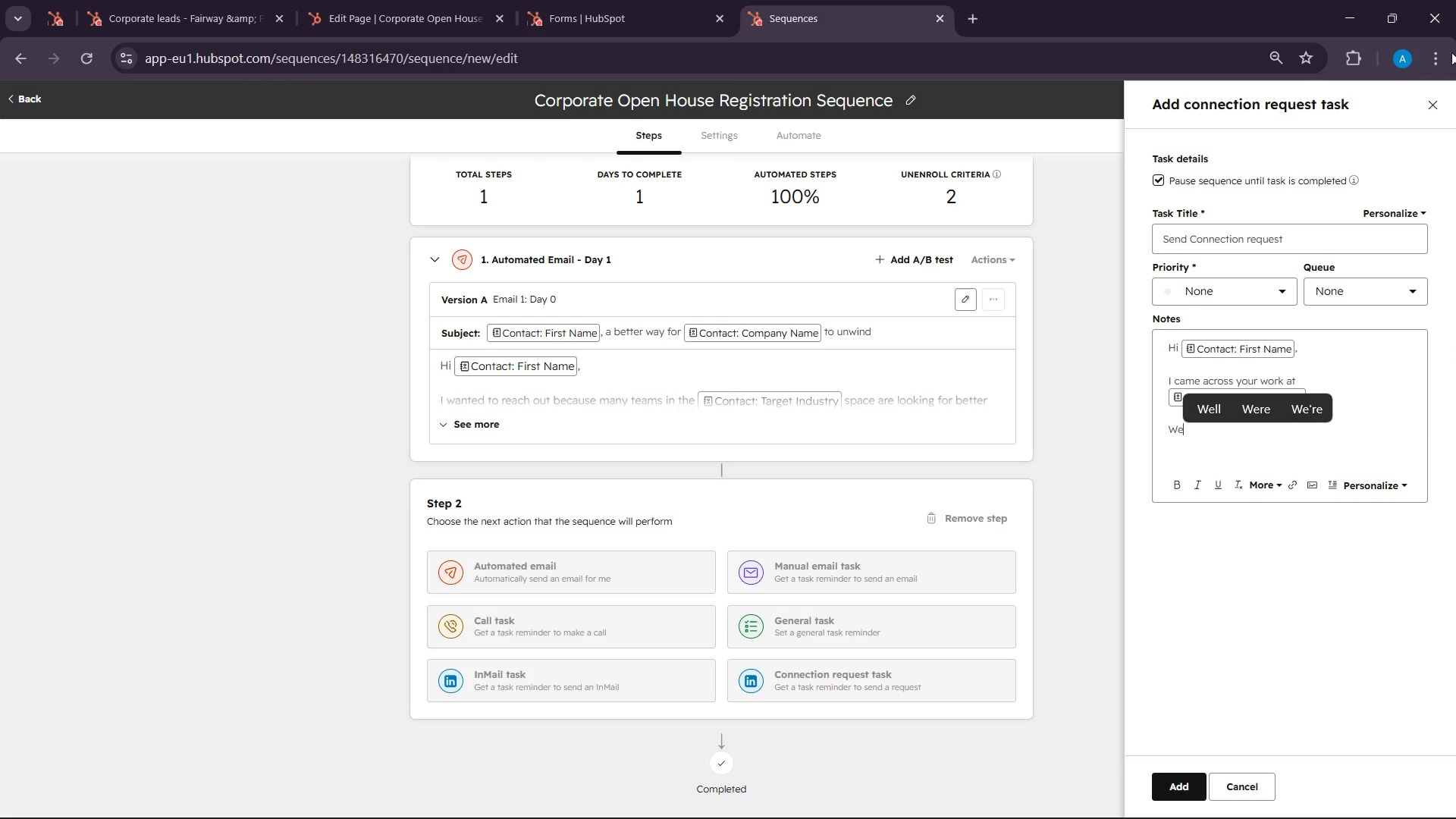 
left_click([1321, 410])
 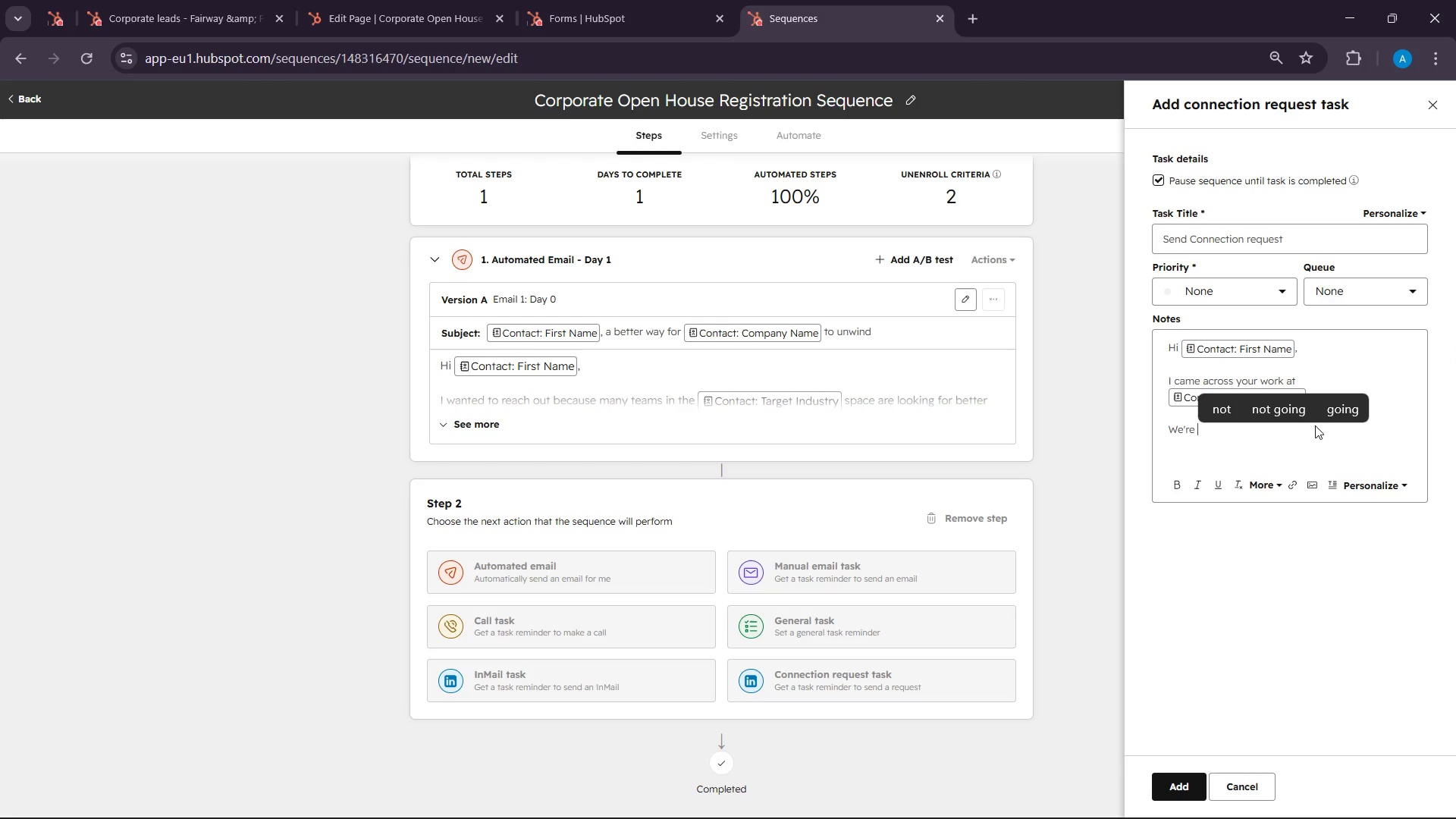 
type(inviting a small group )
 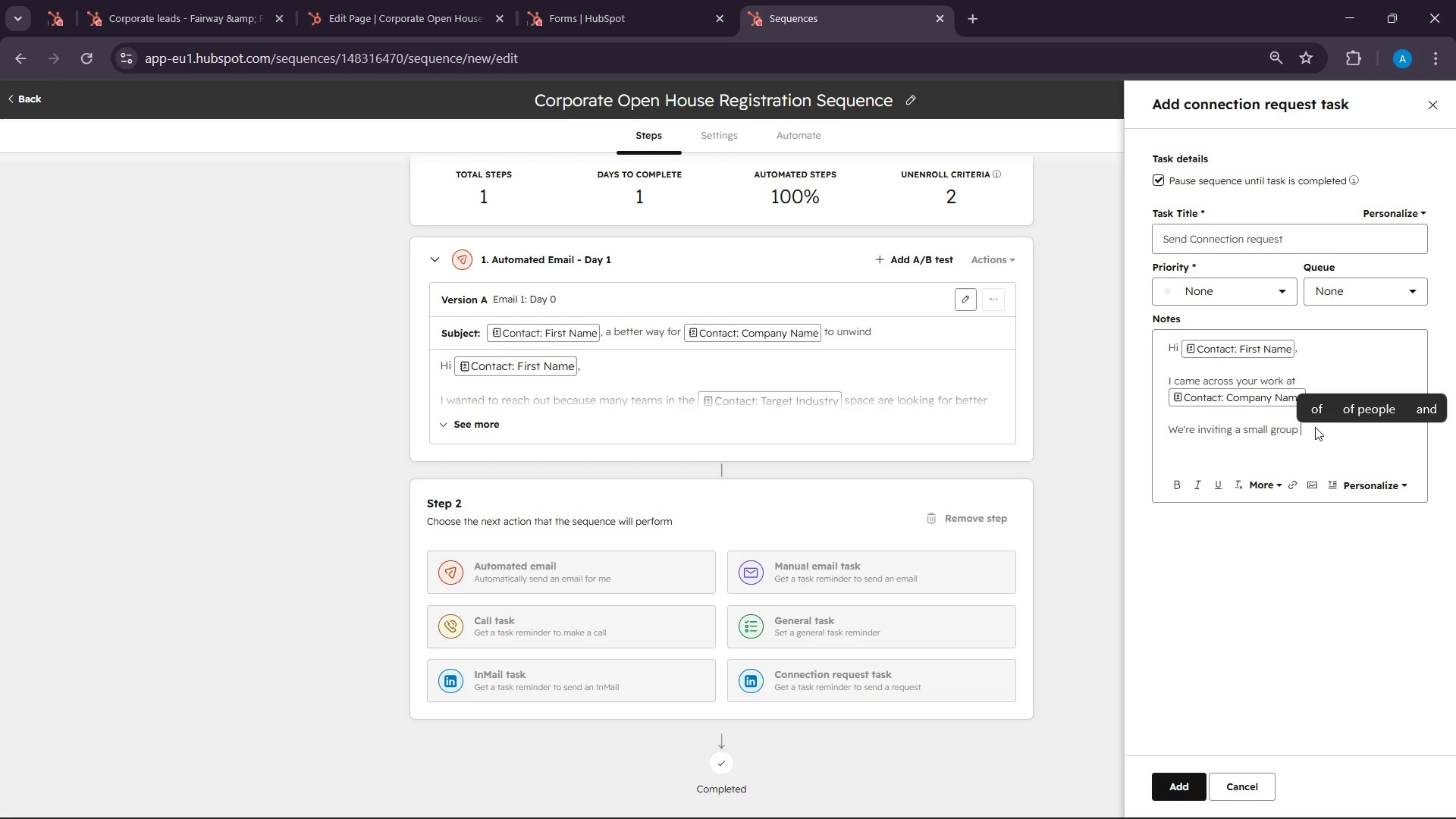 
type(of )
 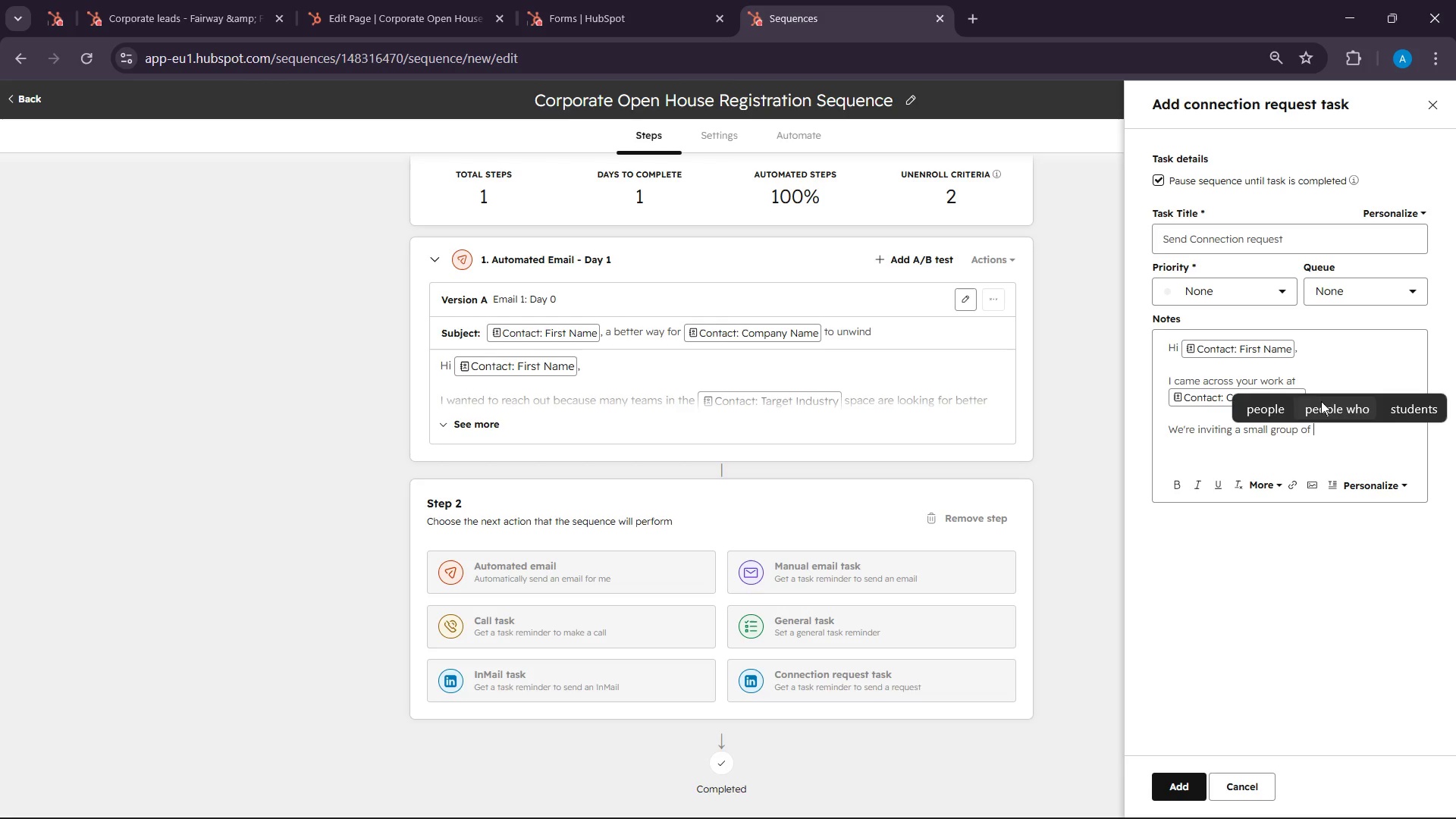 
left_click([1384, 481])
 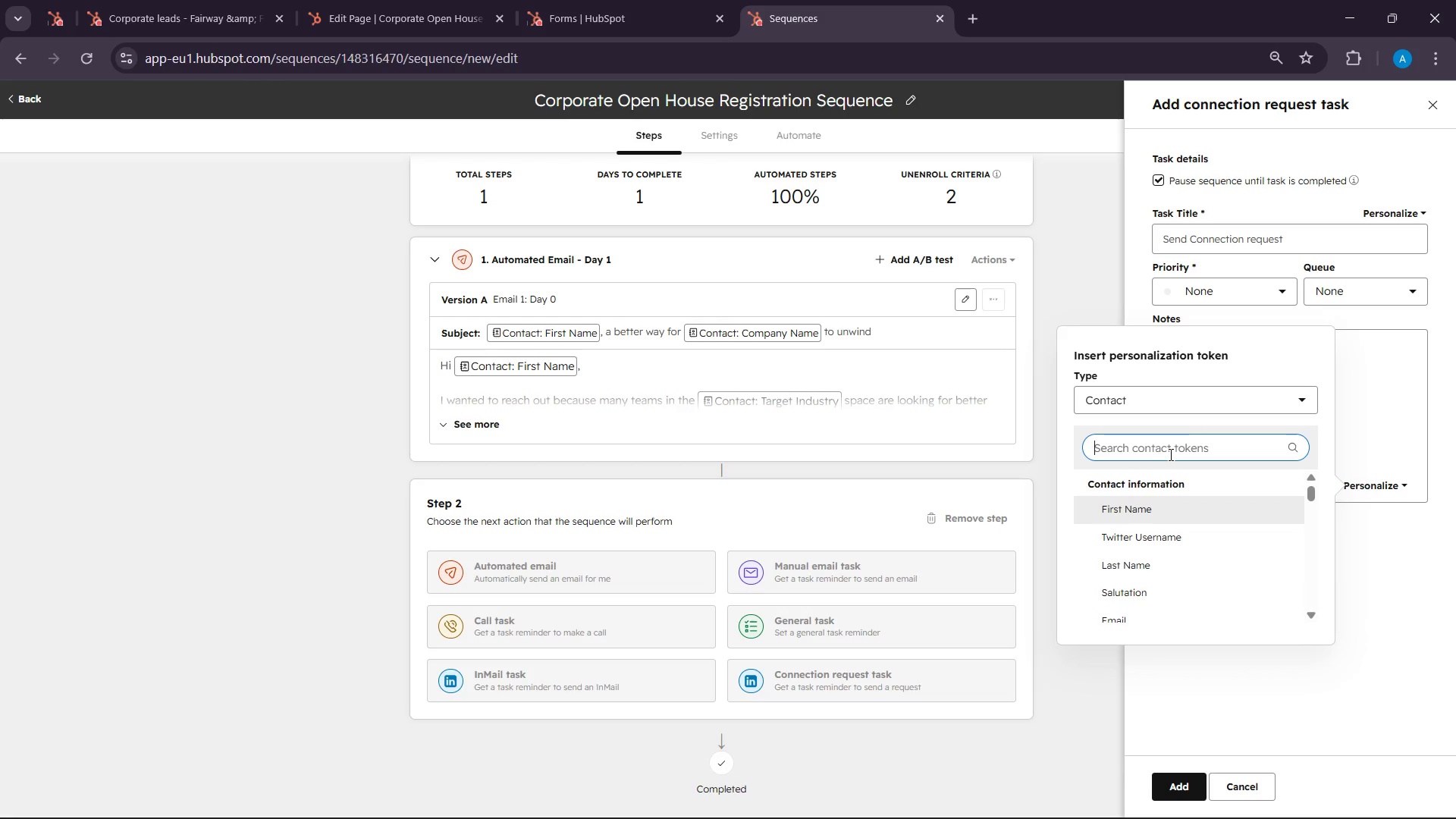 
type(targe)
 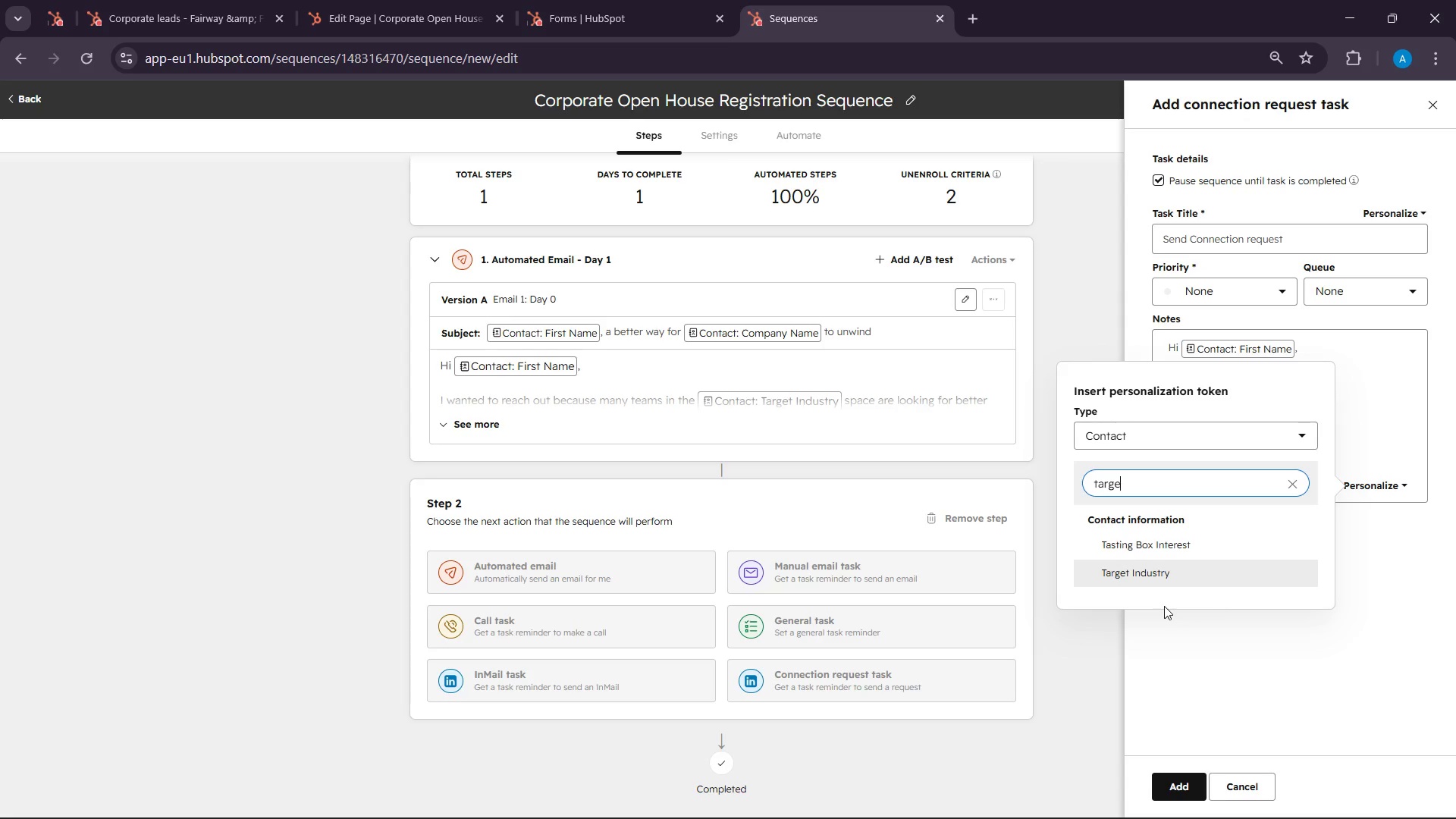 
left_click([1152, 580])
 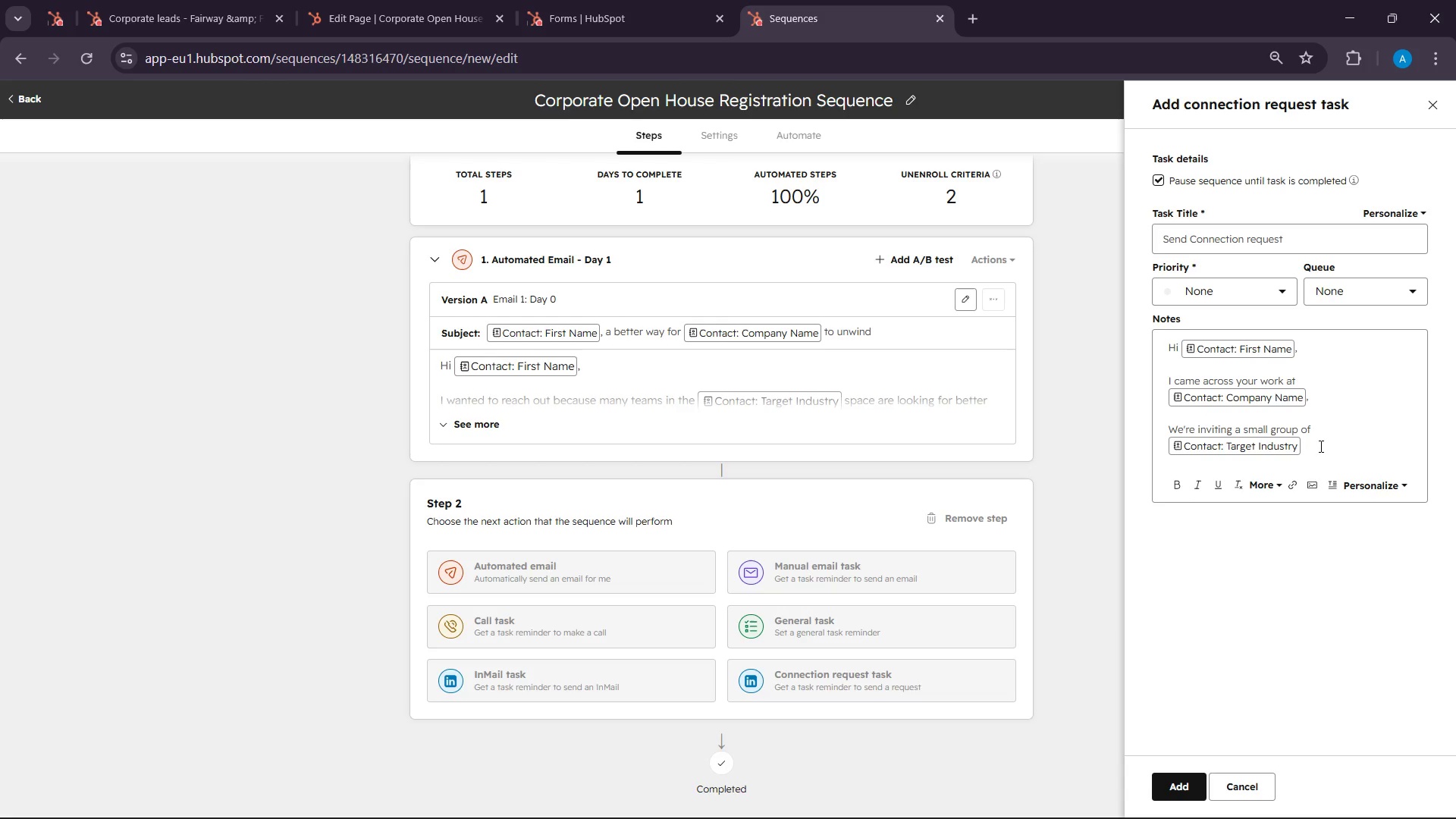 
left_click([1321, 444])
 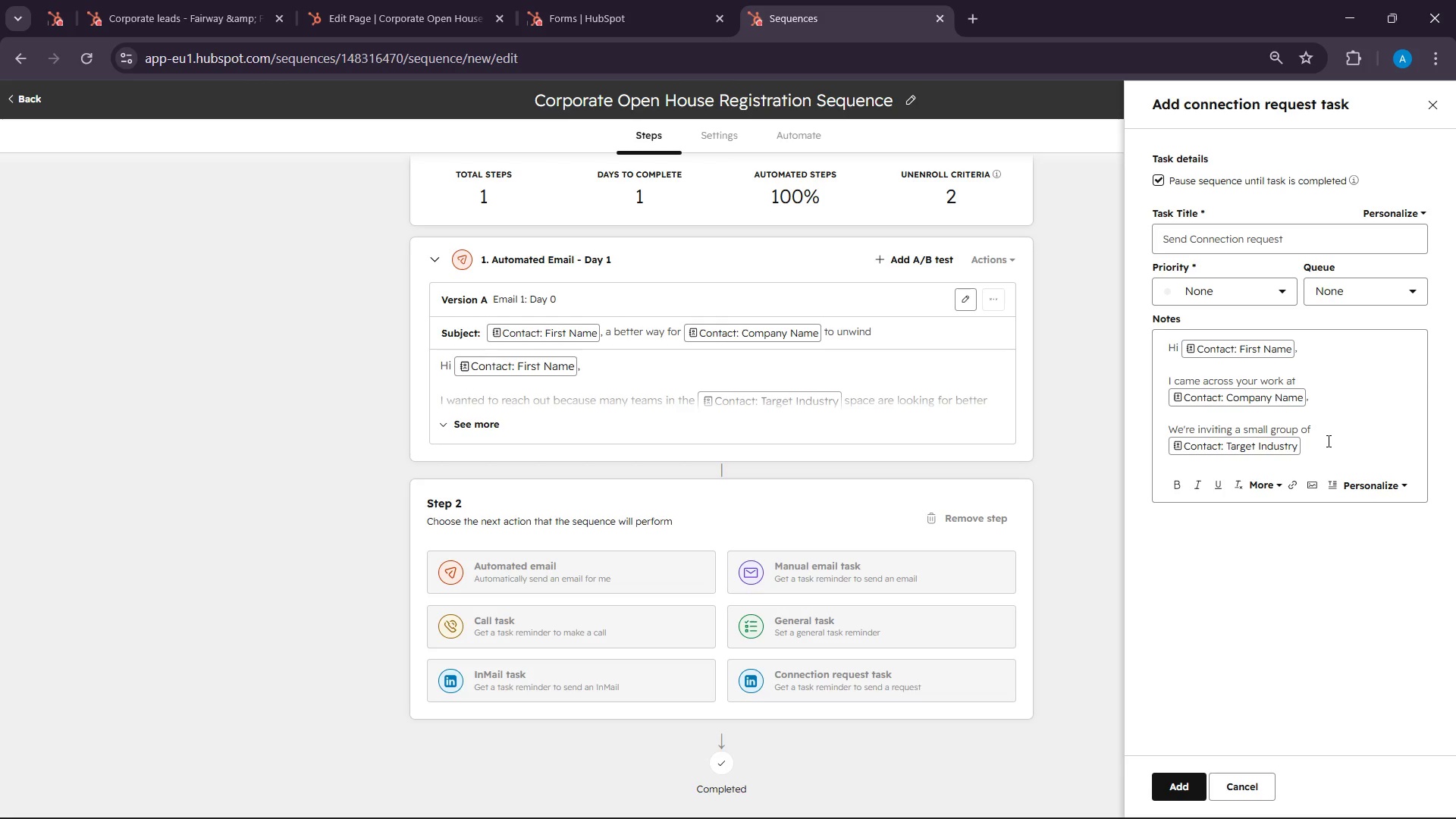 
wait(20.58)
 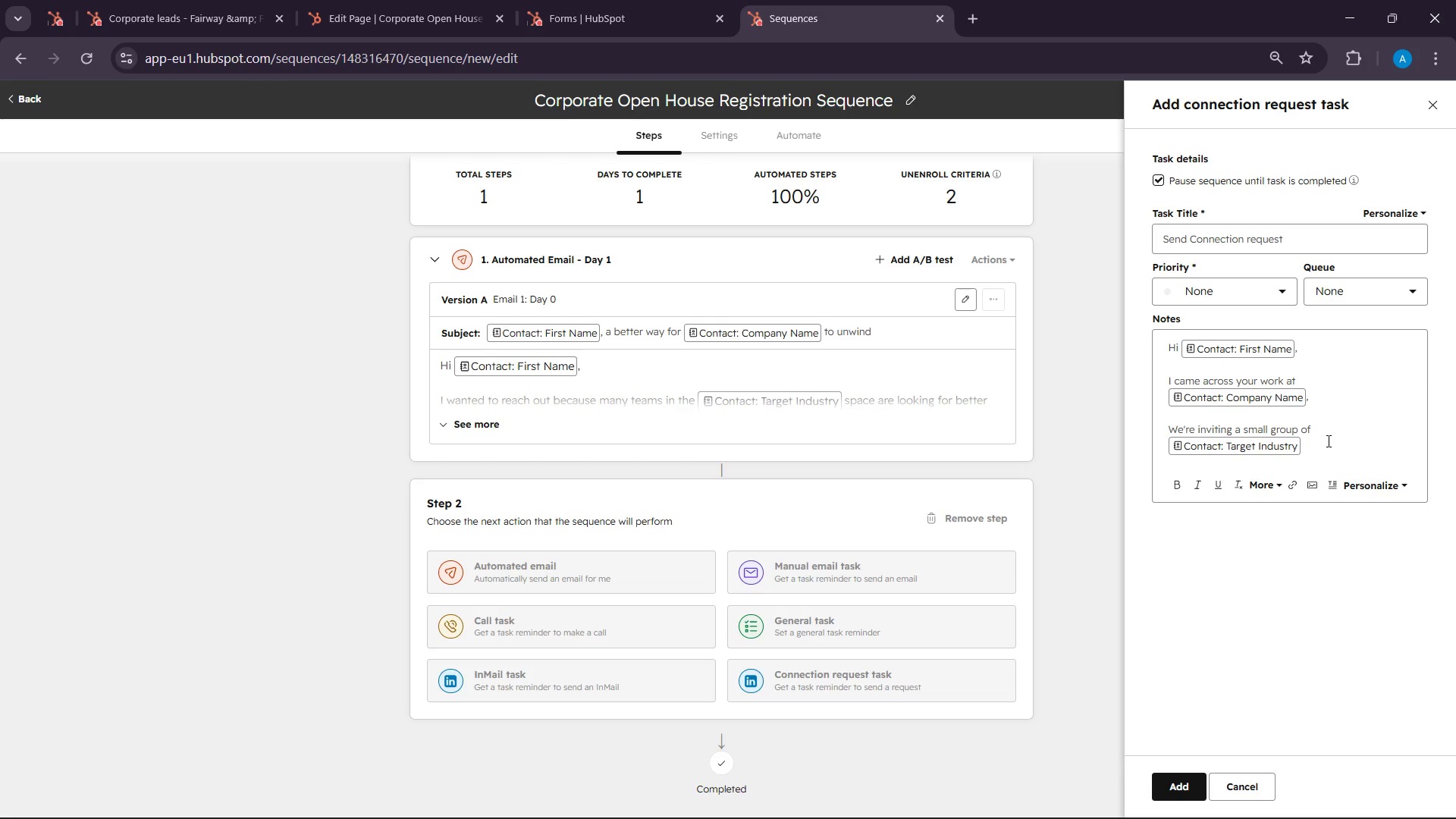 
type( leaders )
 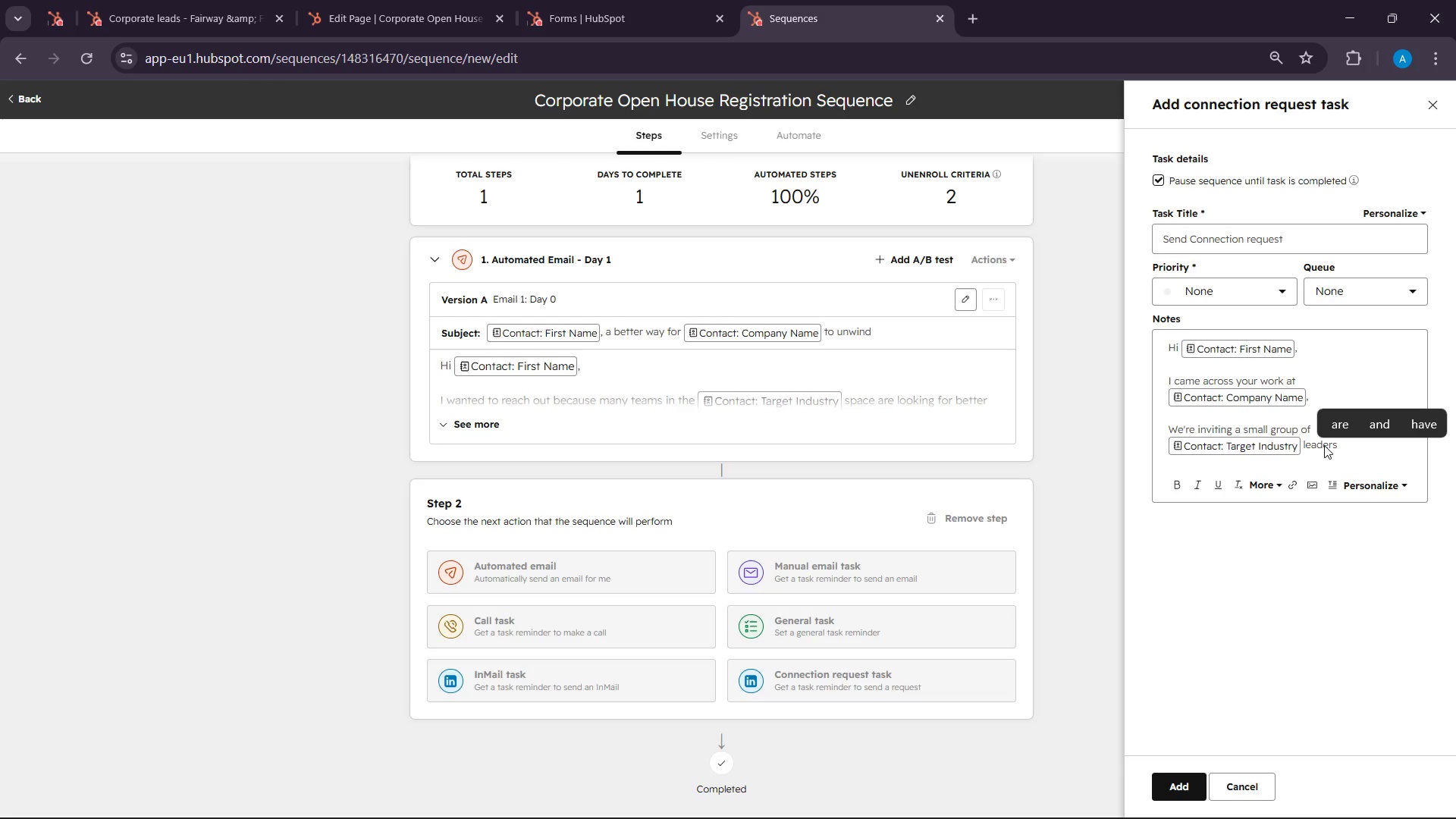 
type(to a pric)
key(Backspace)
type(vate)
 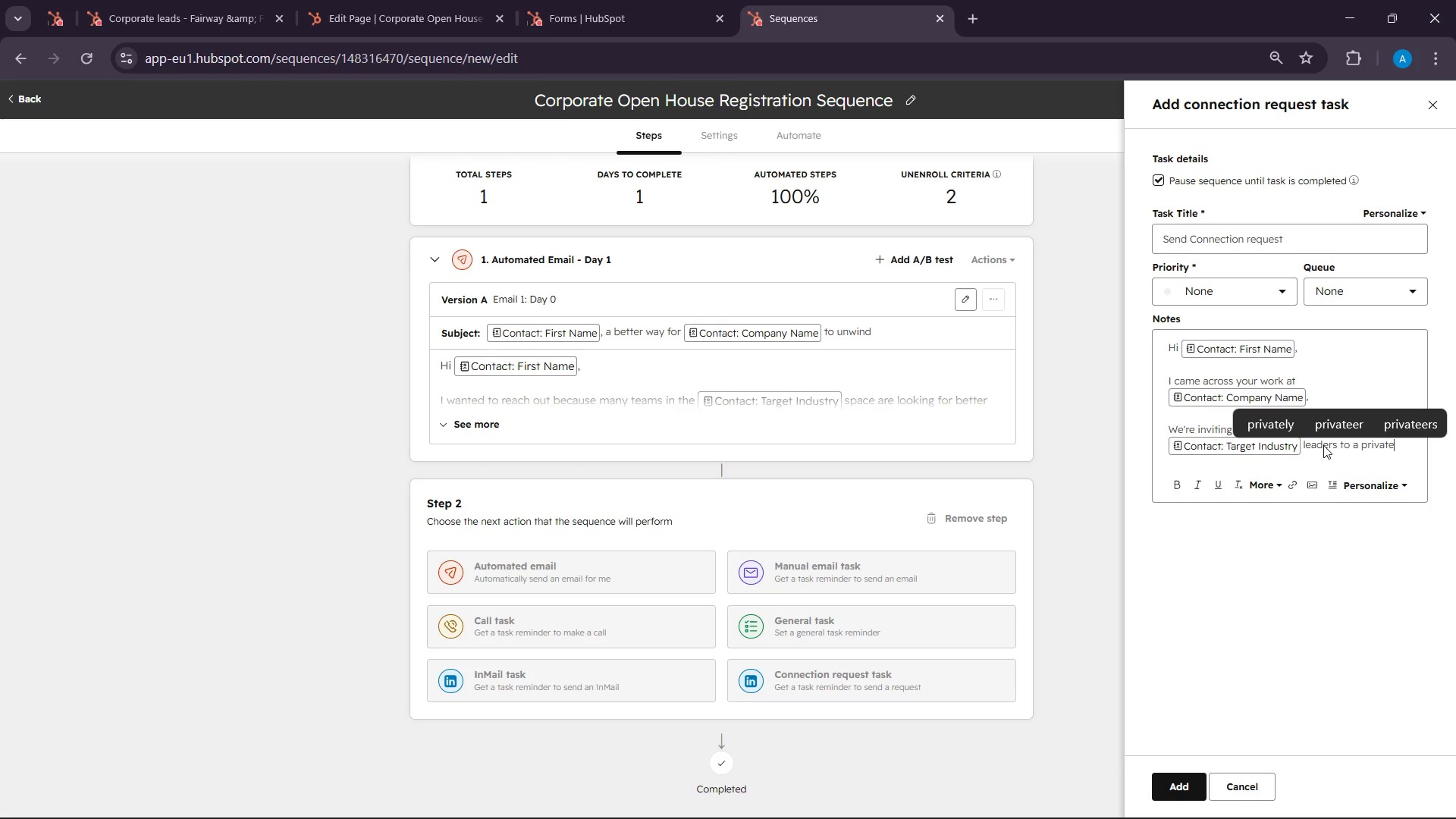 
wait(96.25)
 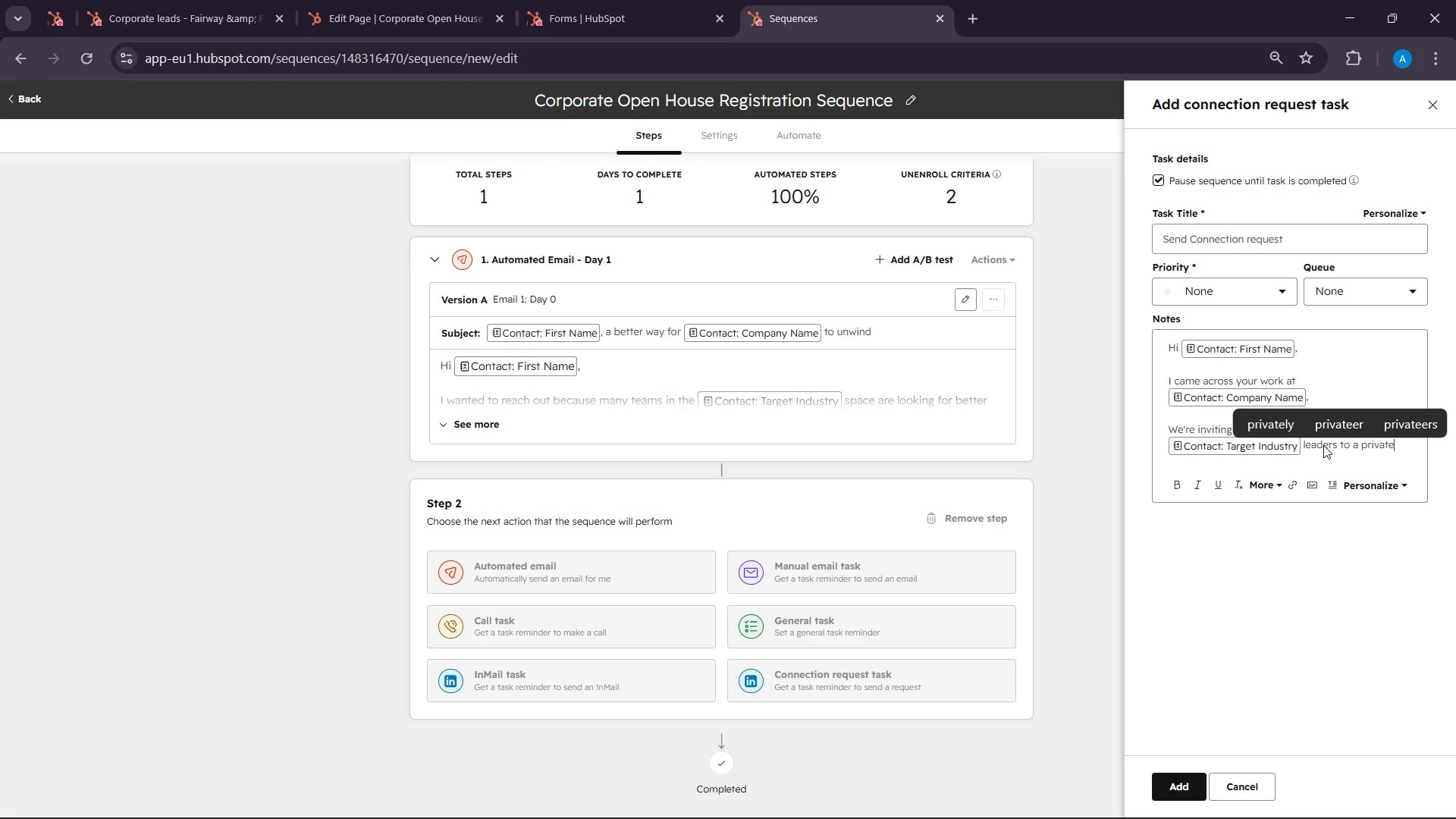 
type( corporat )
key(Backspace)
type(e event )
key(Backspace)
 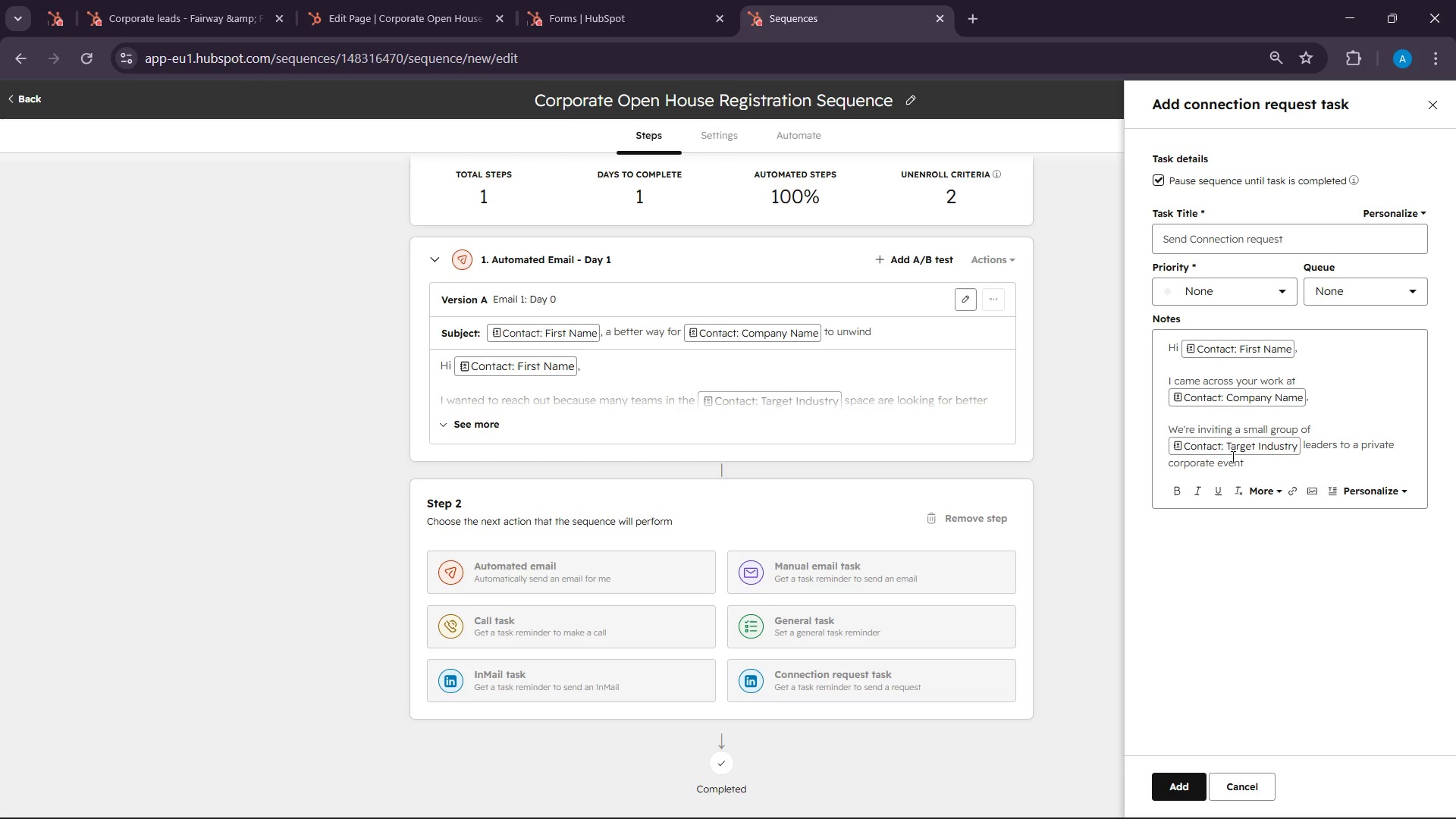 
left_click([1217, 467])
 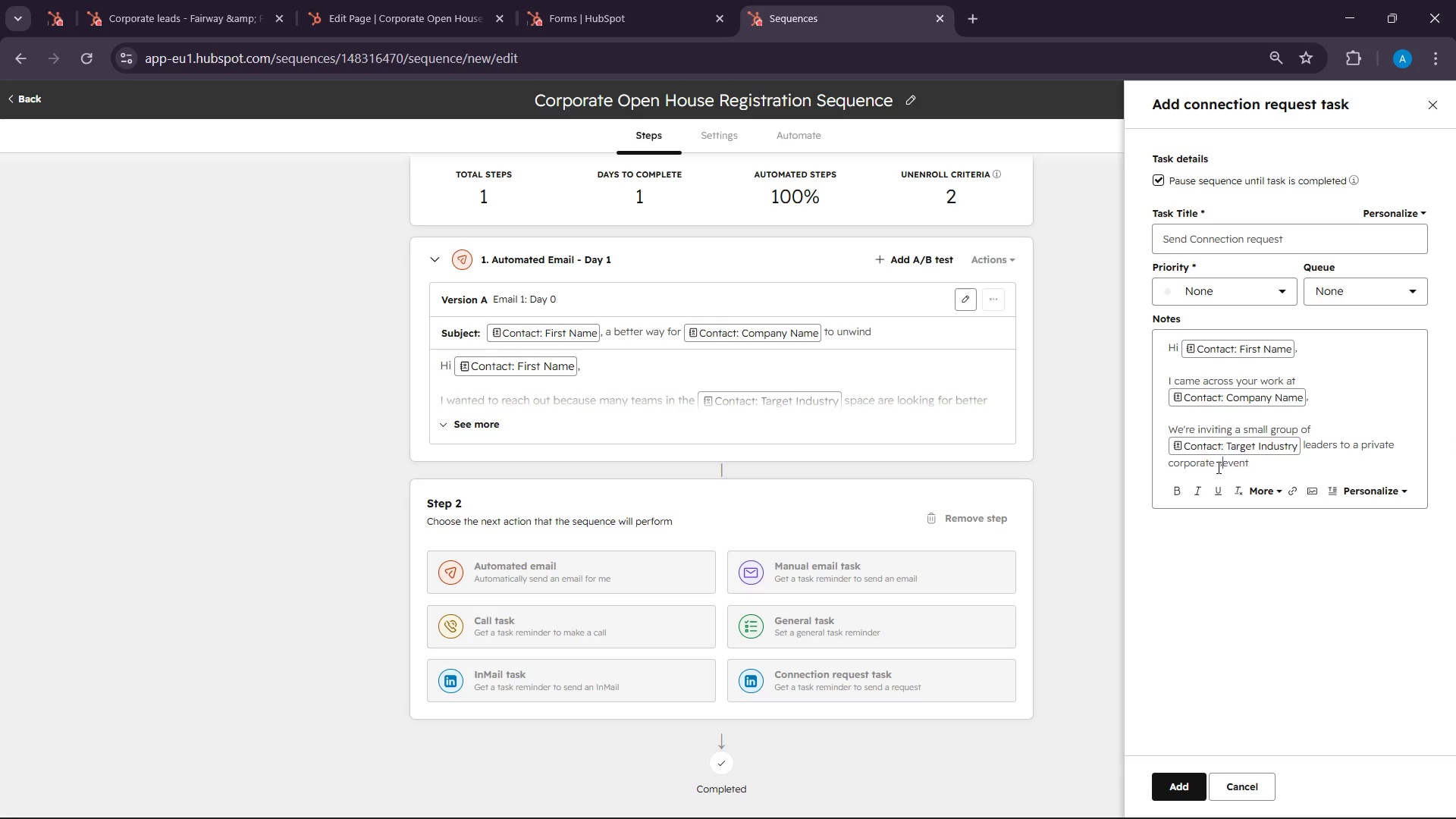 
type(social )
 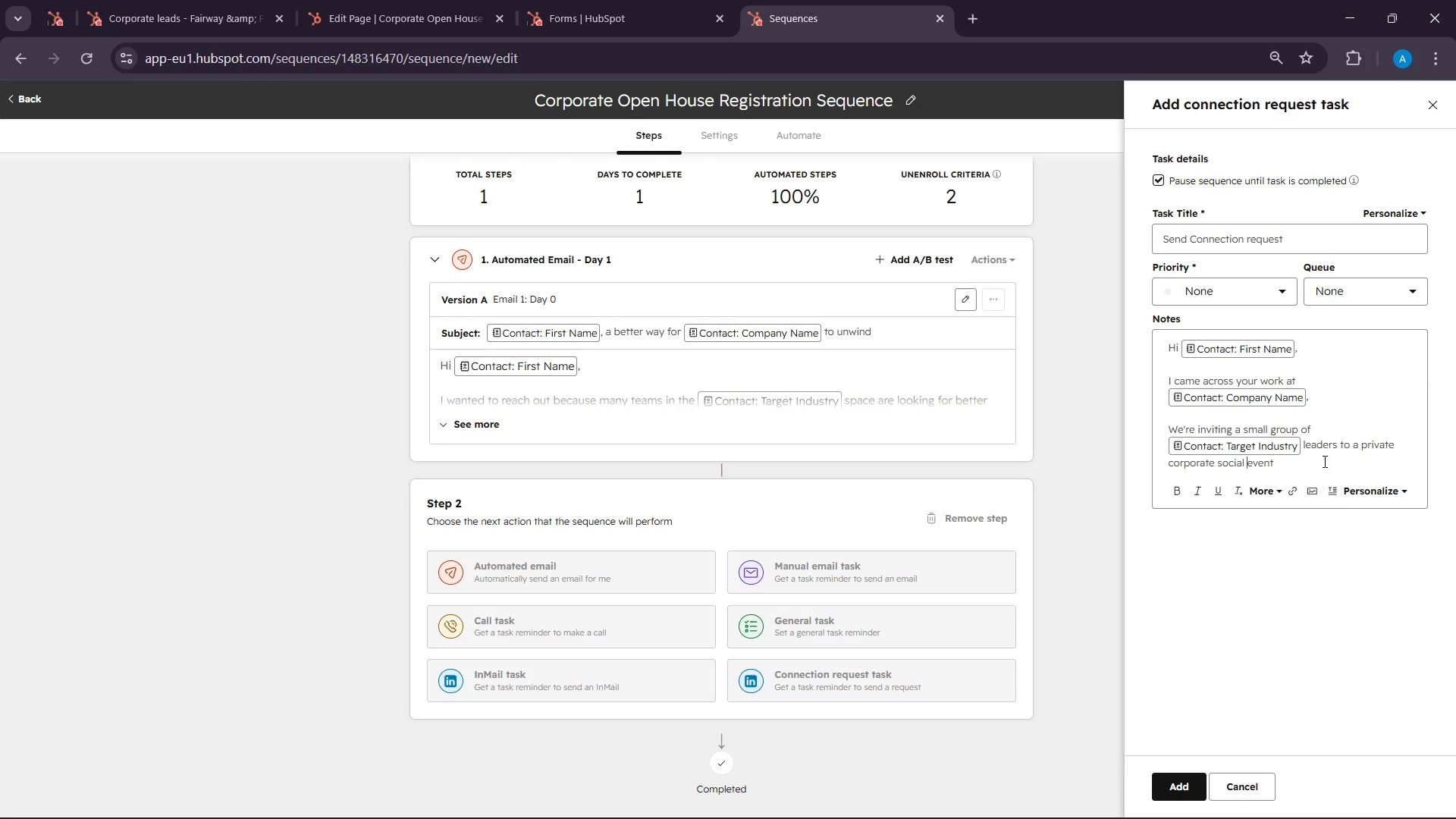 
left_click([1323, 461])
 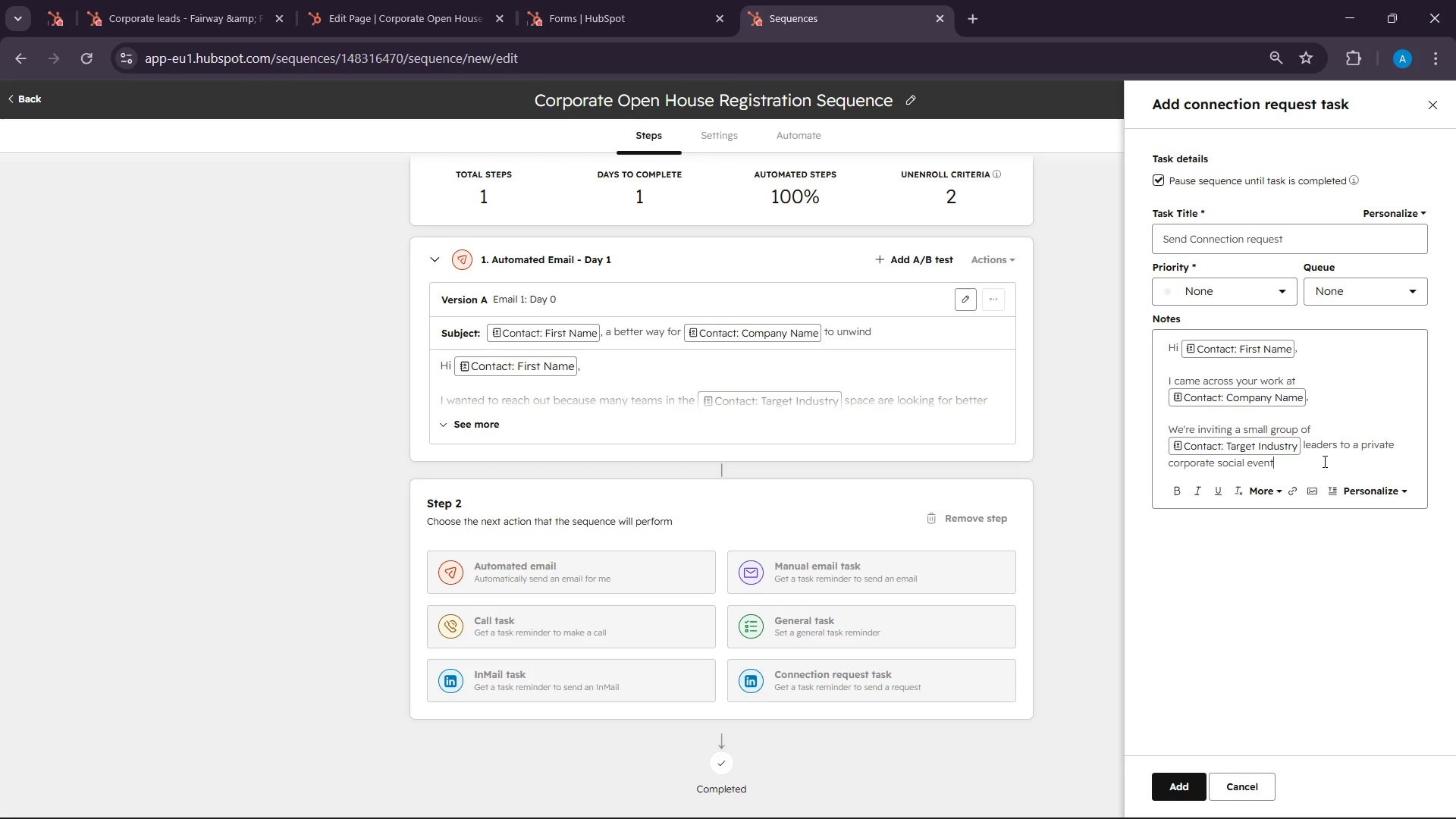 
type( )
key(Backspace)
type(, thought it might be )
 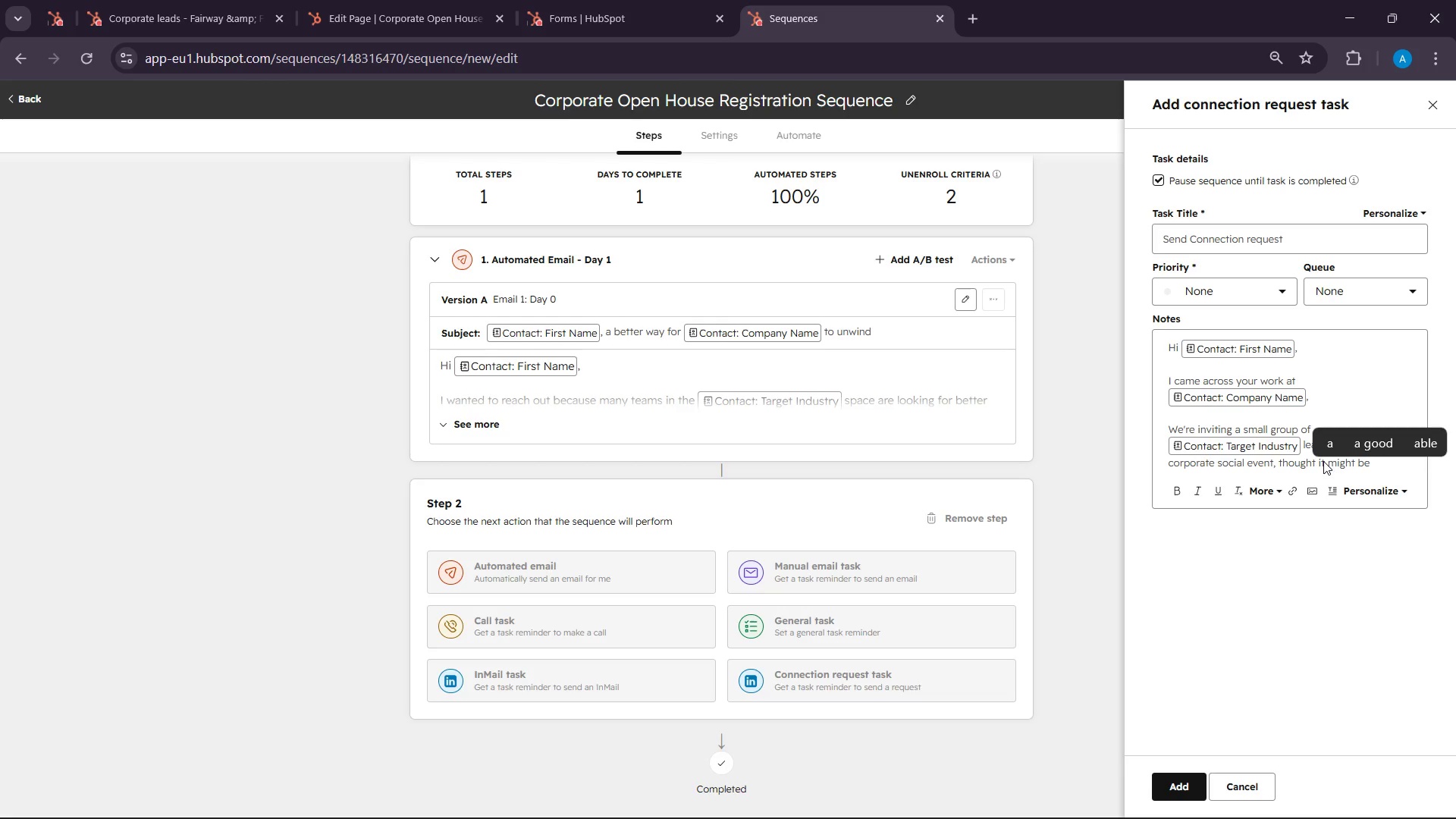 
wait(29.78)
 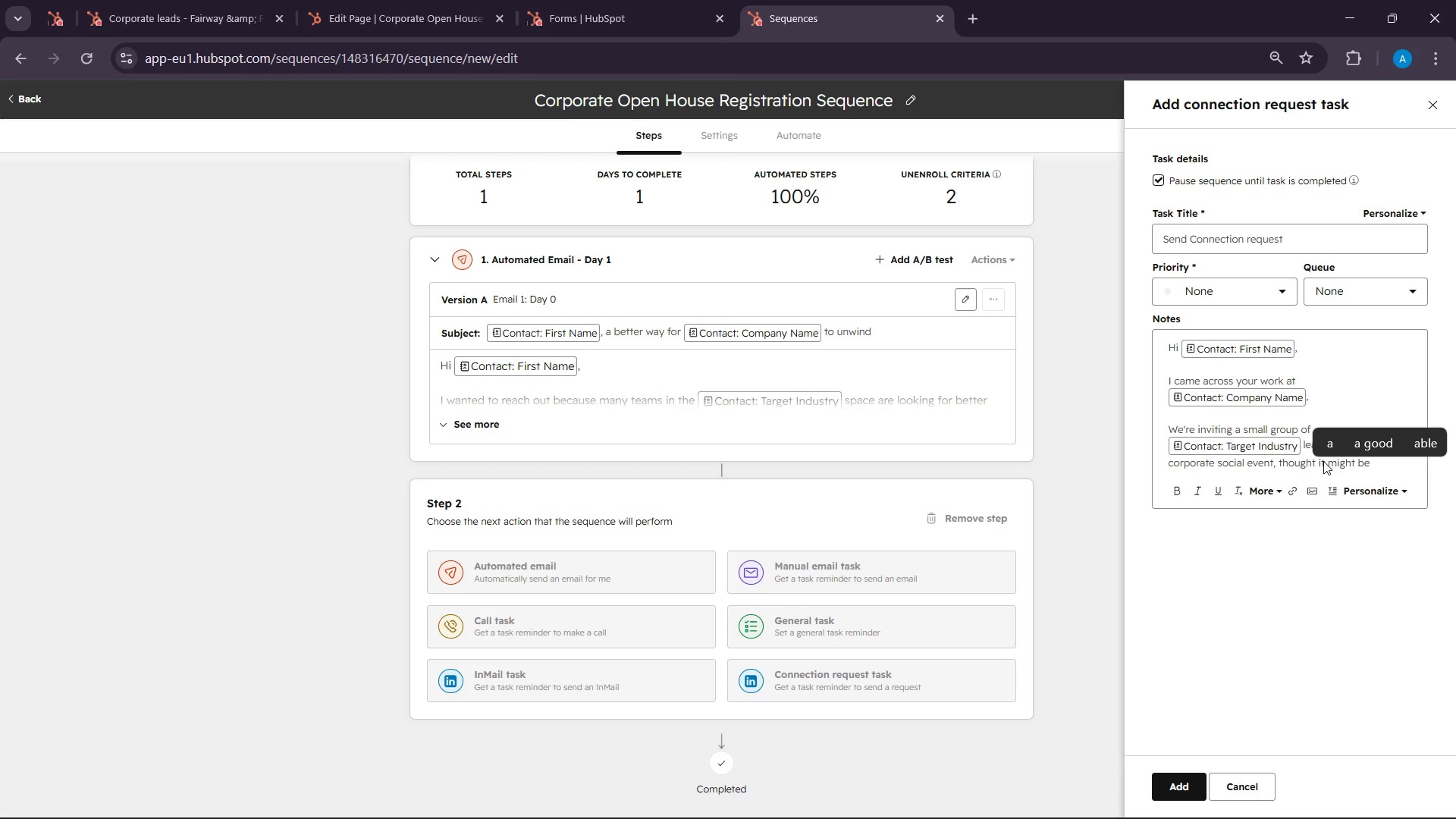 
type(relevant )
 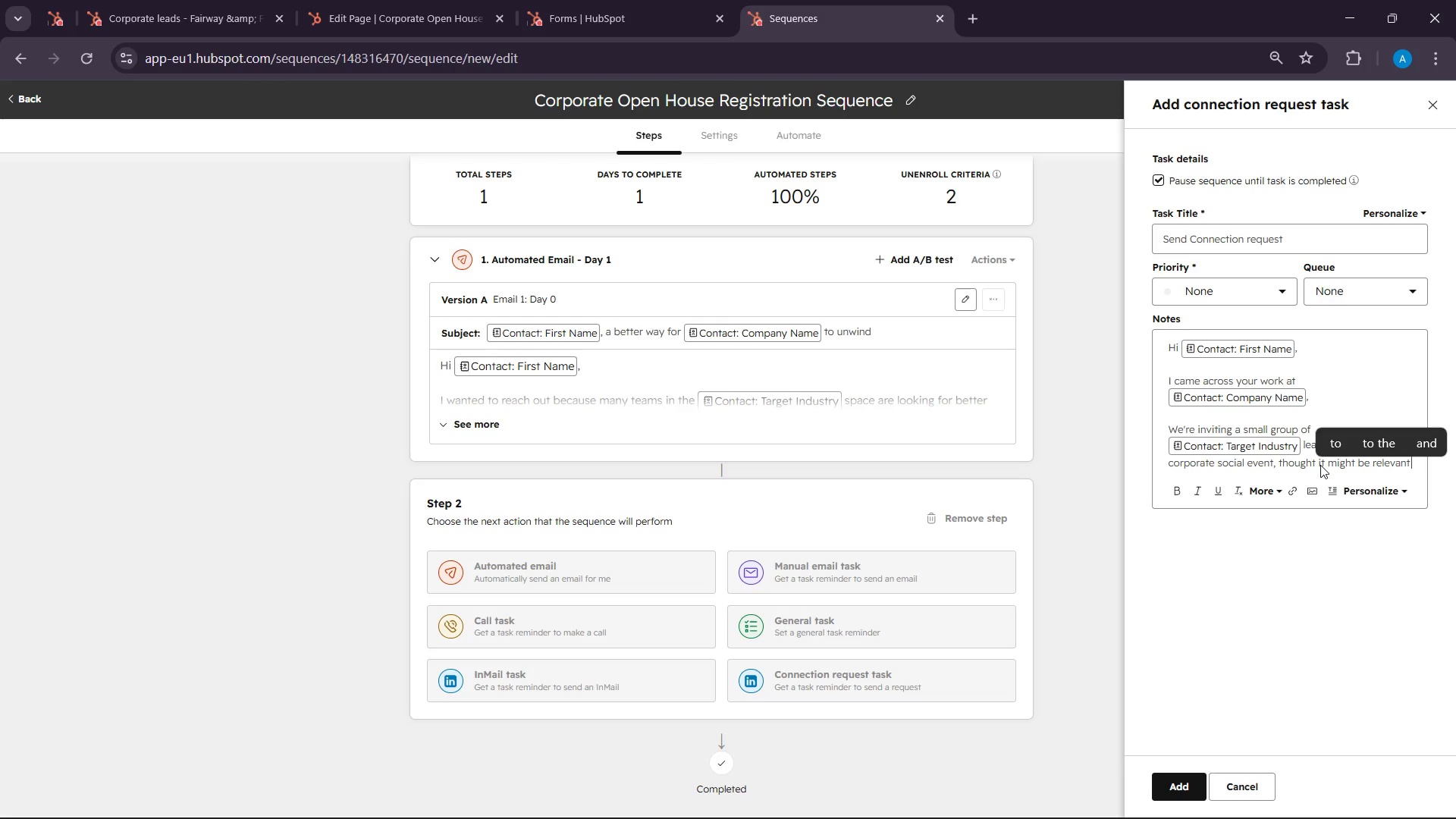 
wait(16.88)
 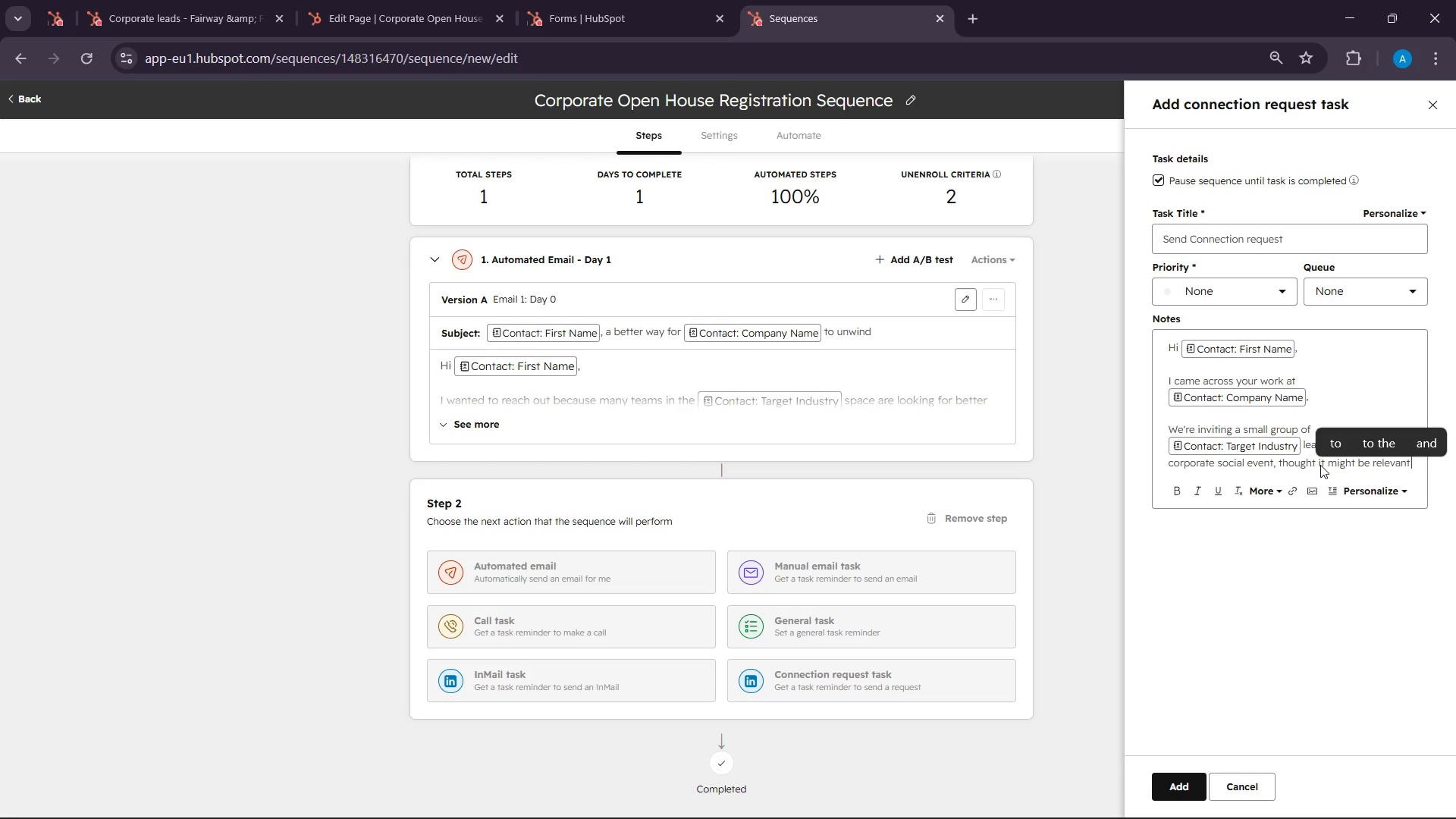 
type(for )
 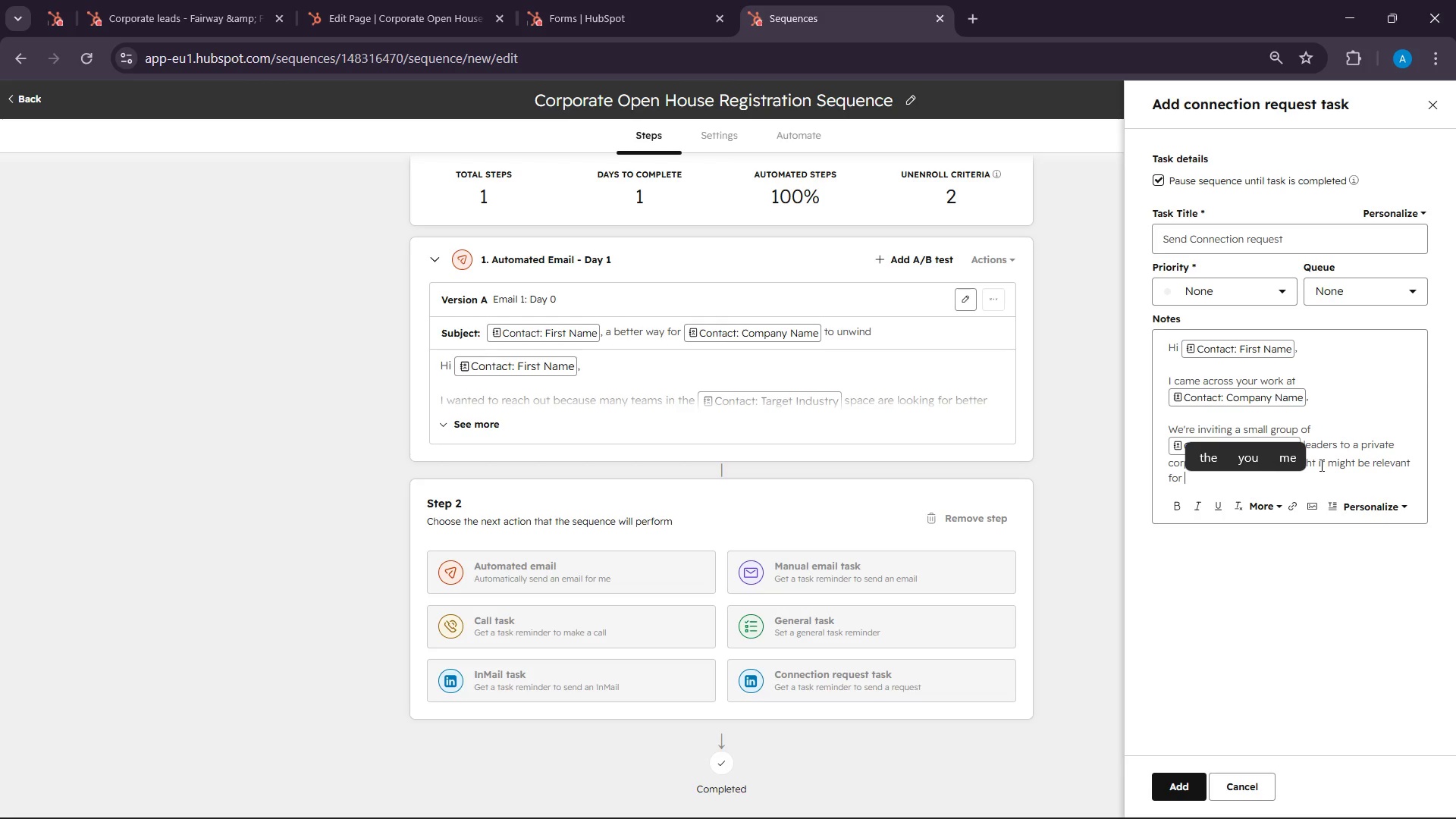 
type(your team,)
 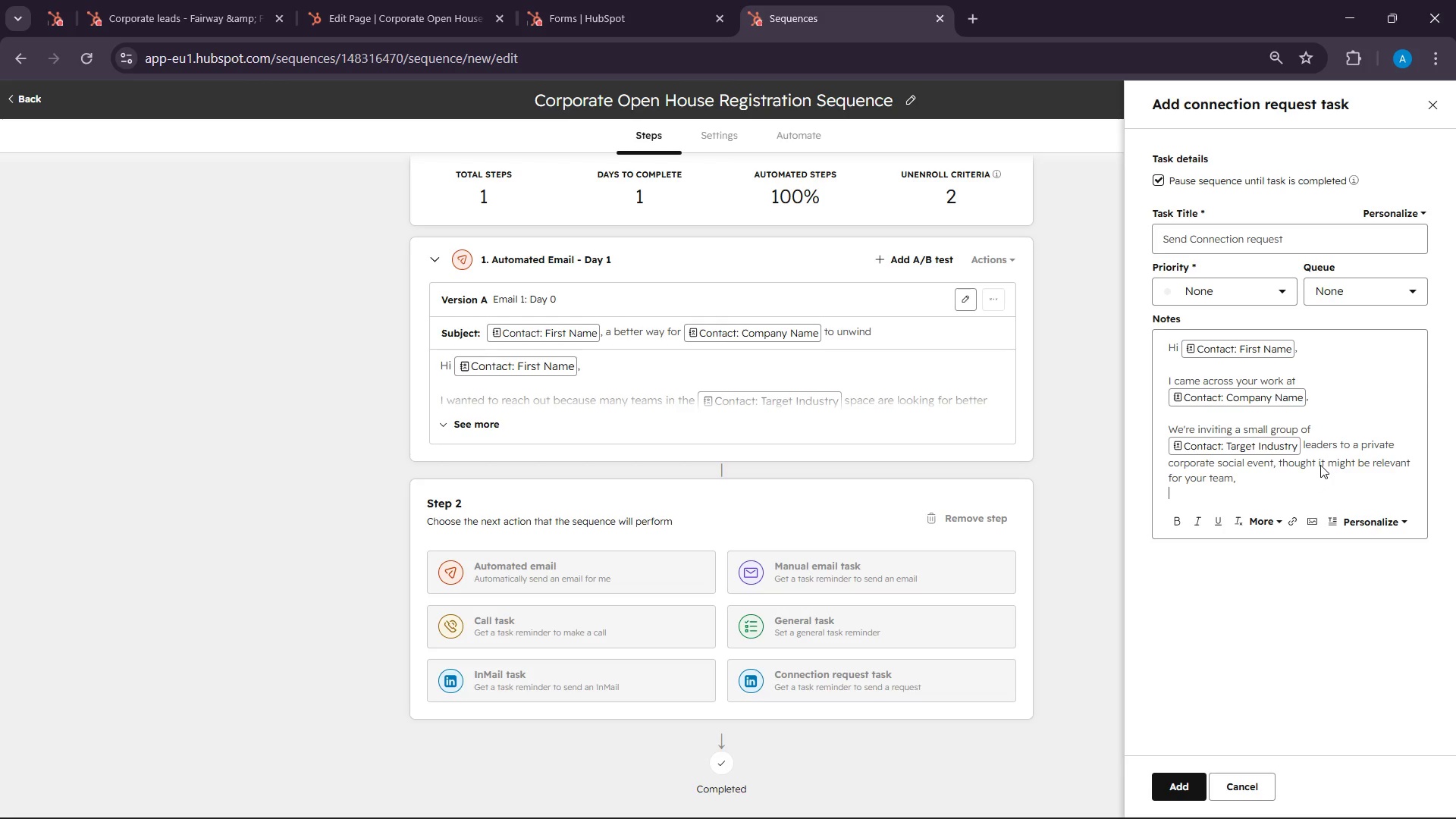 
key(Enter)
 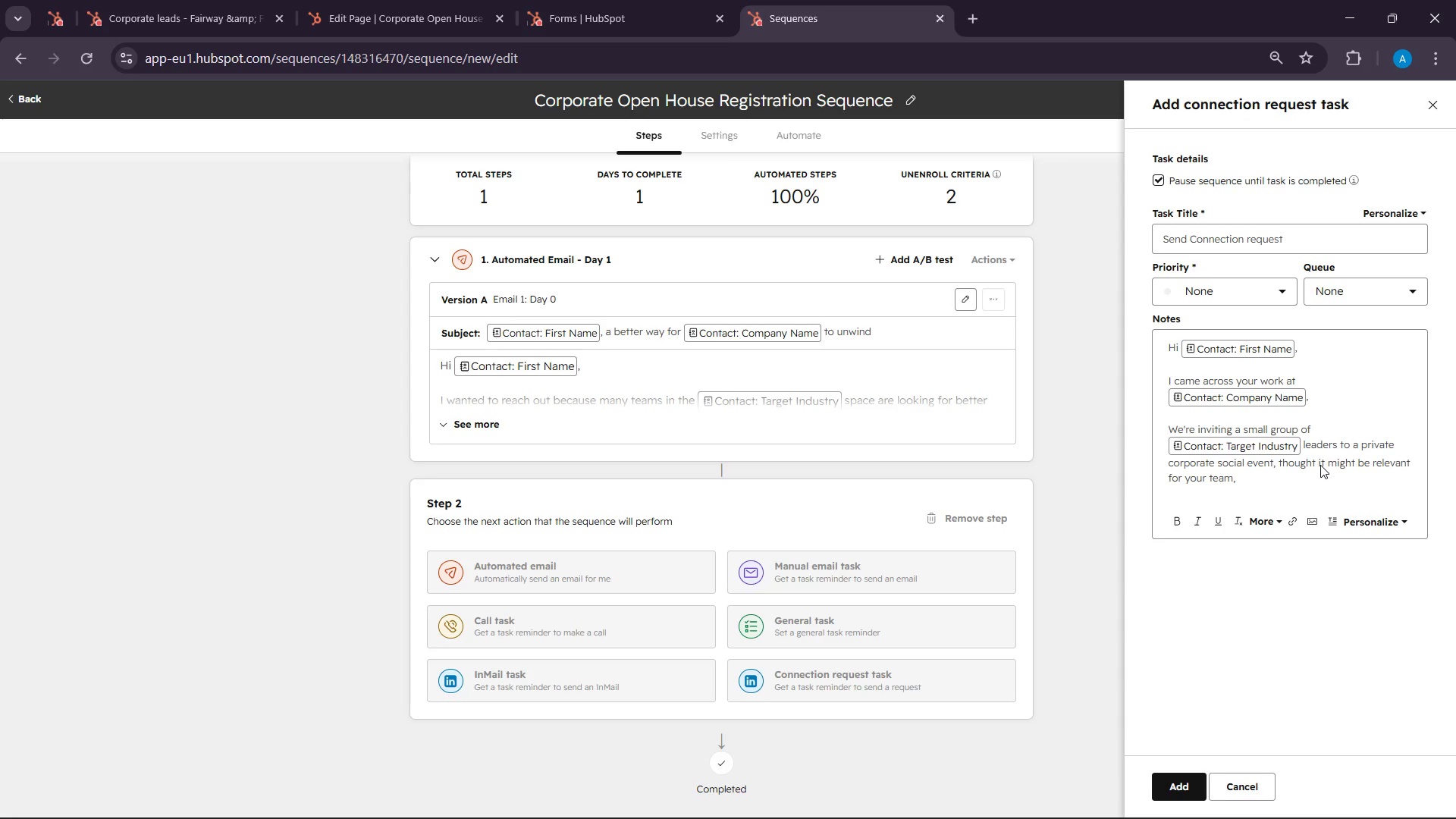 
key(Enter)
 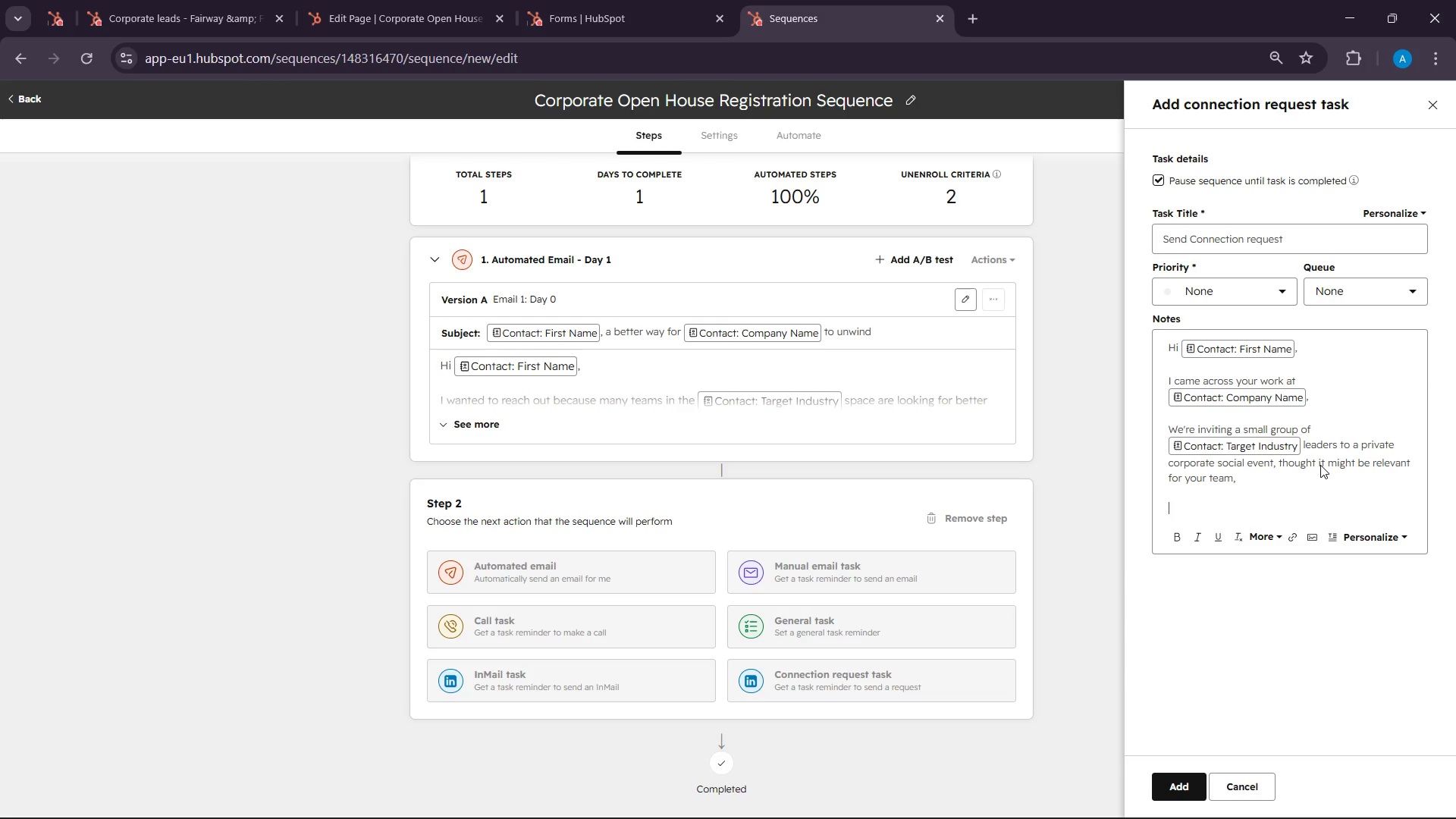 
type(Would be great to com)
key(Backspace)
type(nnect)
 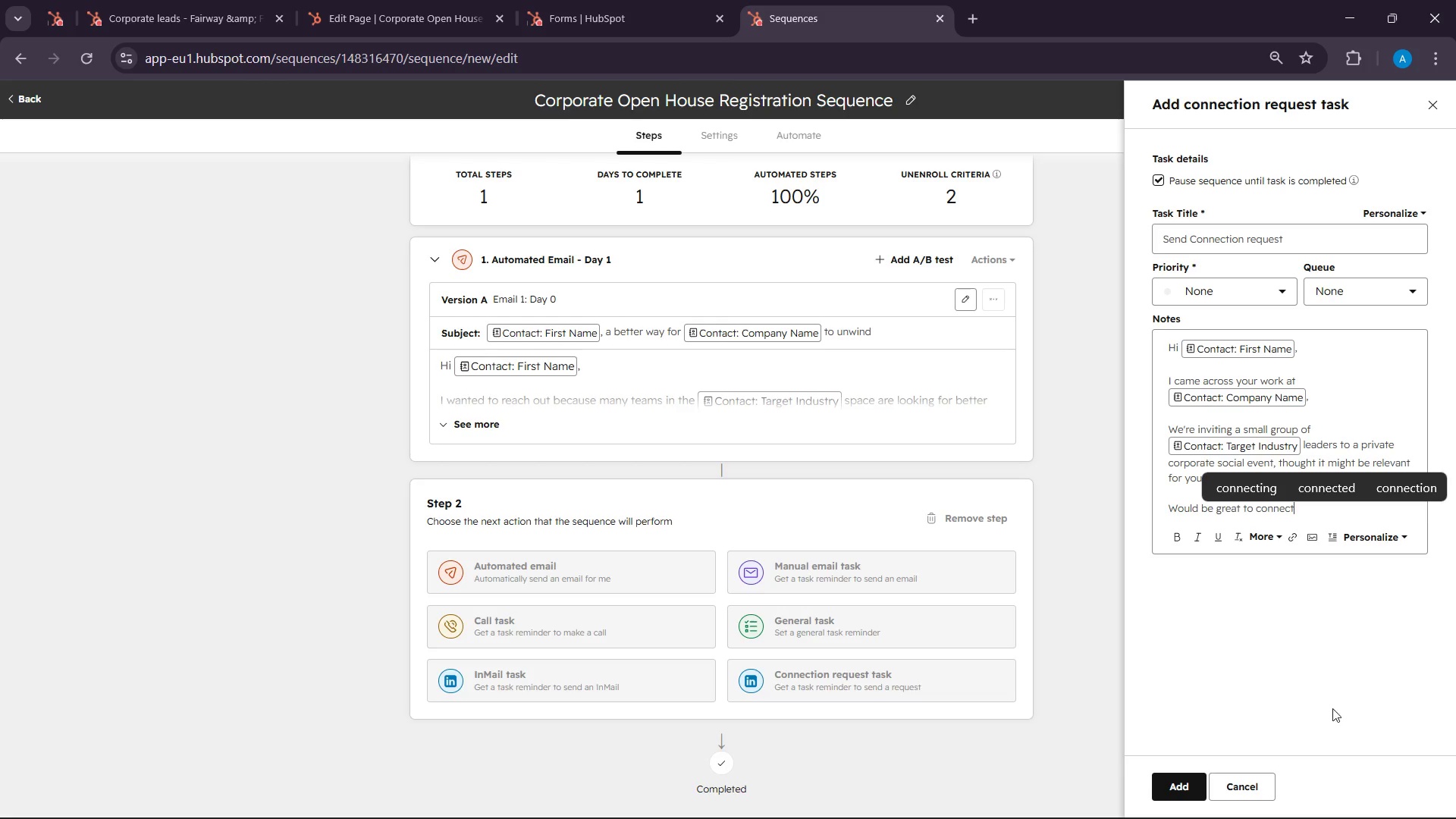 
scroll: coordinate [1030, 586], scroll_direction: down, amount: 2.0
 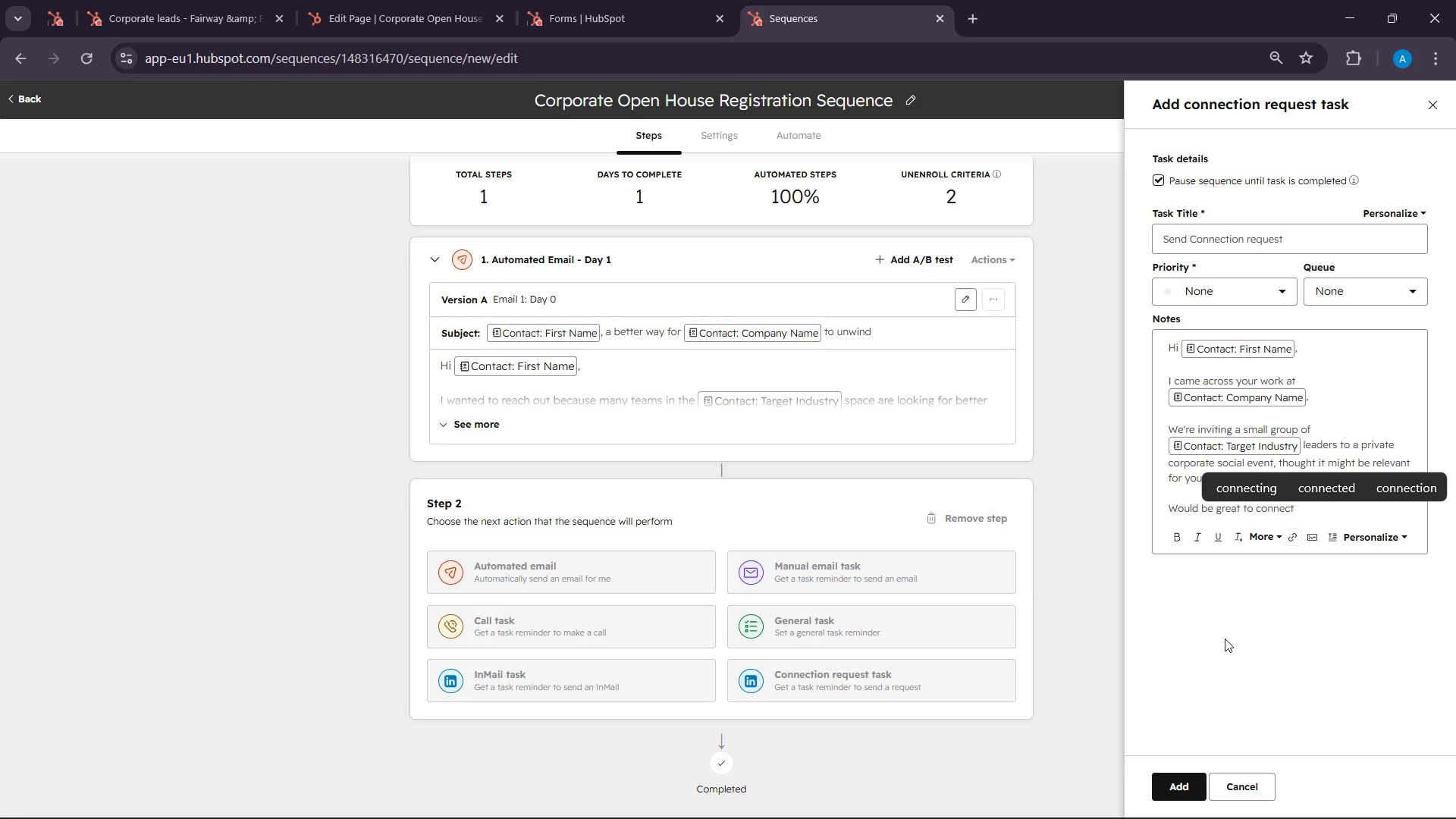 
left_click([1224, 639])
 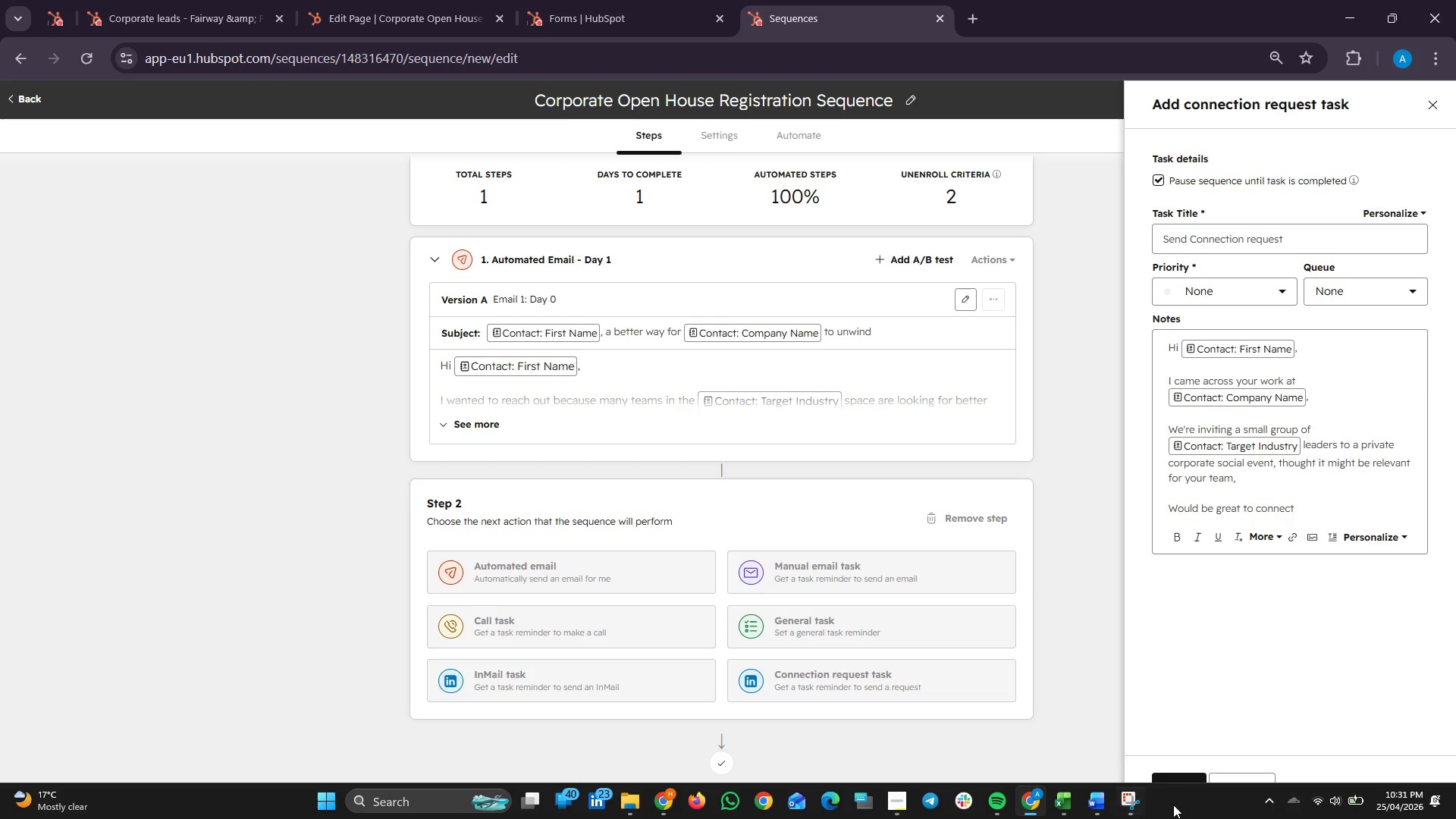 
left_click([1122, 798])
 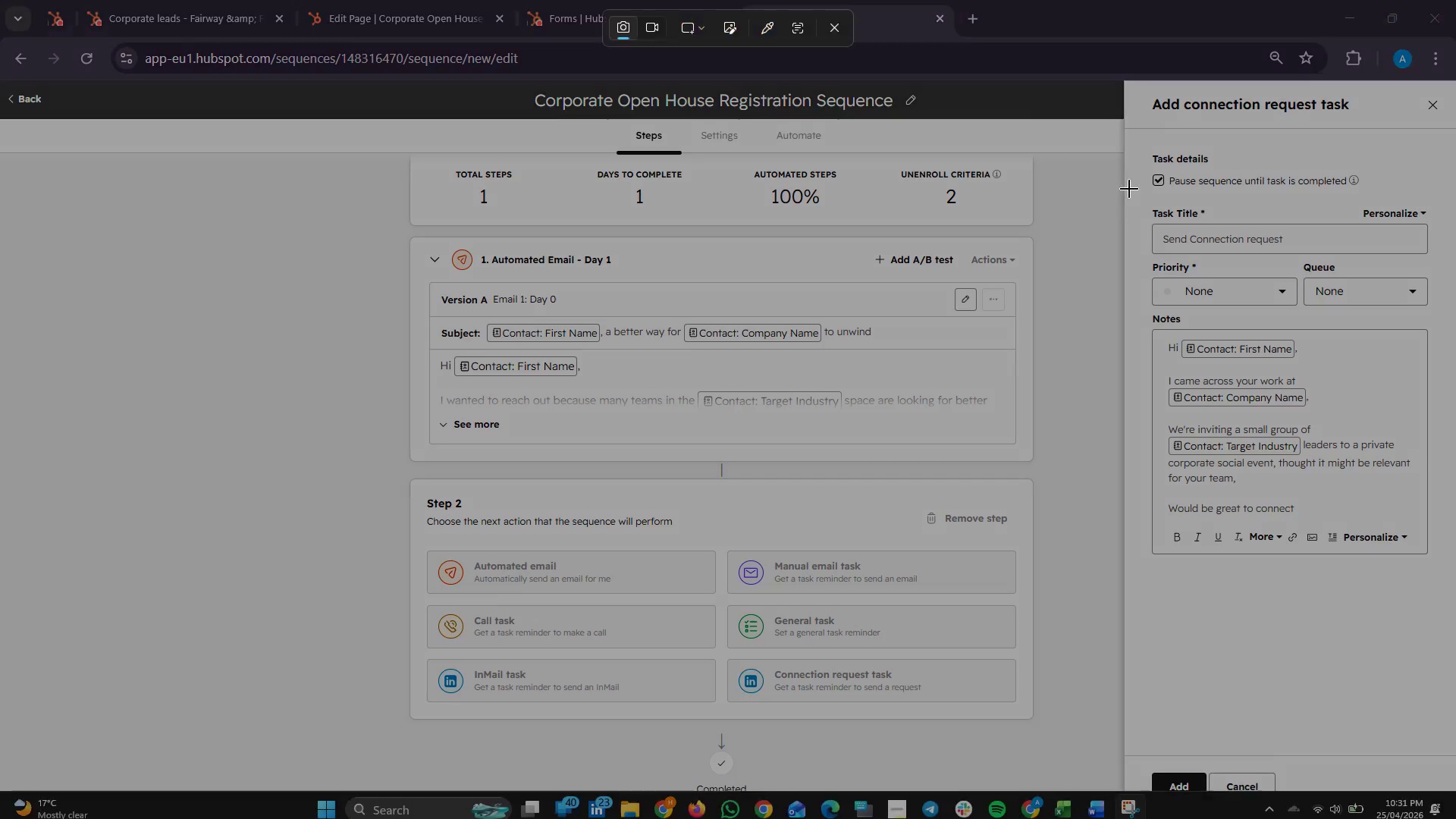 
left_click_drag(start_coordinate=[1115, 75], to_coordinate=[1455, 564])
 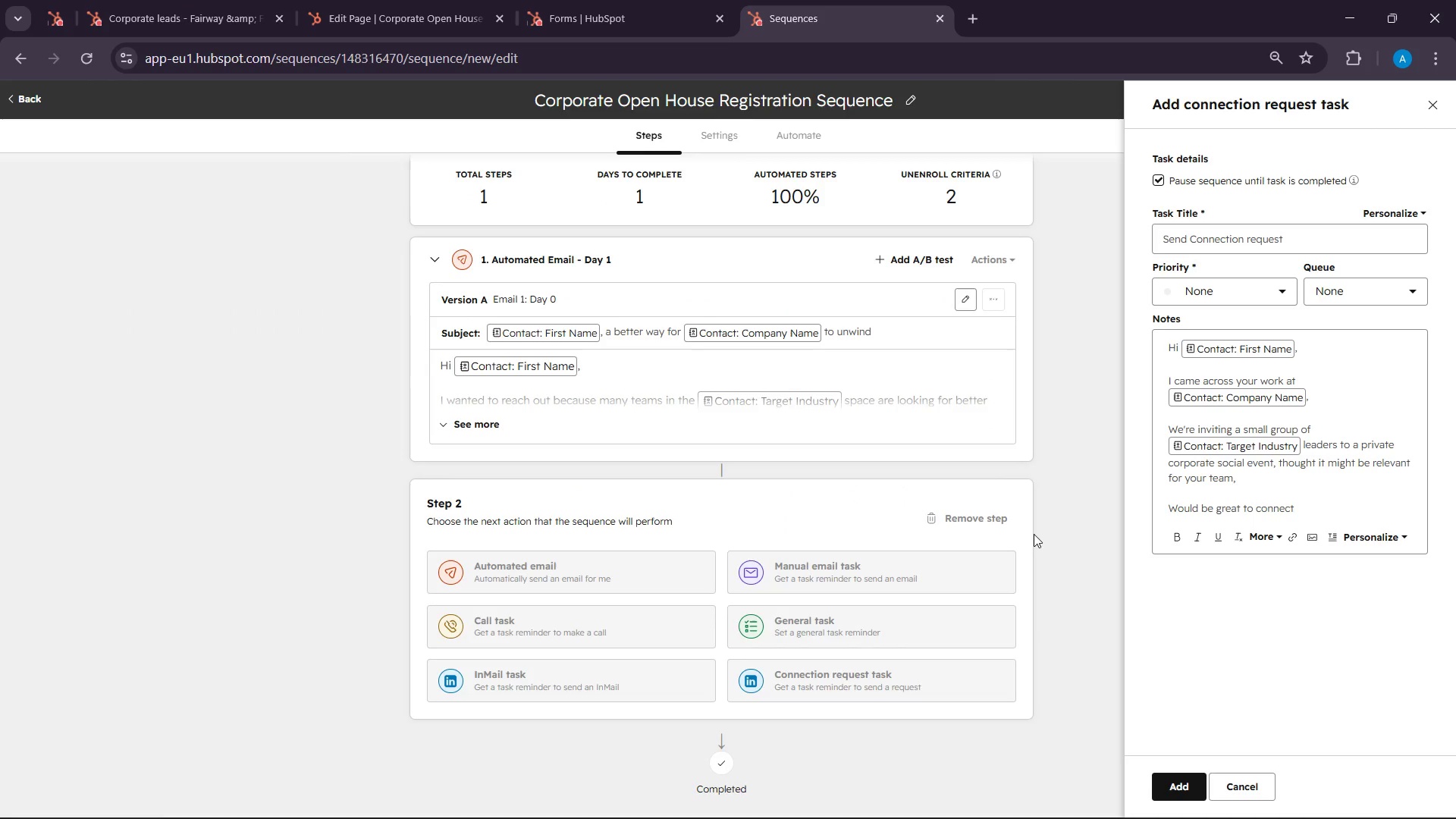 
left_click([1100, 802])
 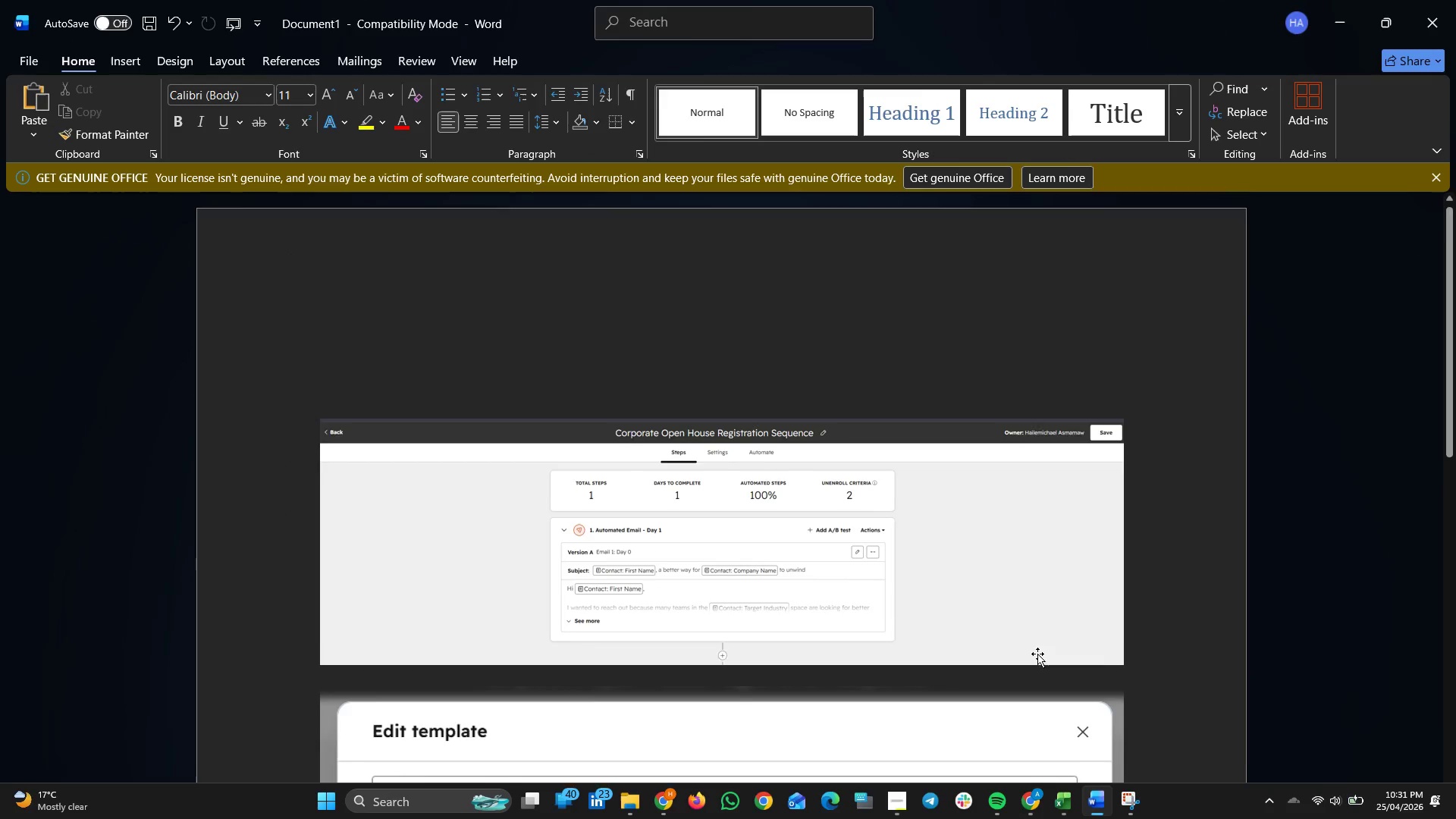 
left_click_drag(start_coordinate=[1226, 472], to_coordinate=[1192, 500])
 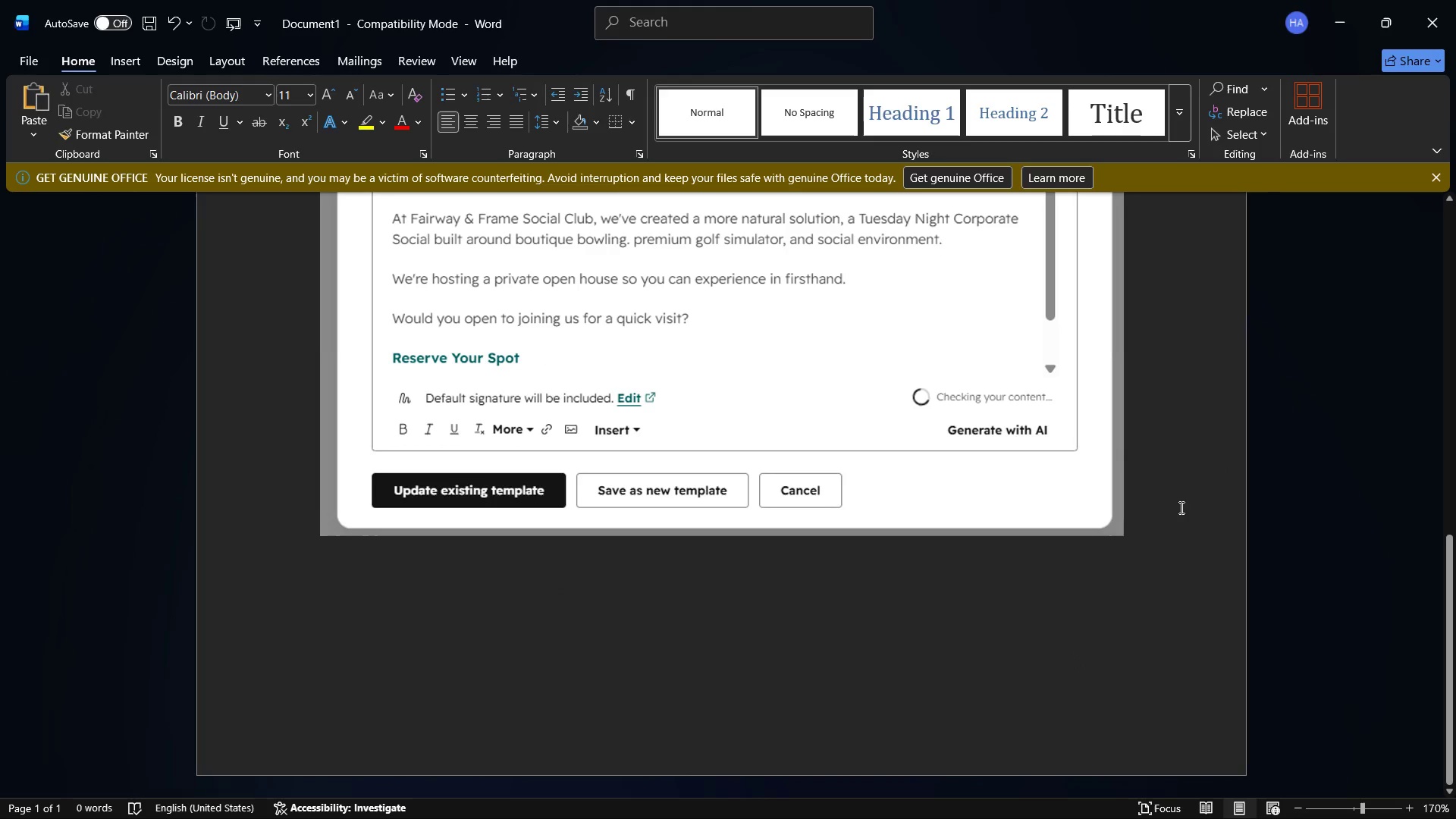 
scroll: coordinate [1075, 662], scroll_direction: down, amount: 38.0
 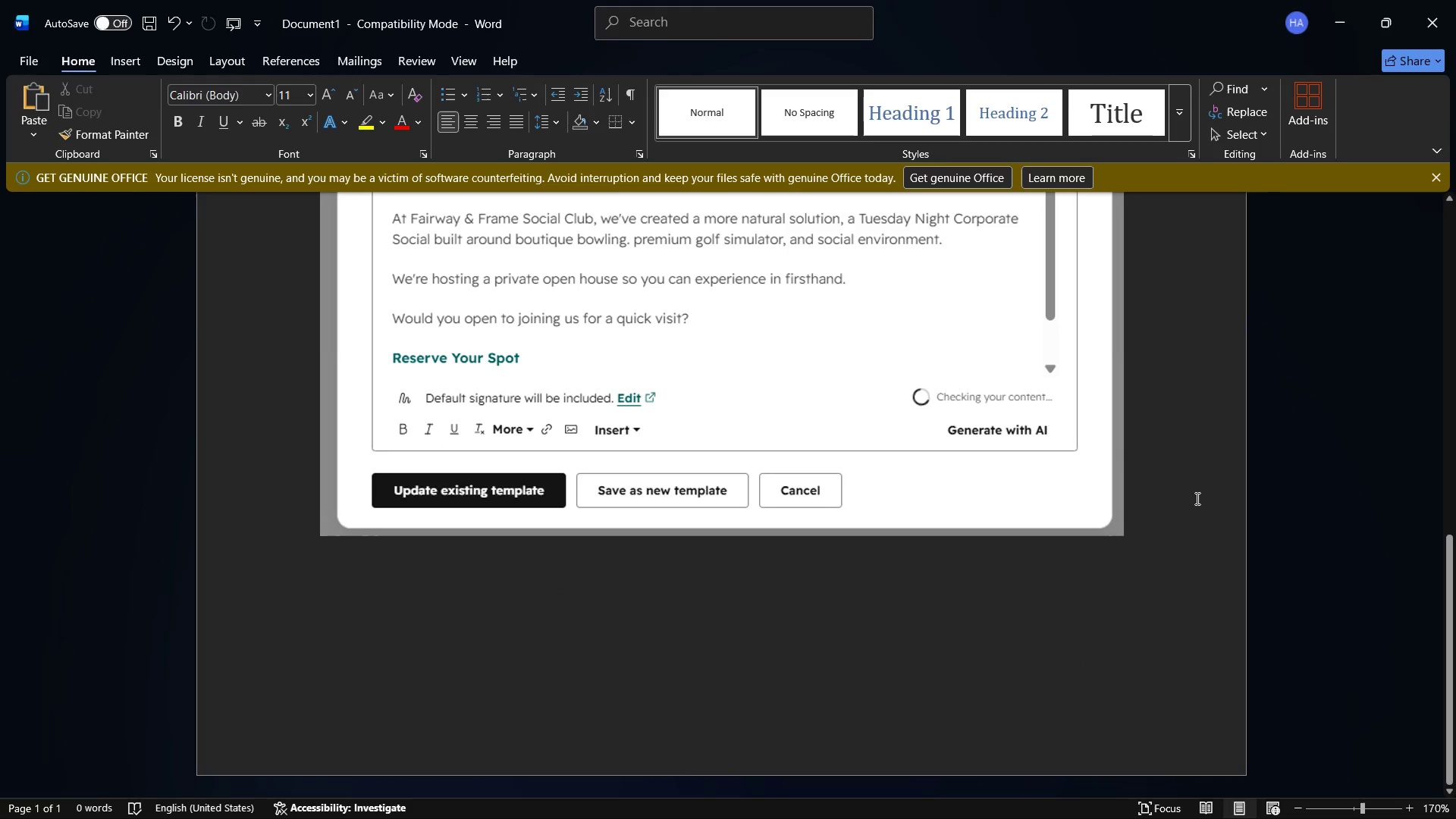 
double_click([1180, 506])
 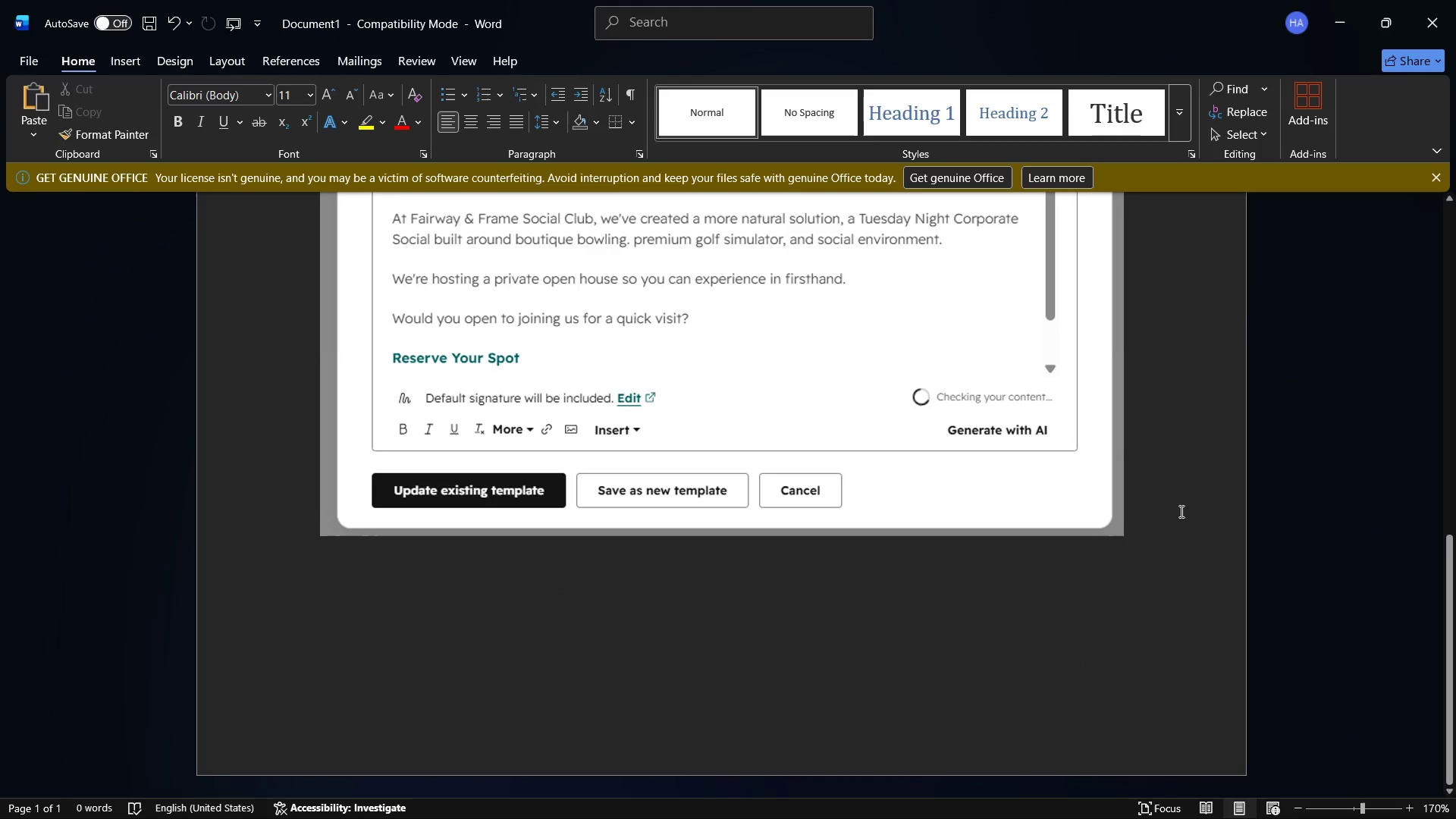 
key(Enter)
 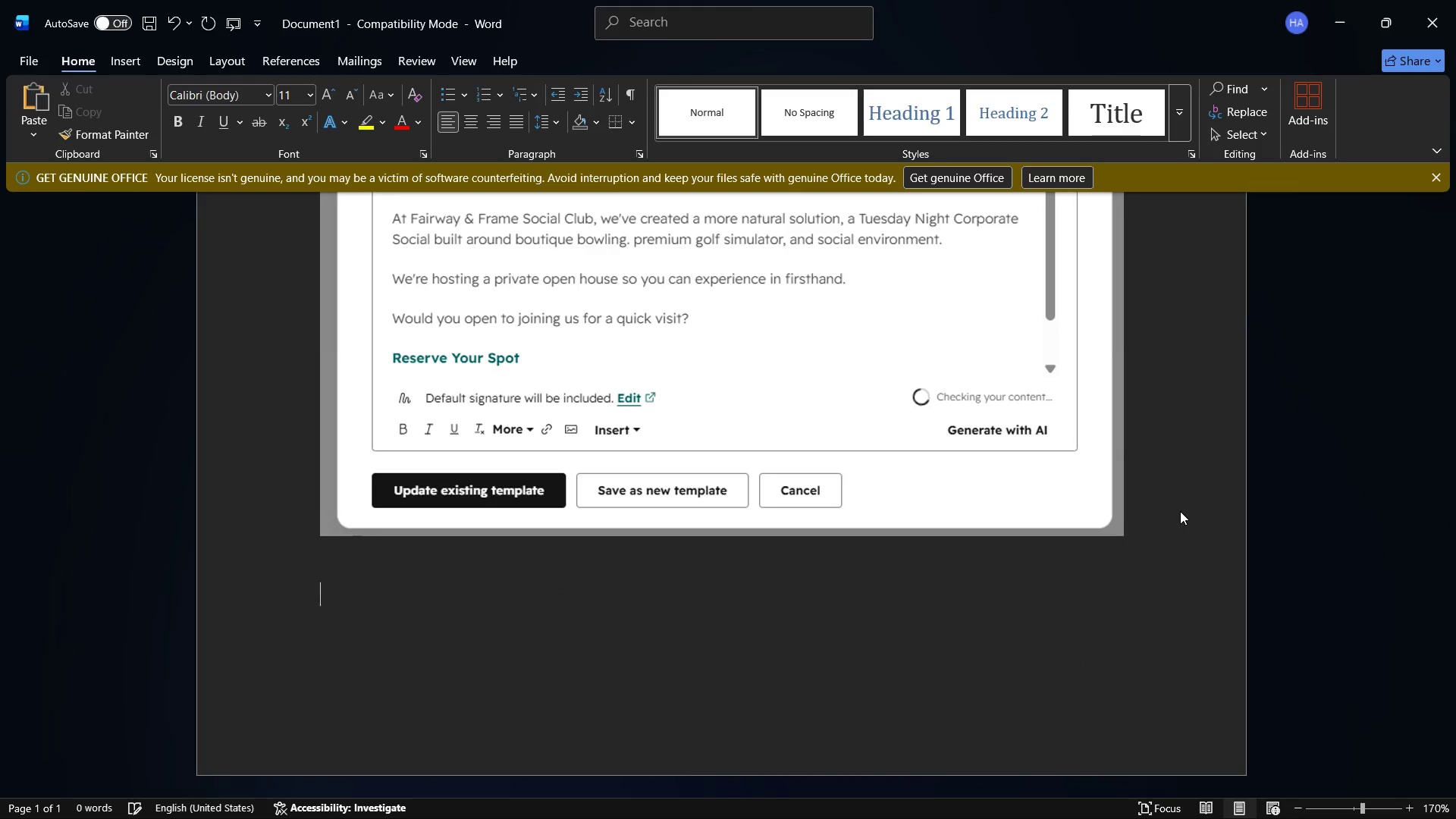 
key(Enter)
 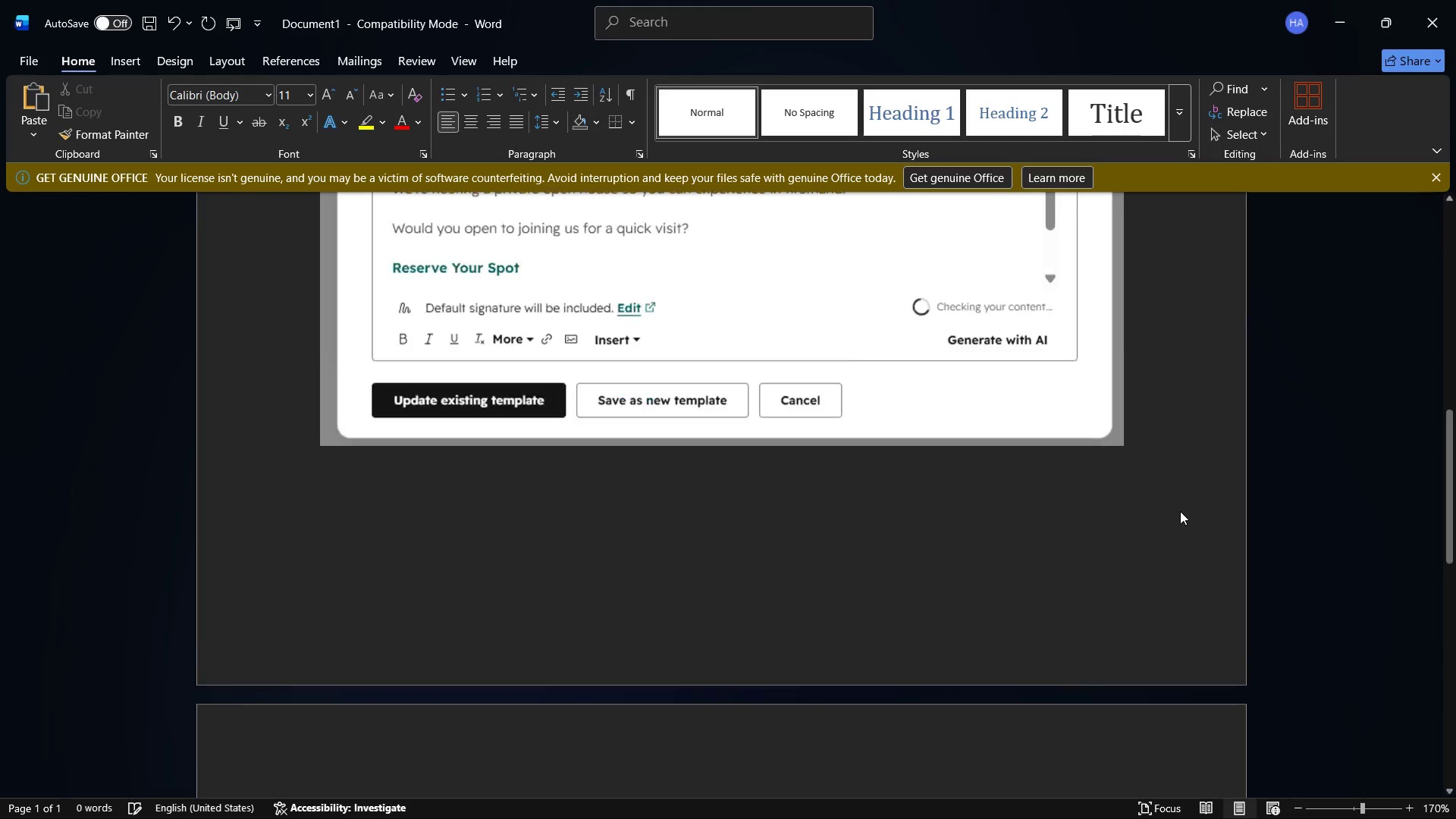 
key(Enter)
 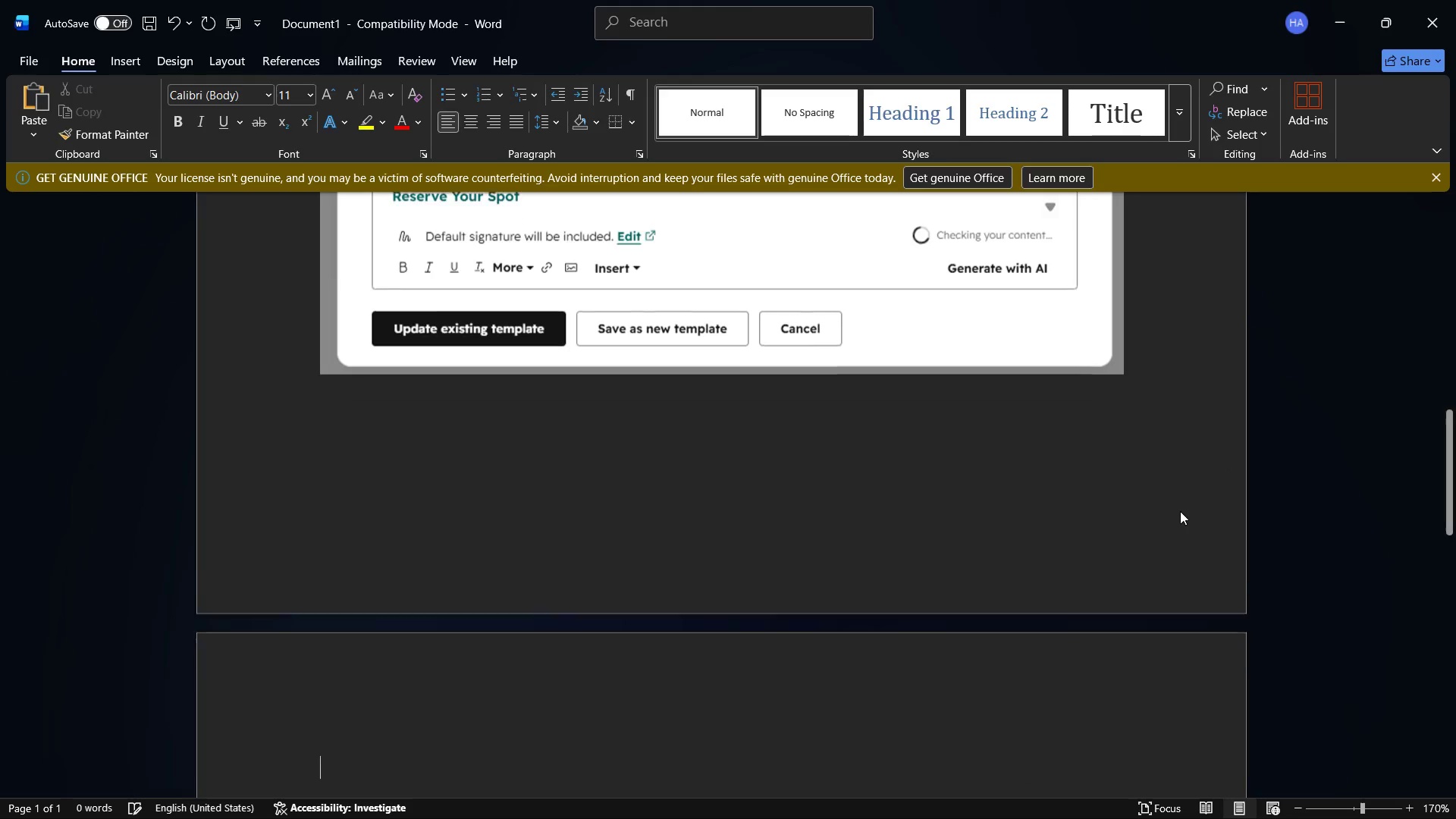 
key(Enter)
 